 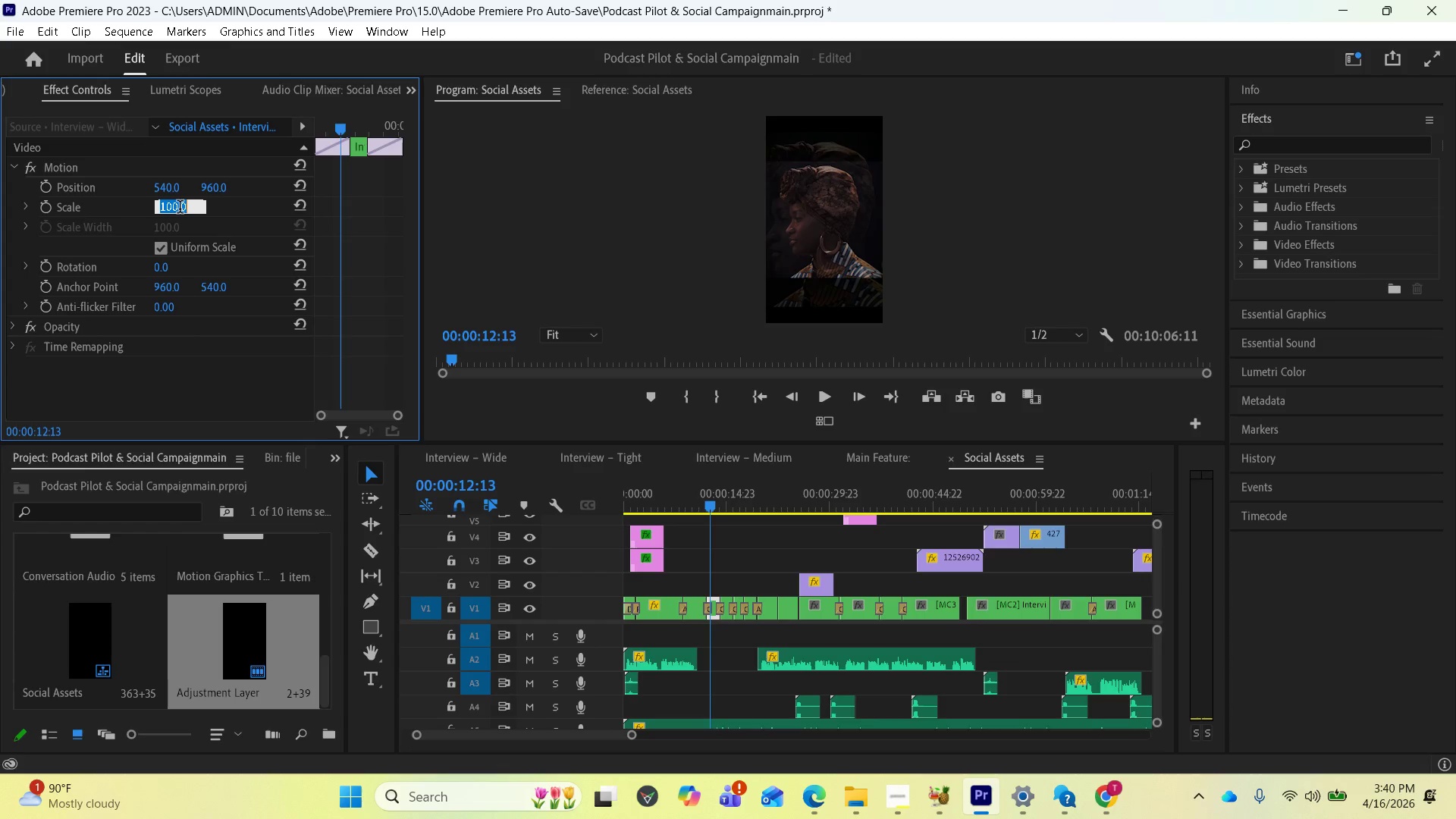 
type(150)
 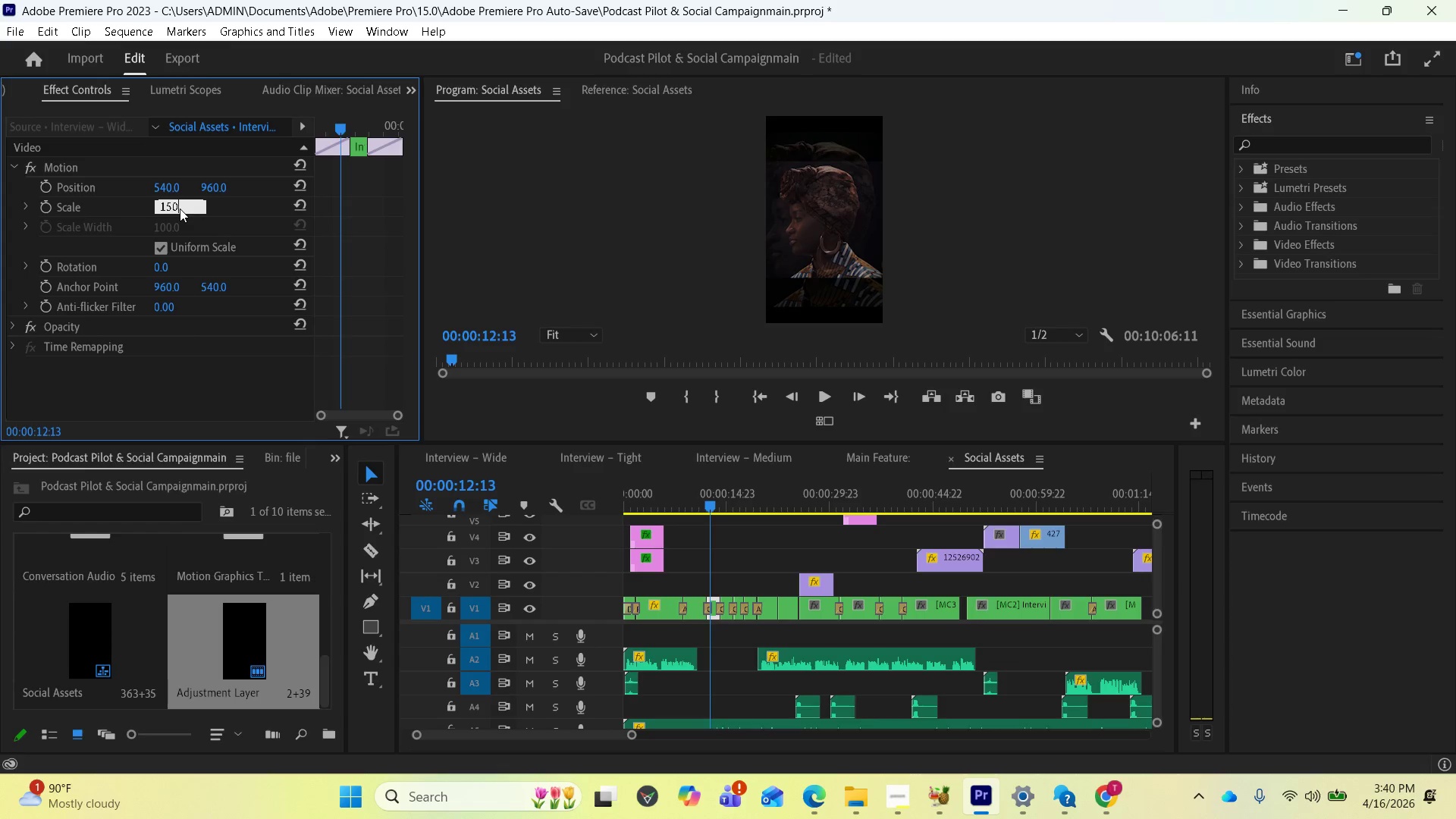 
key(Enter)
 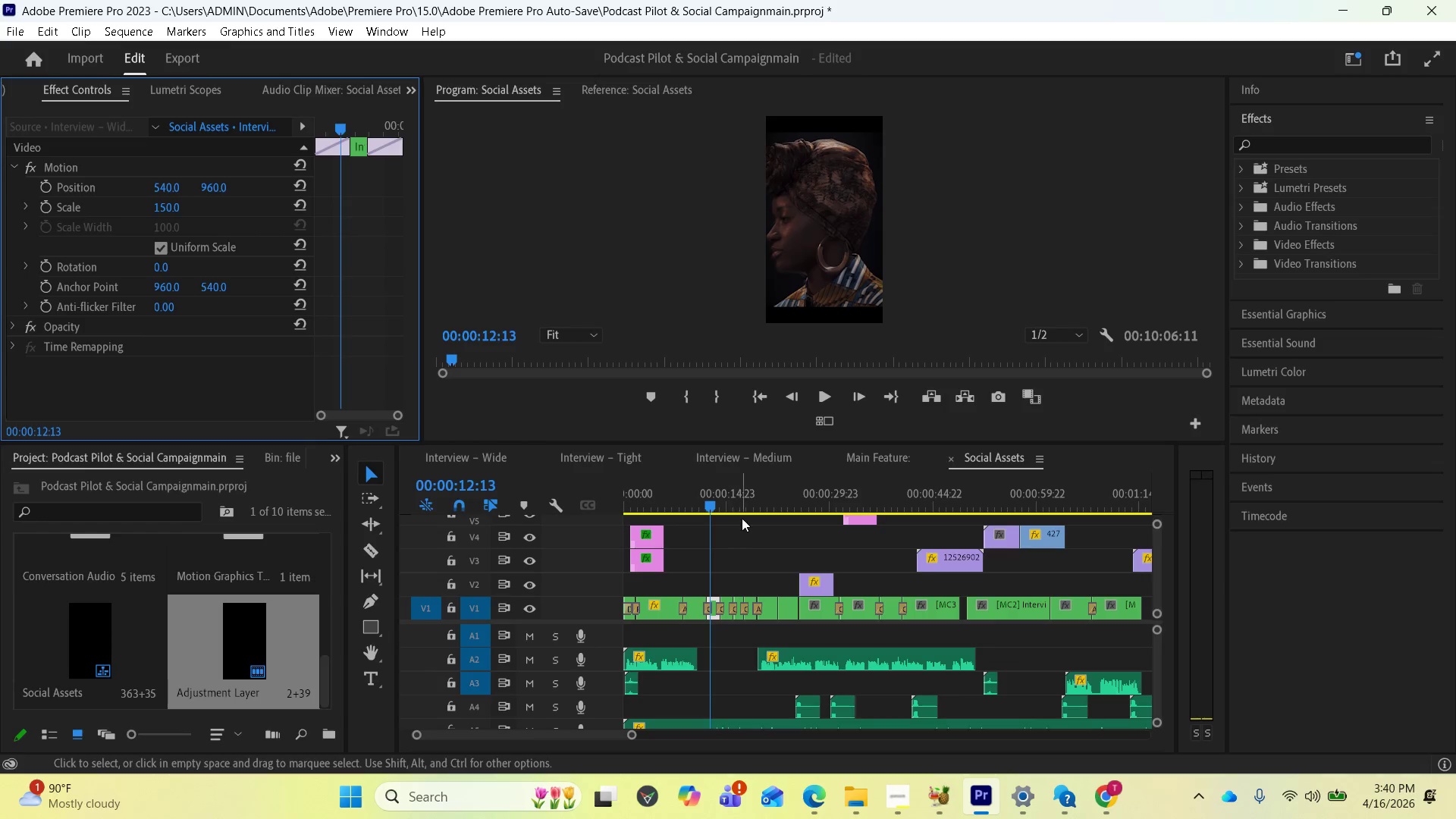 
left_click([736, 493])
 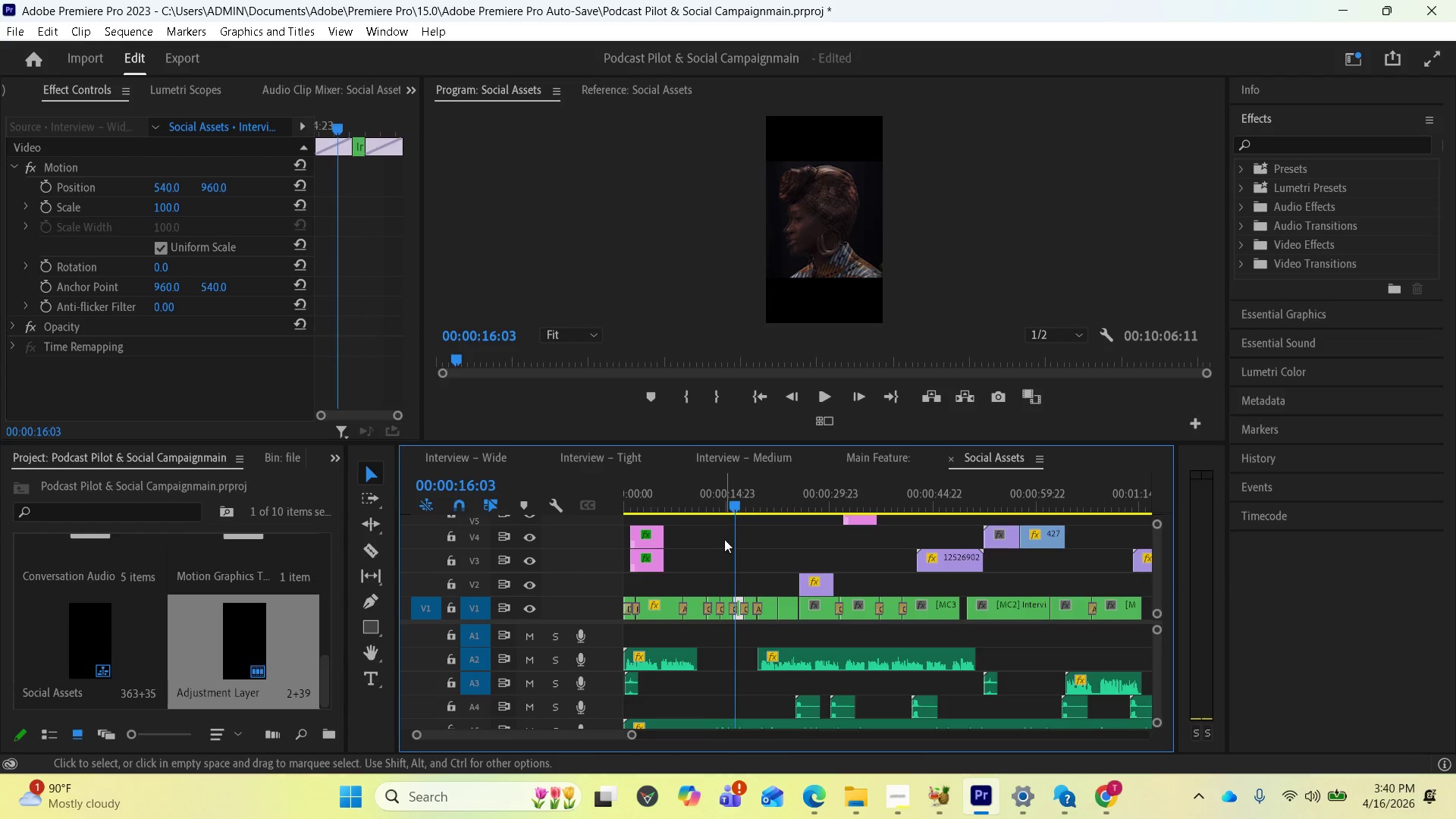 
left_click([725, 492])
 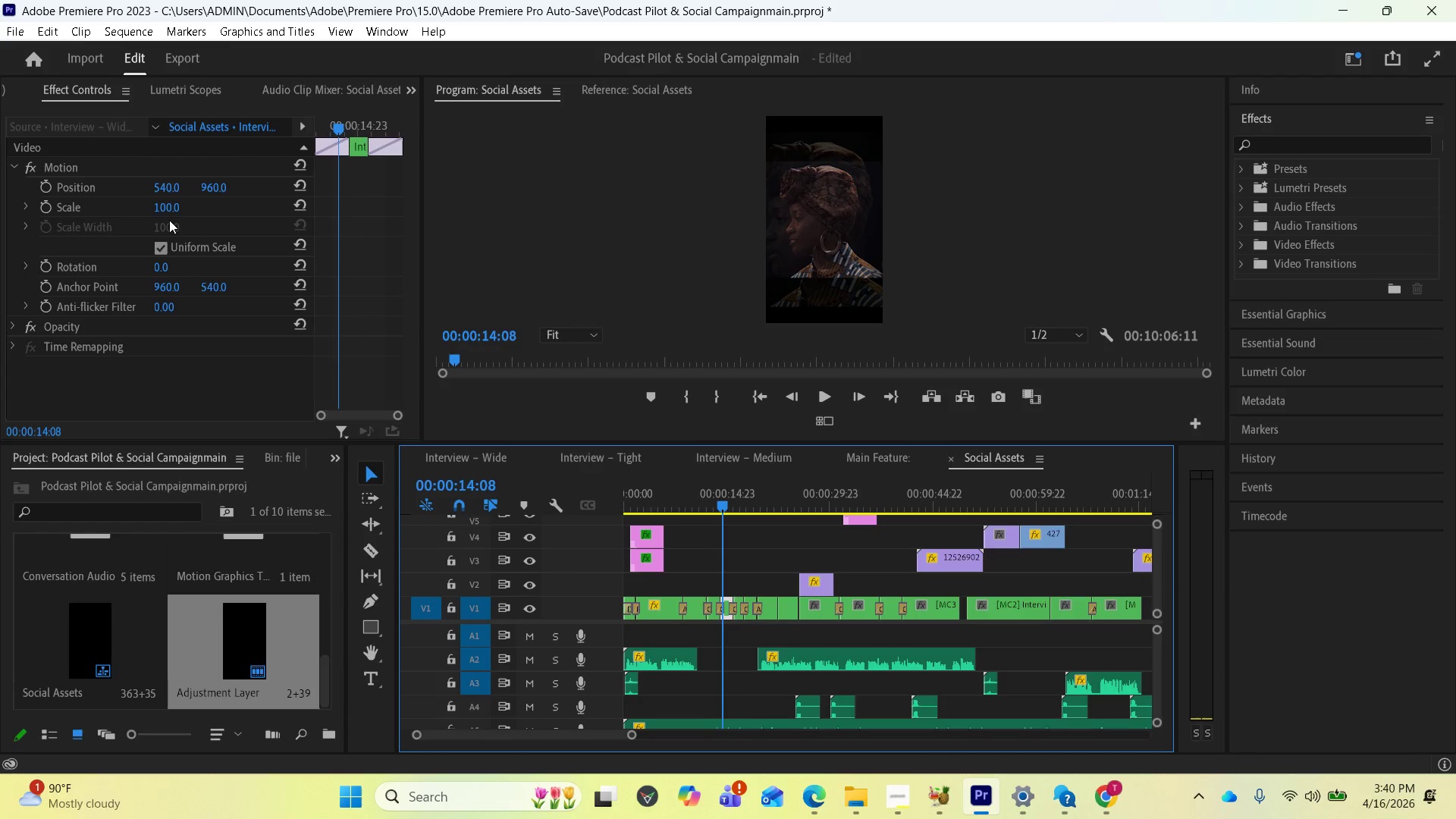 
left_click([172, 210])
 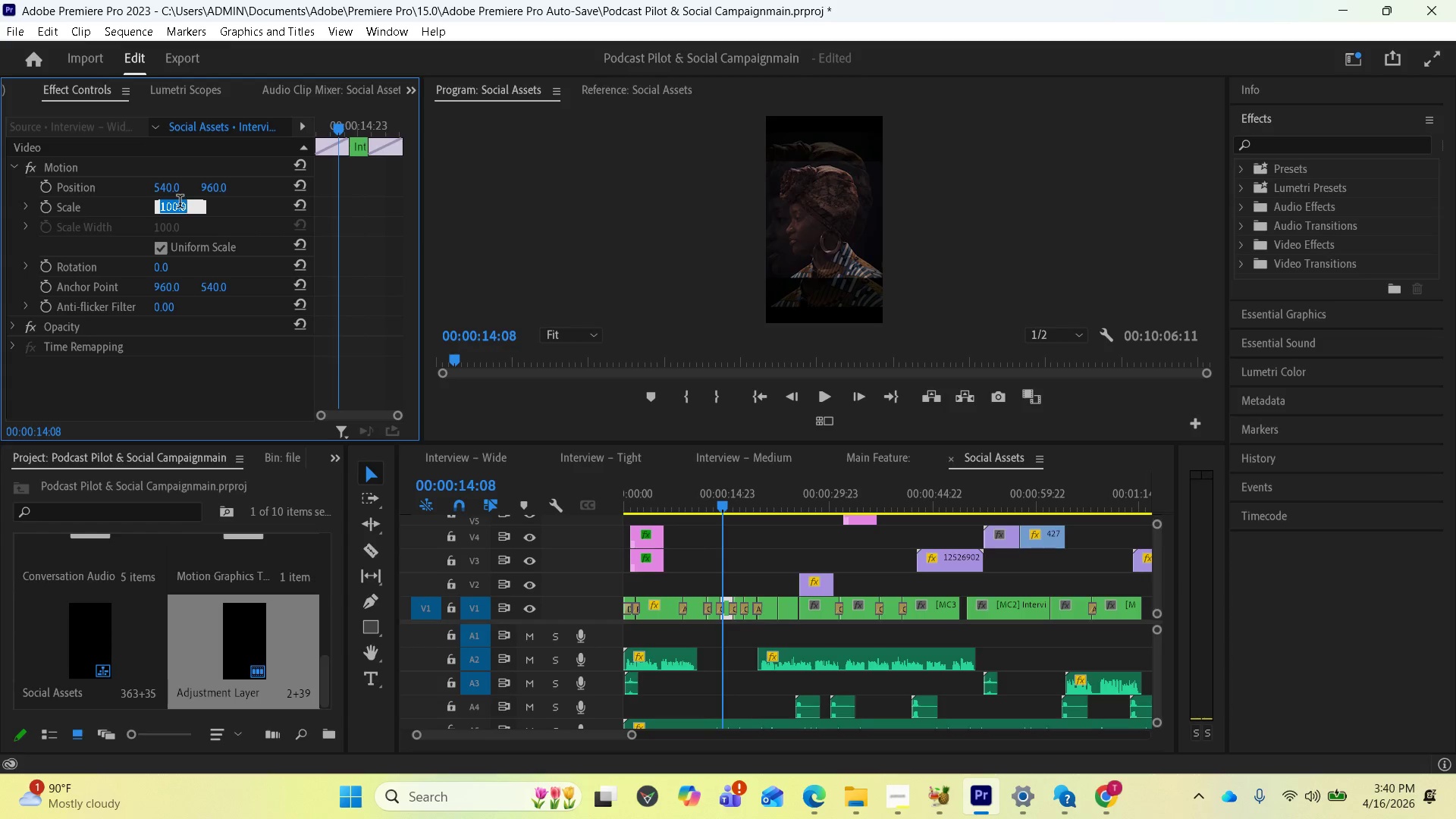 
type(150)
 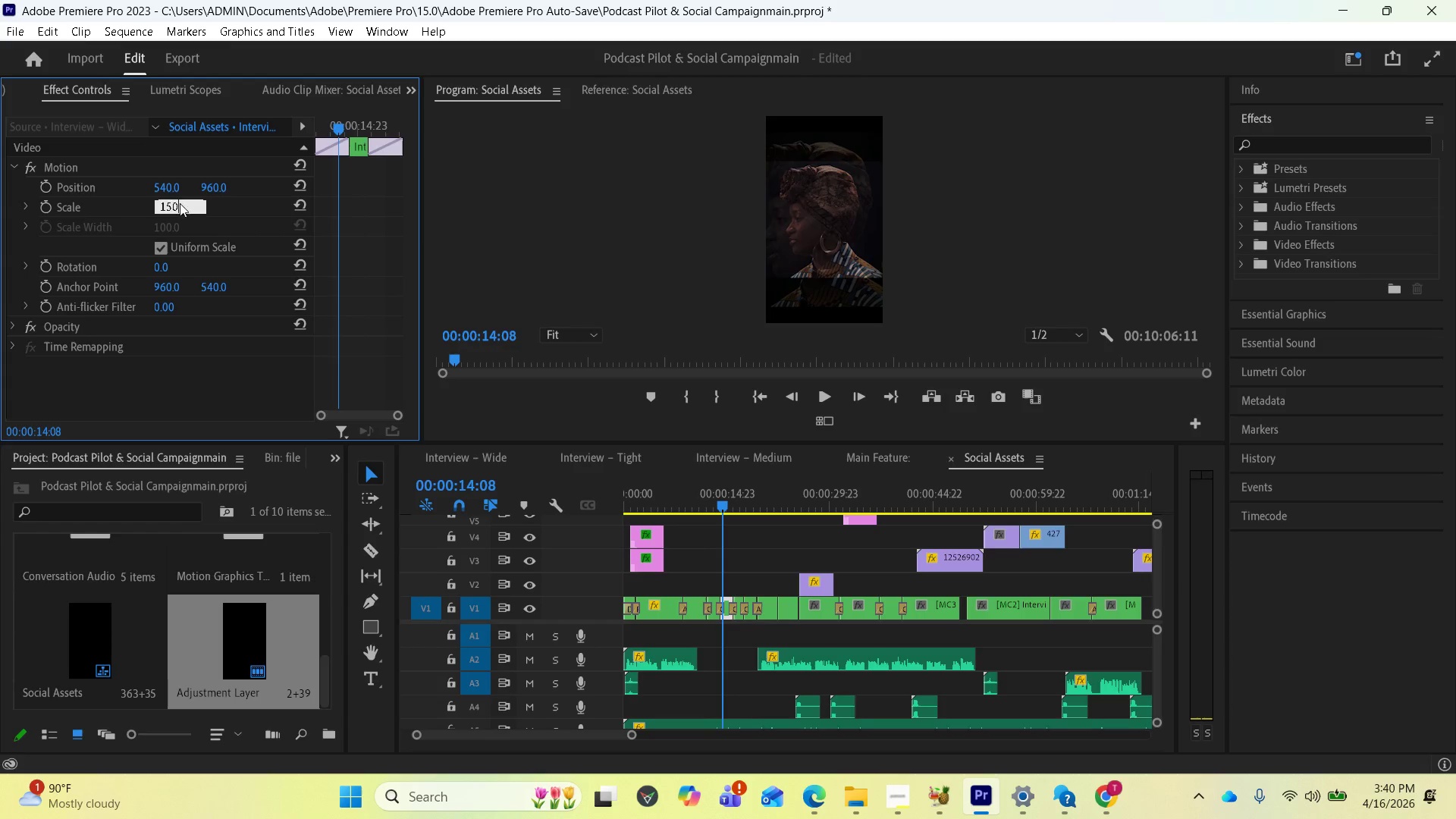 
key(Enter)
 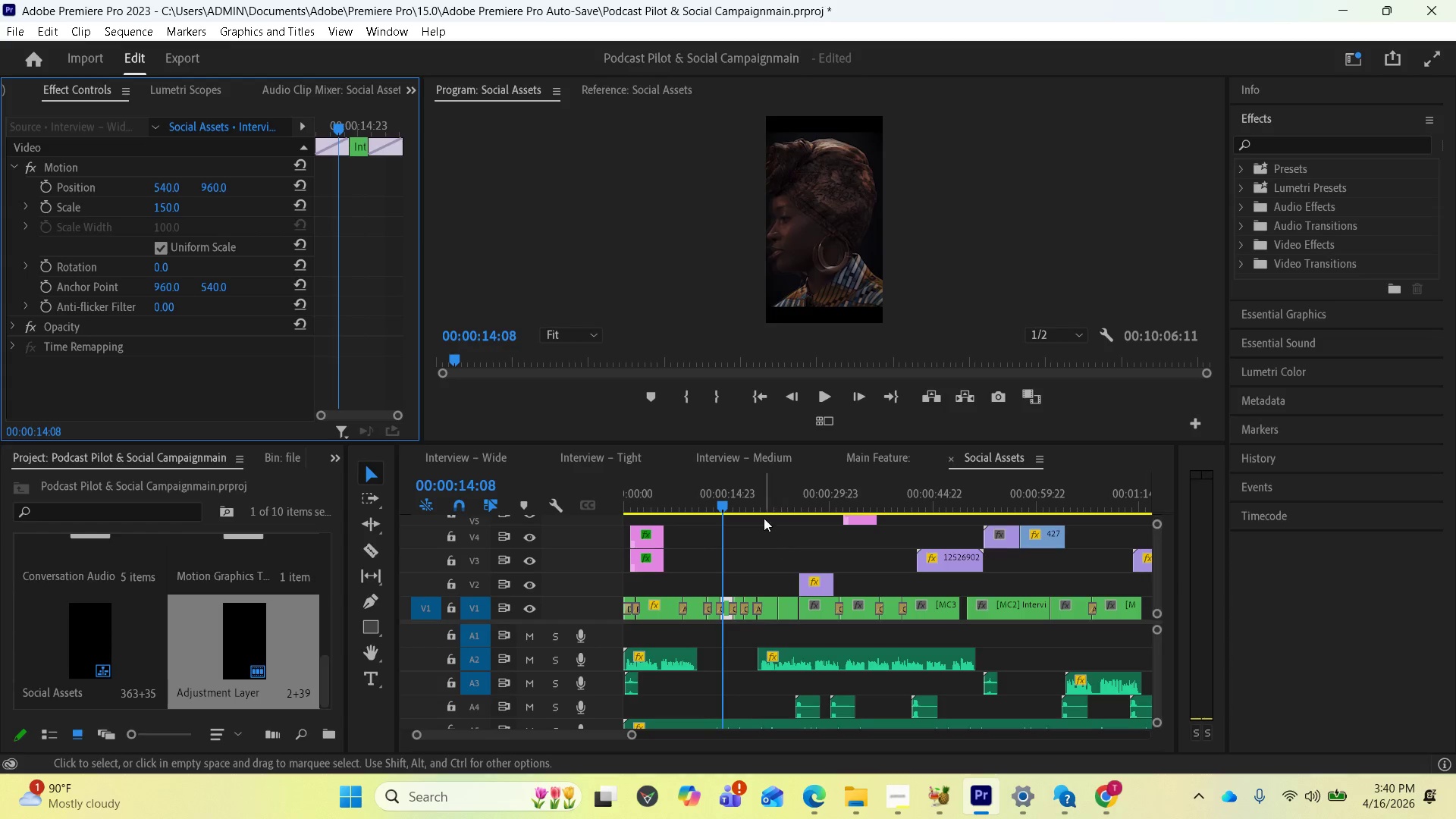 
left_click([747, 495])
 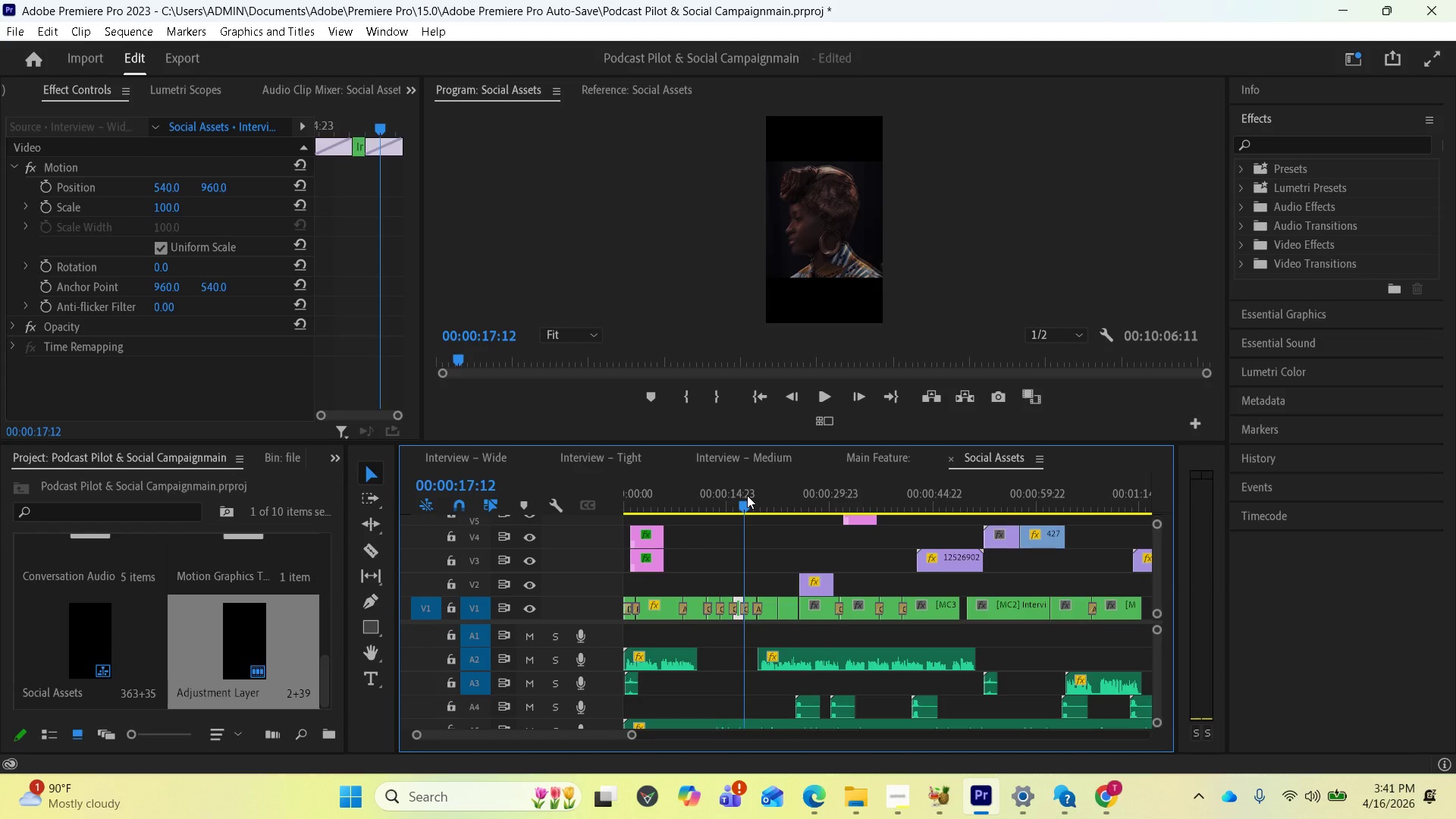 
left_click([747, 495])
 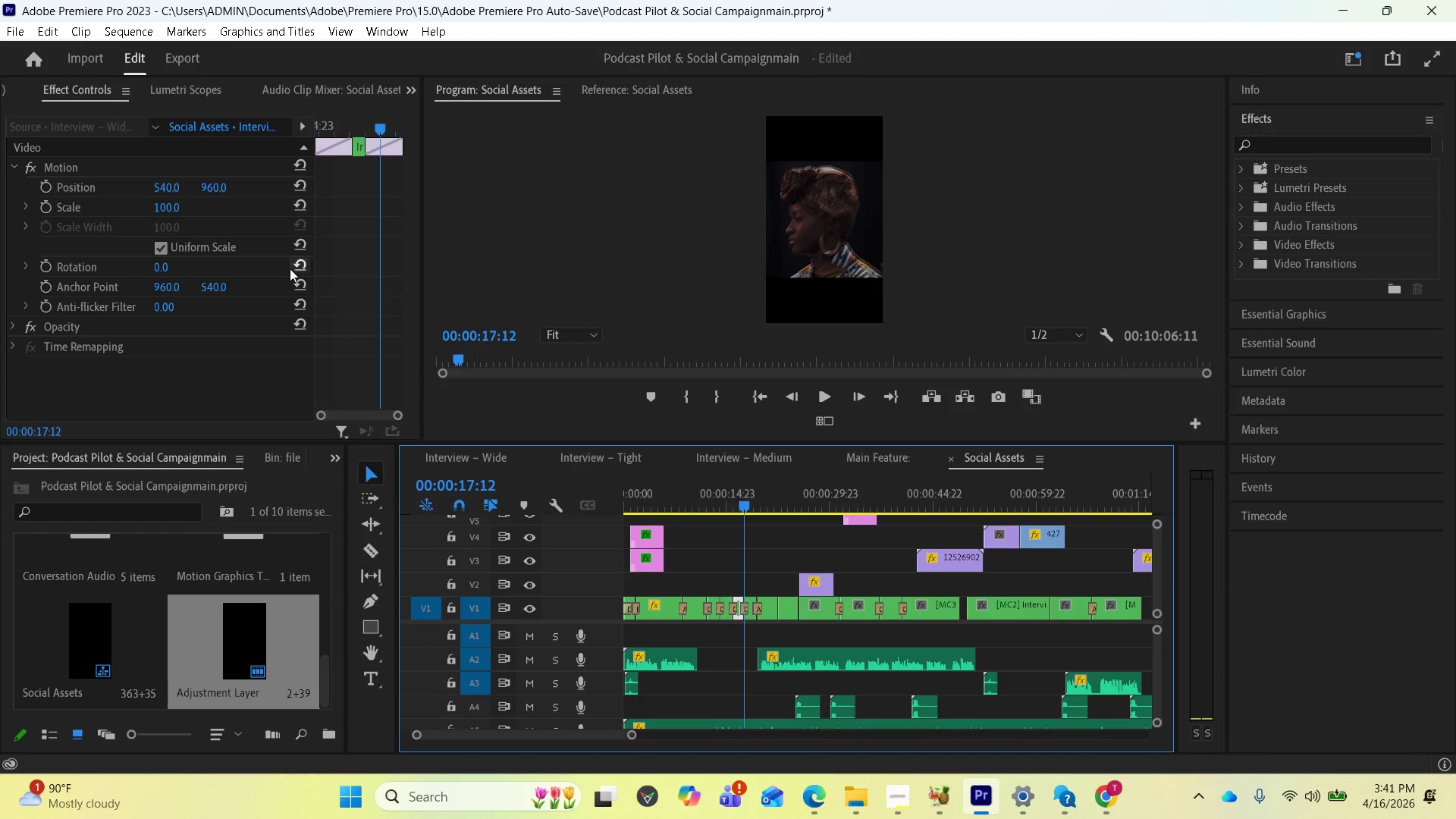 
left_click([166, 208])
 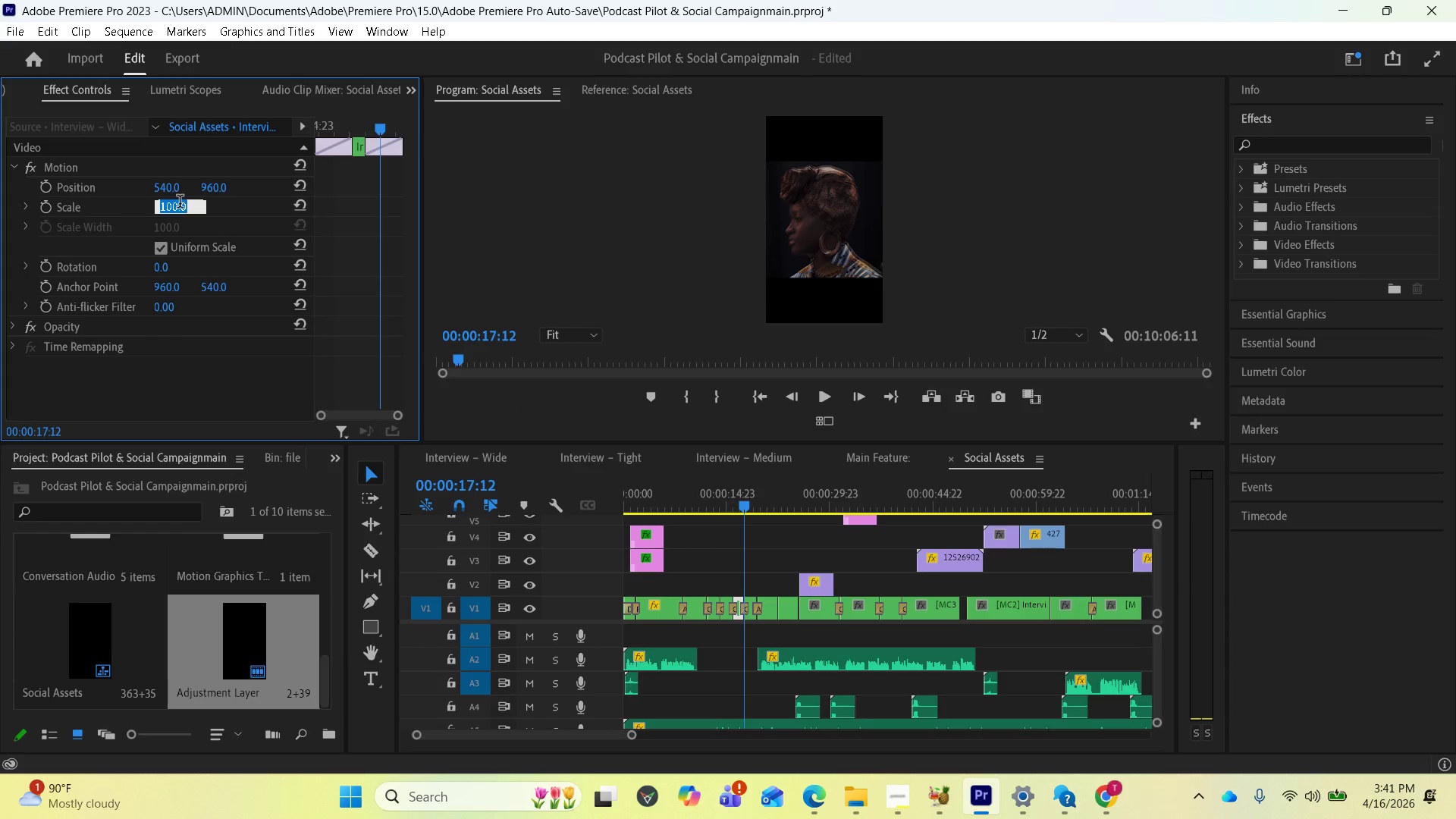 
type(150)
 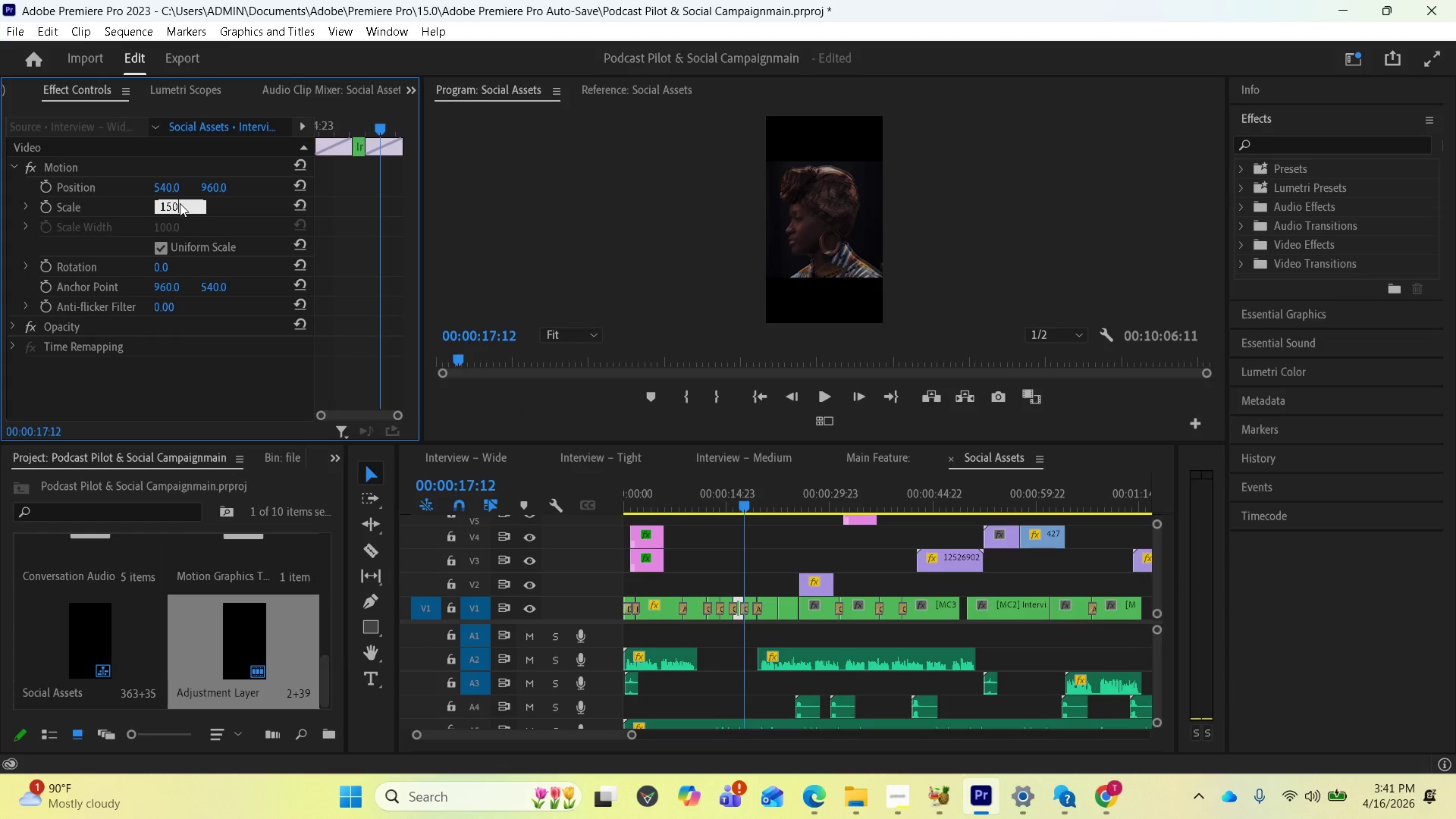 
key(Enter)
 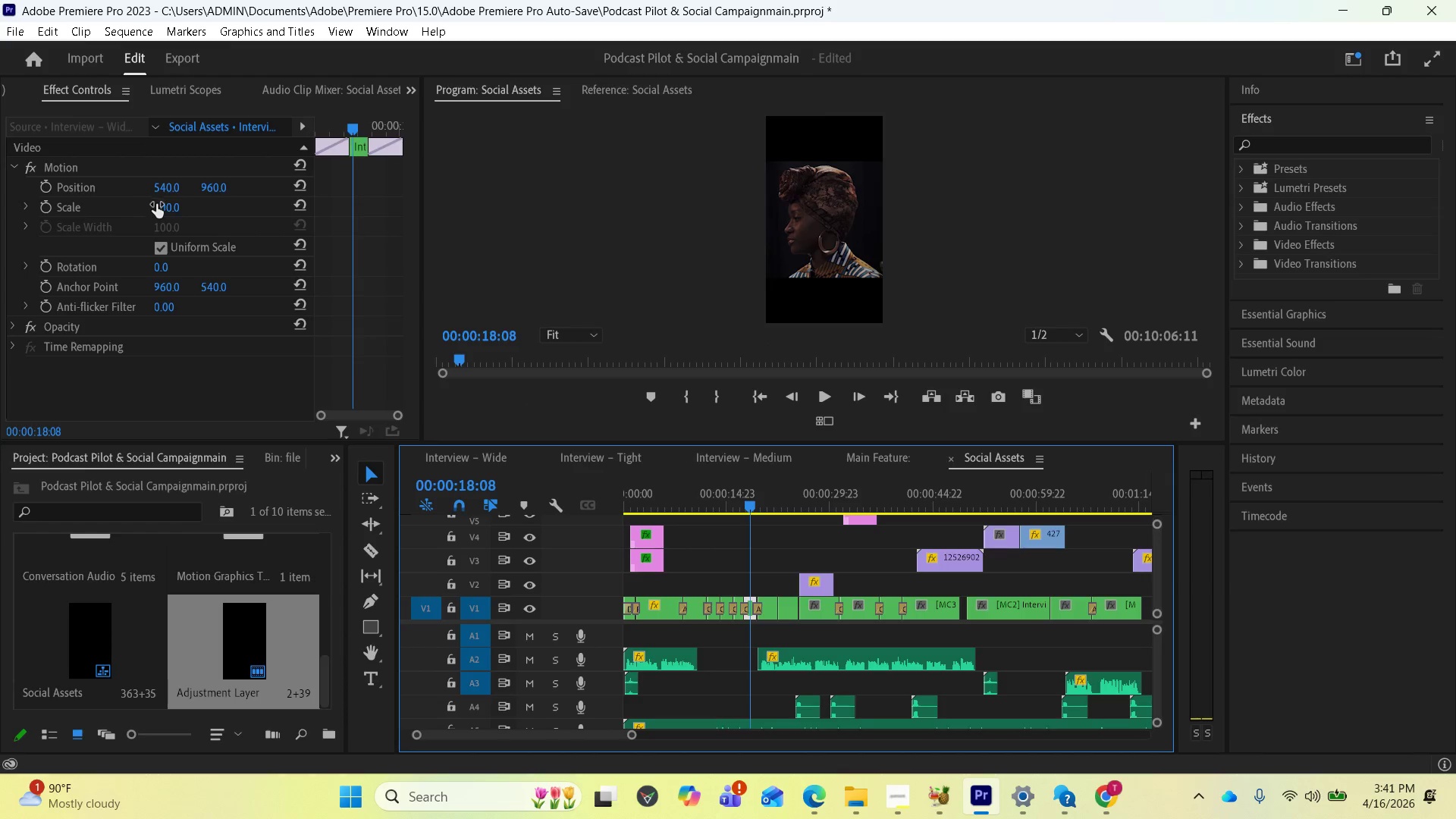 
wait(6.34)
 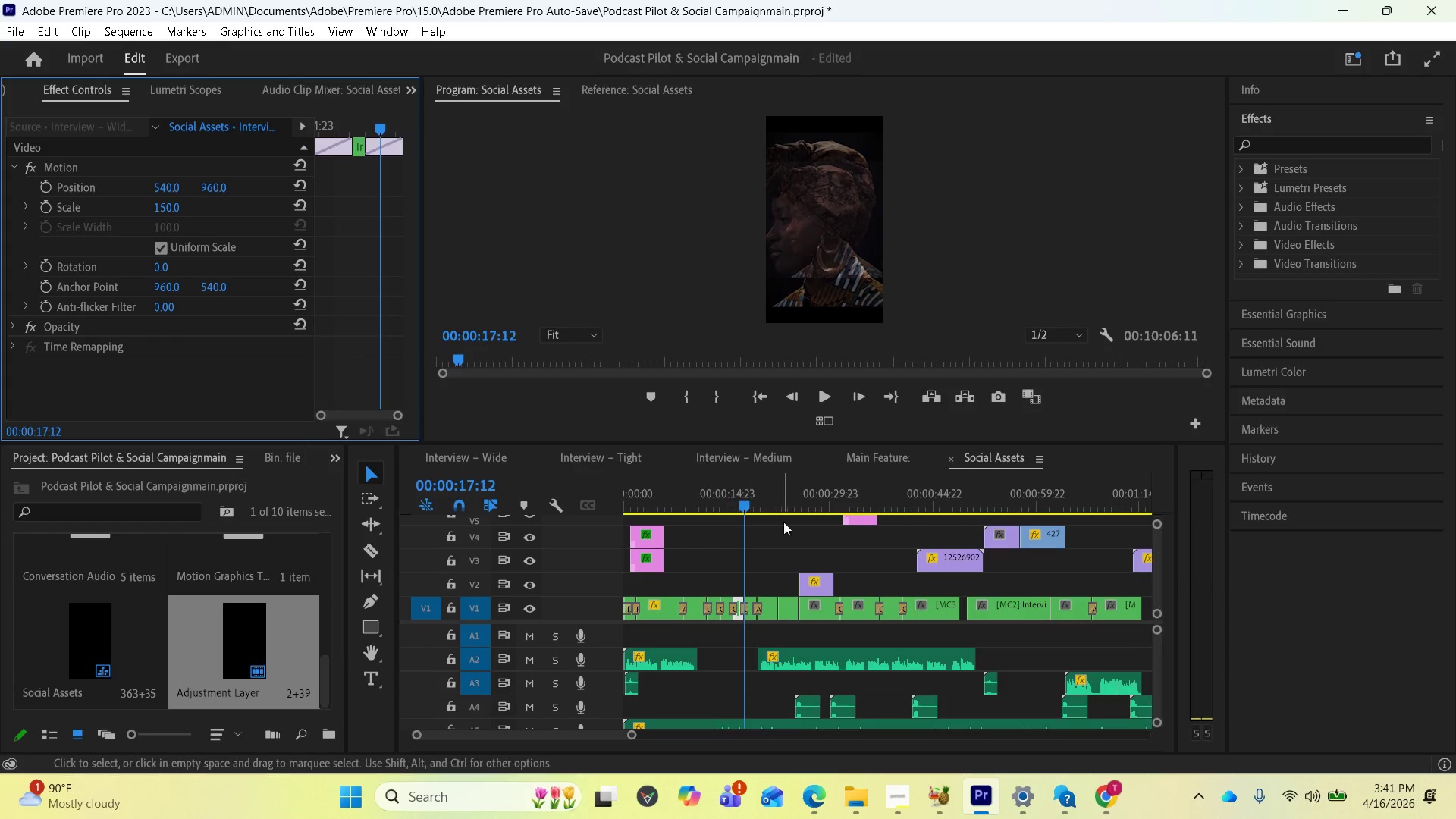 
type(150)
 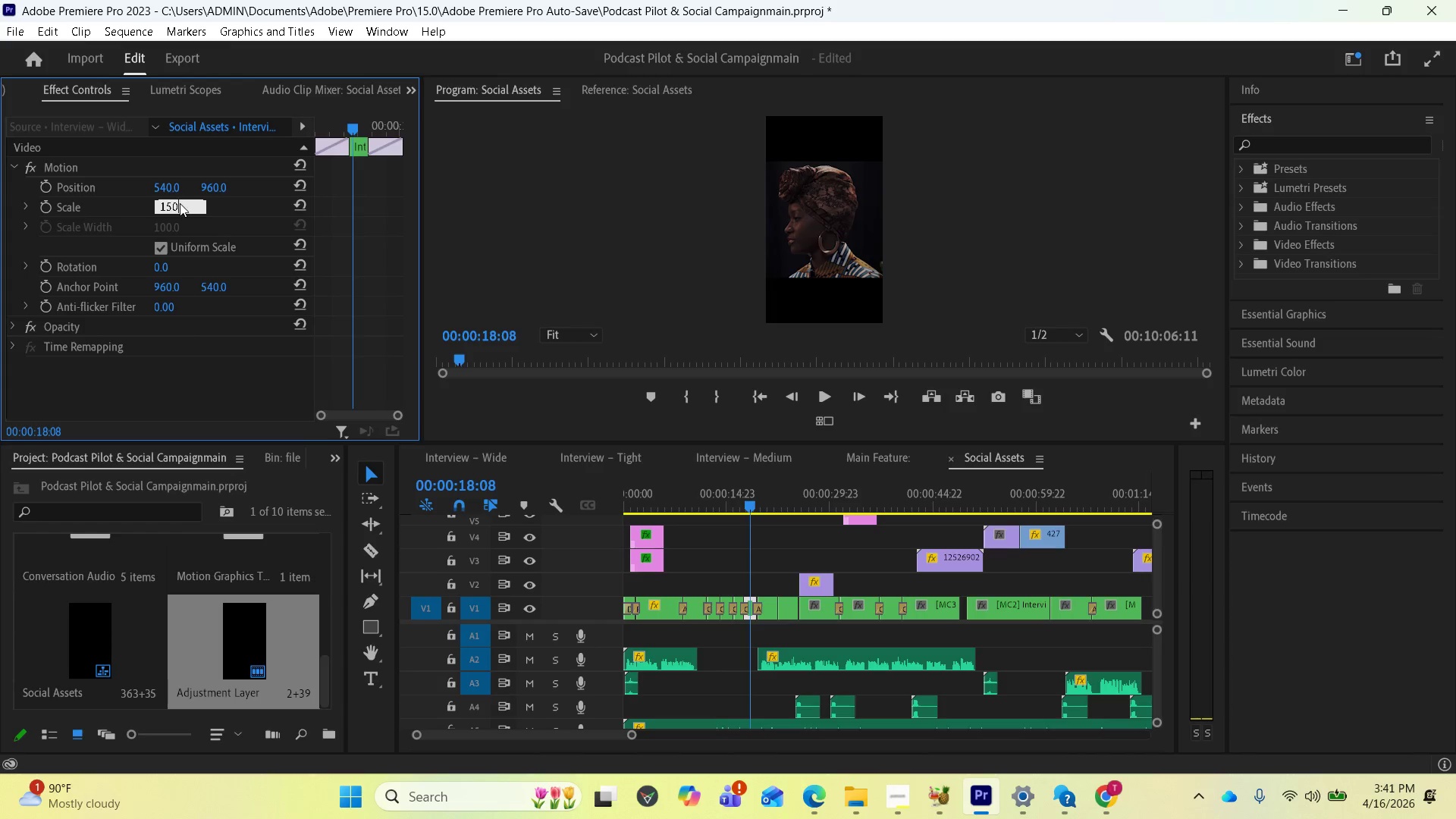 
key(Enter)
 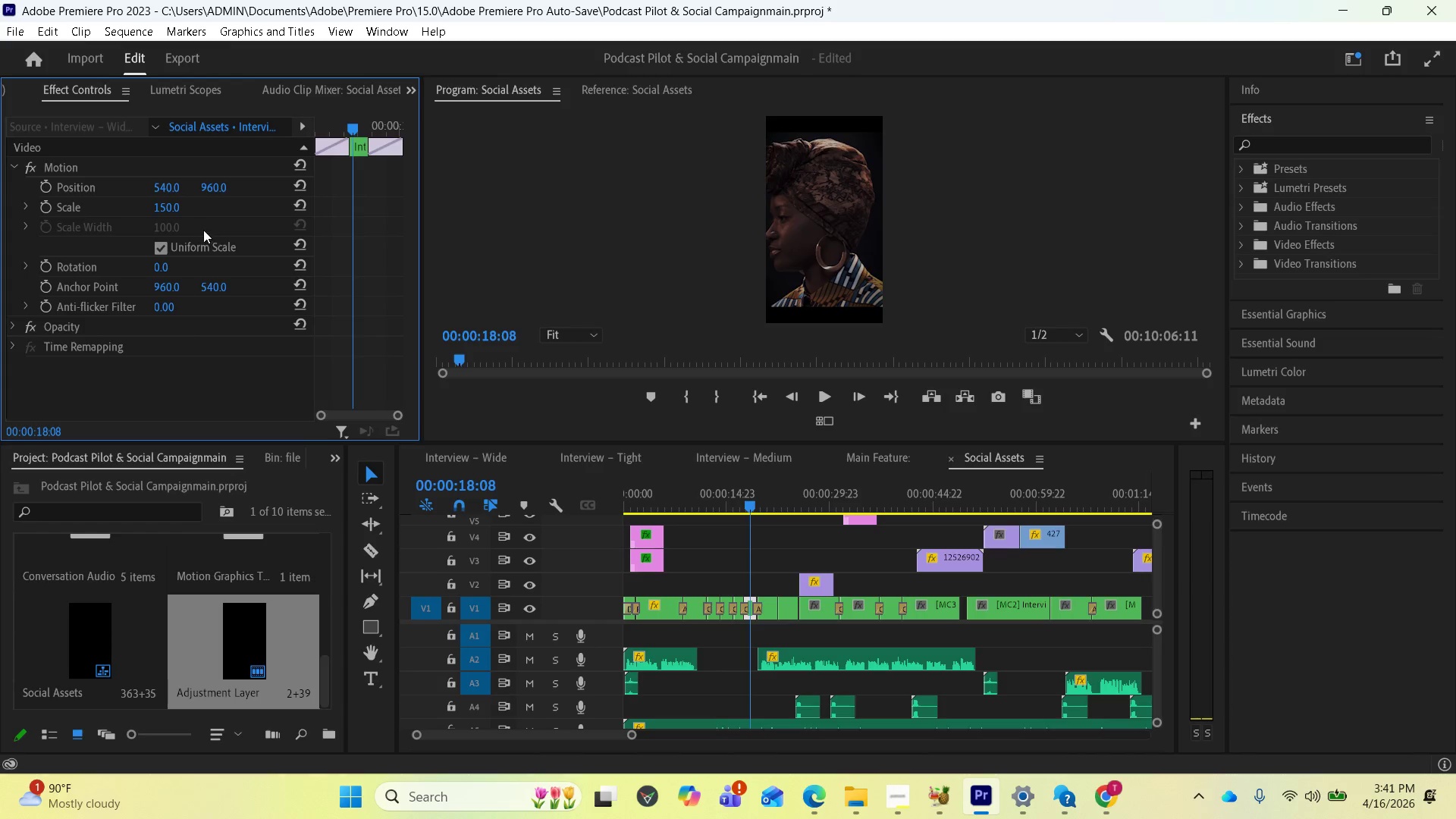 
left_click([170, 209])
 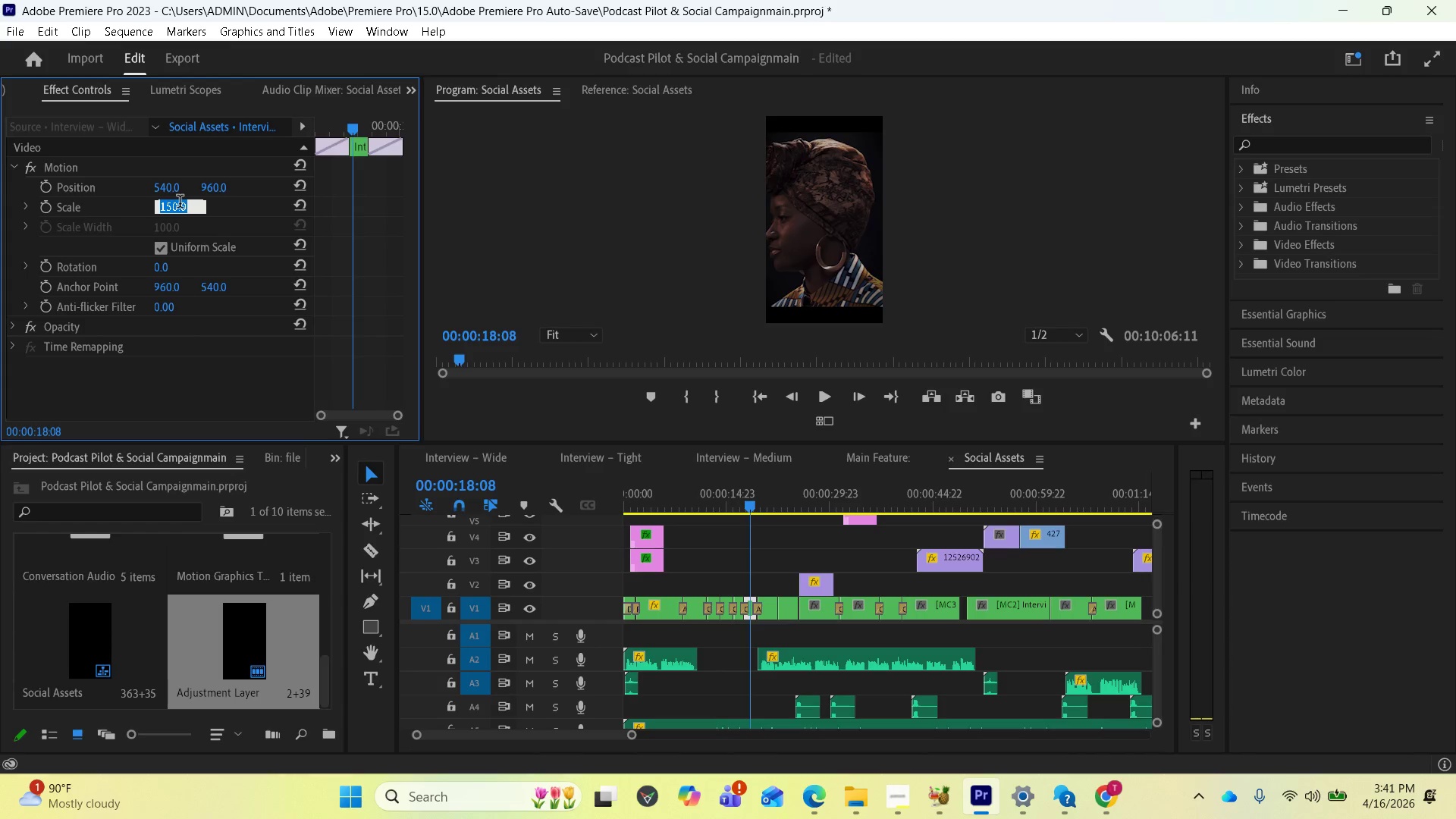 
type(13)
key(Backspace)
type(20)
 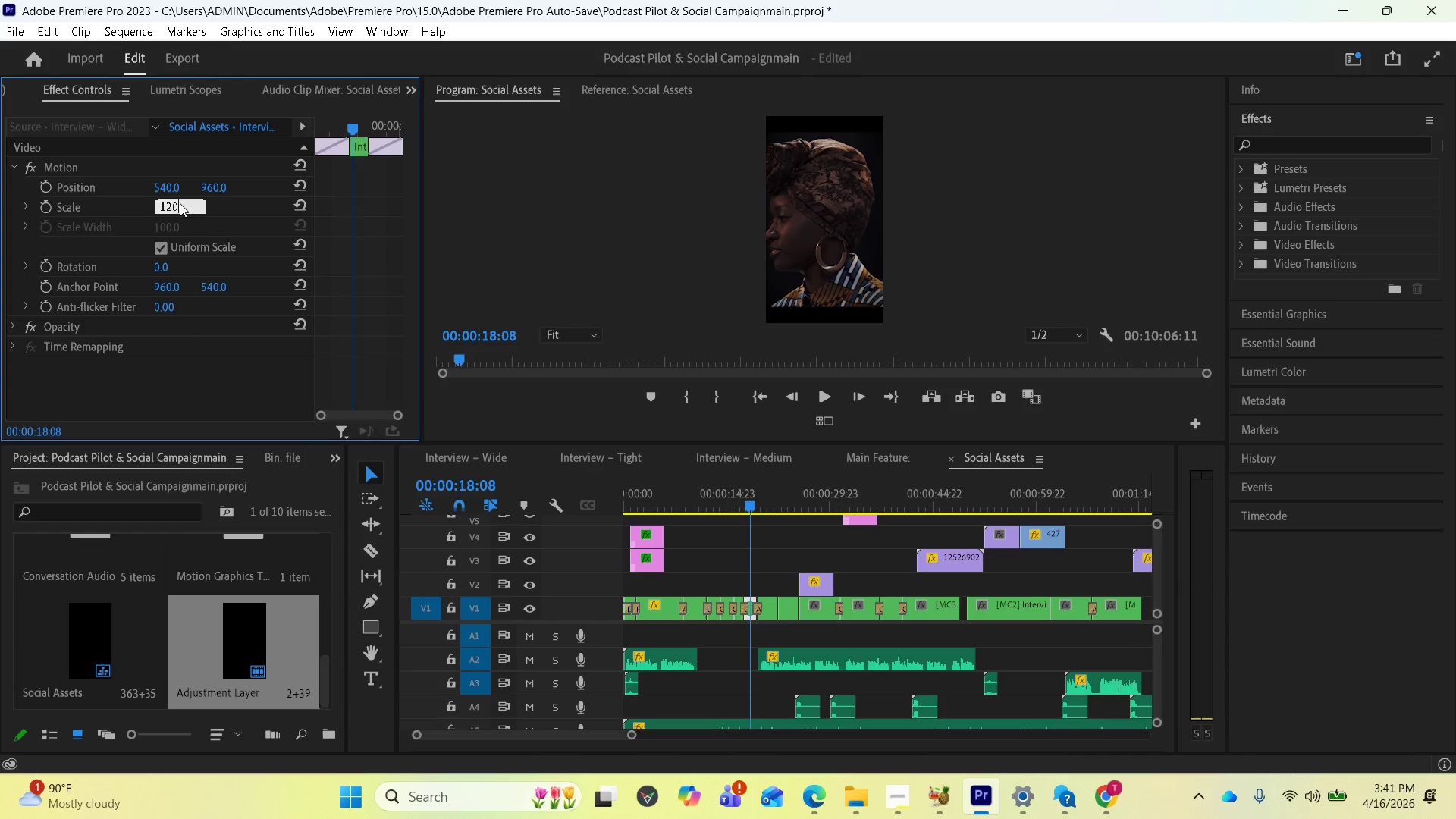 
key(Enter)
 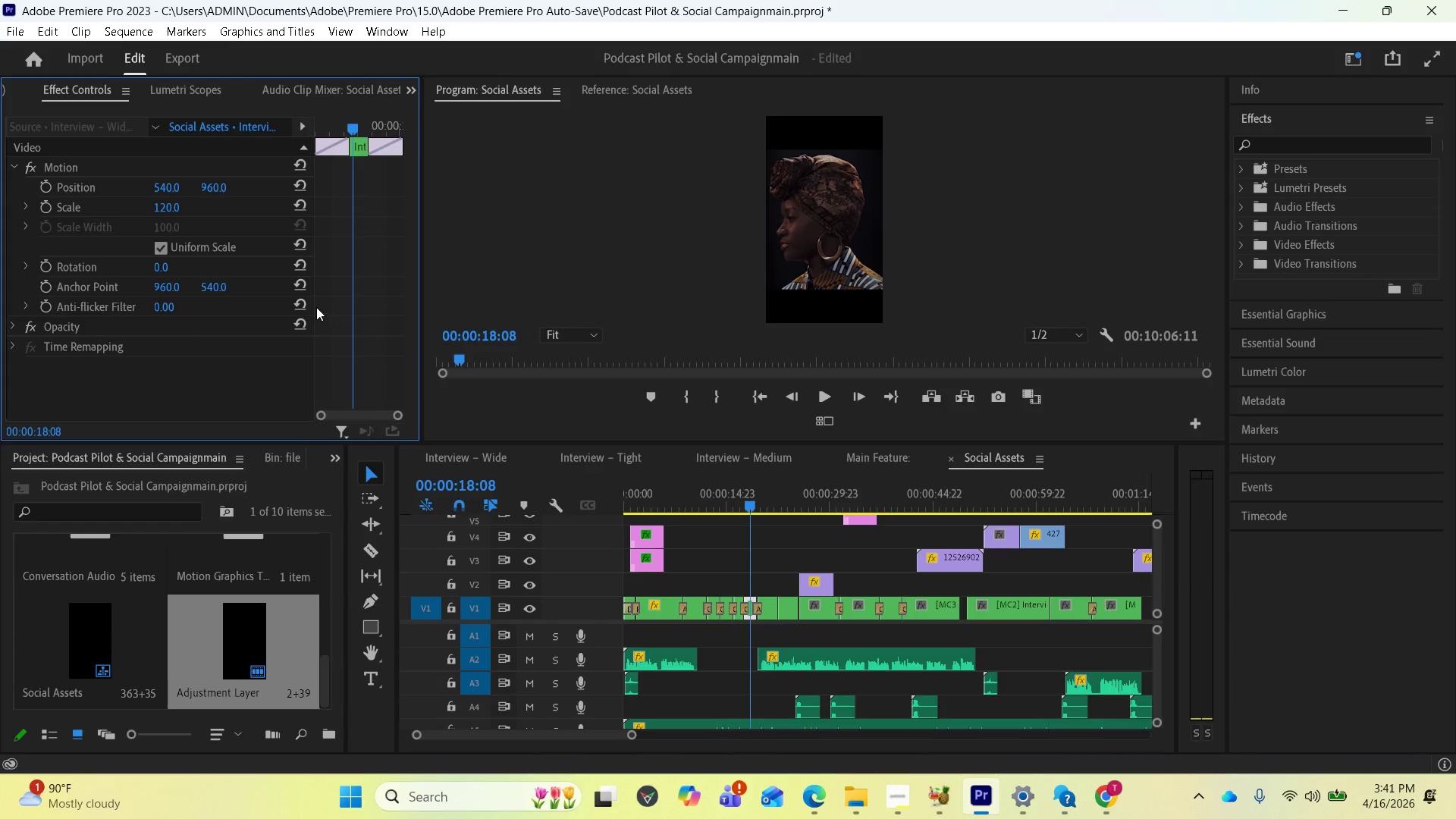 
wait(7.67)
 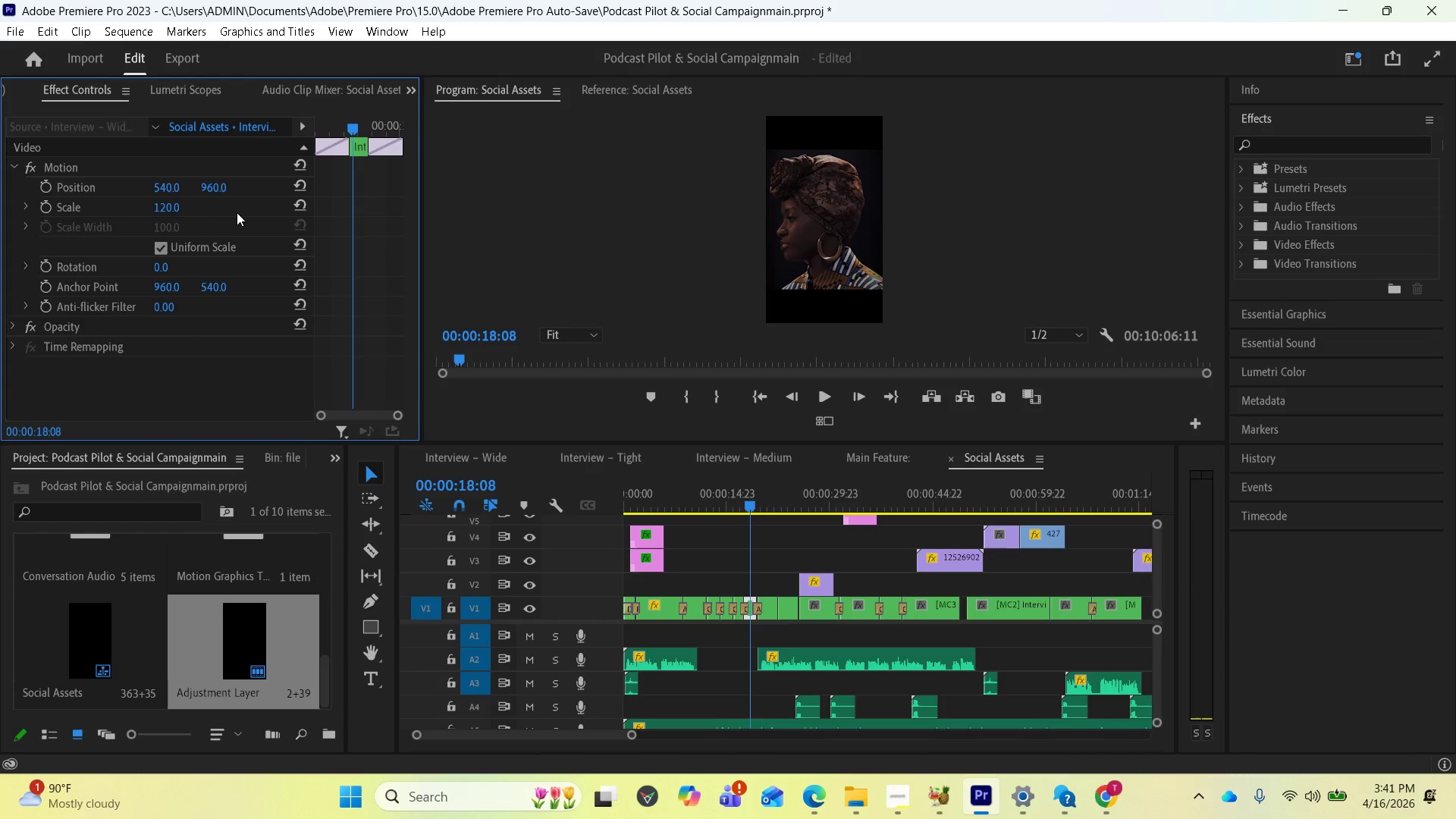 
left_click([171, 208])
 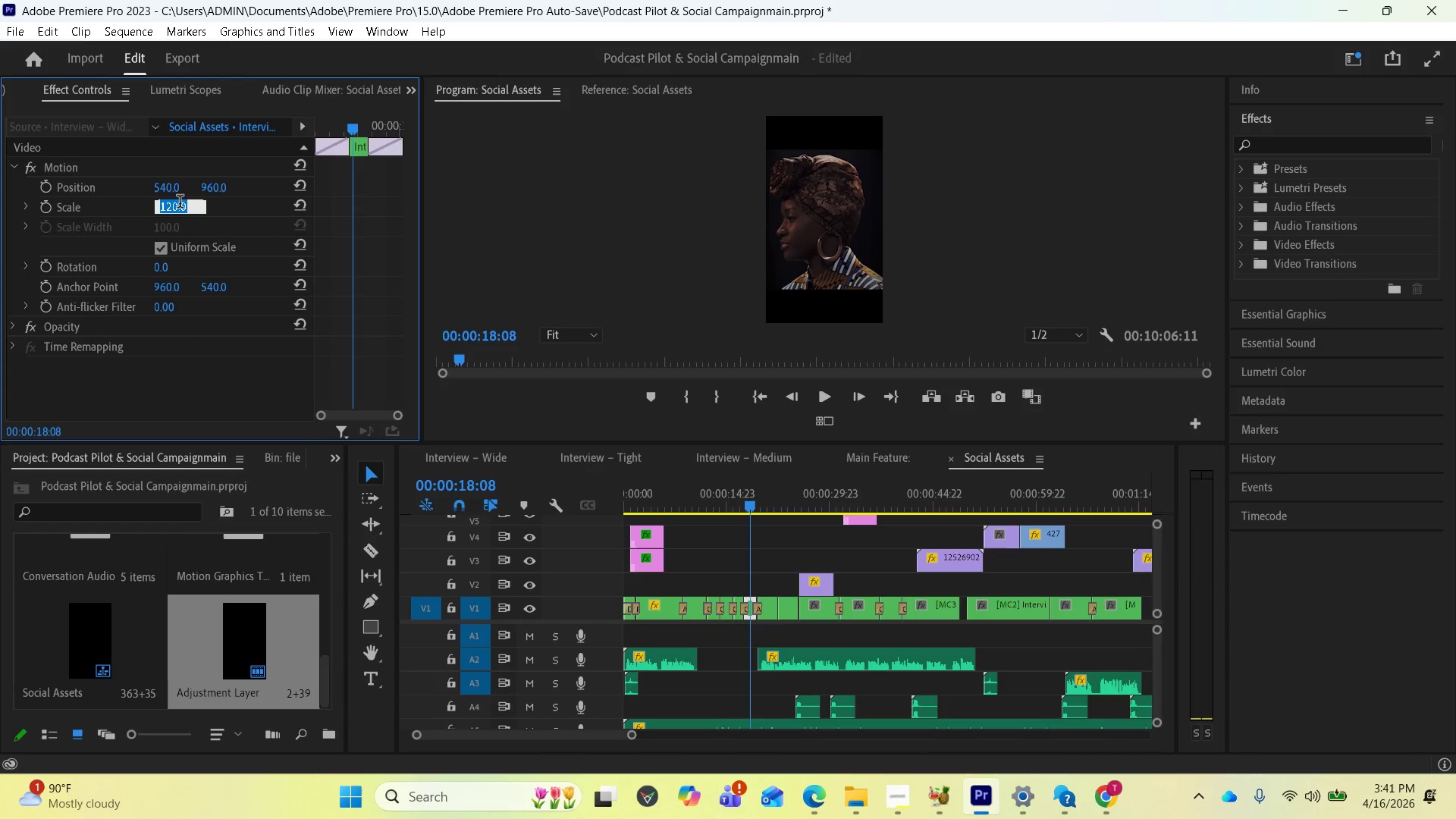 
type(150)
 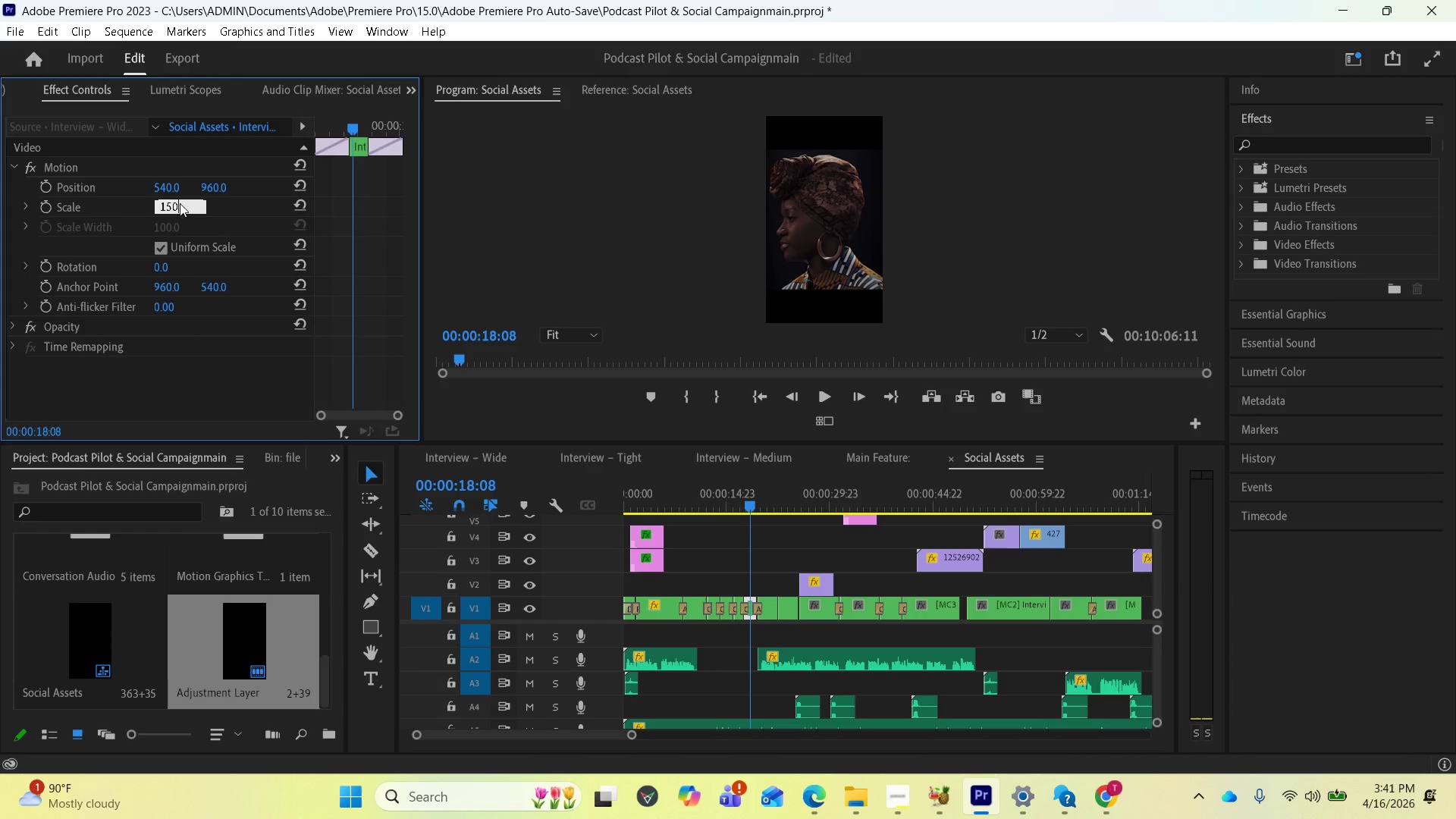 
key(Enter)
 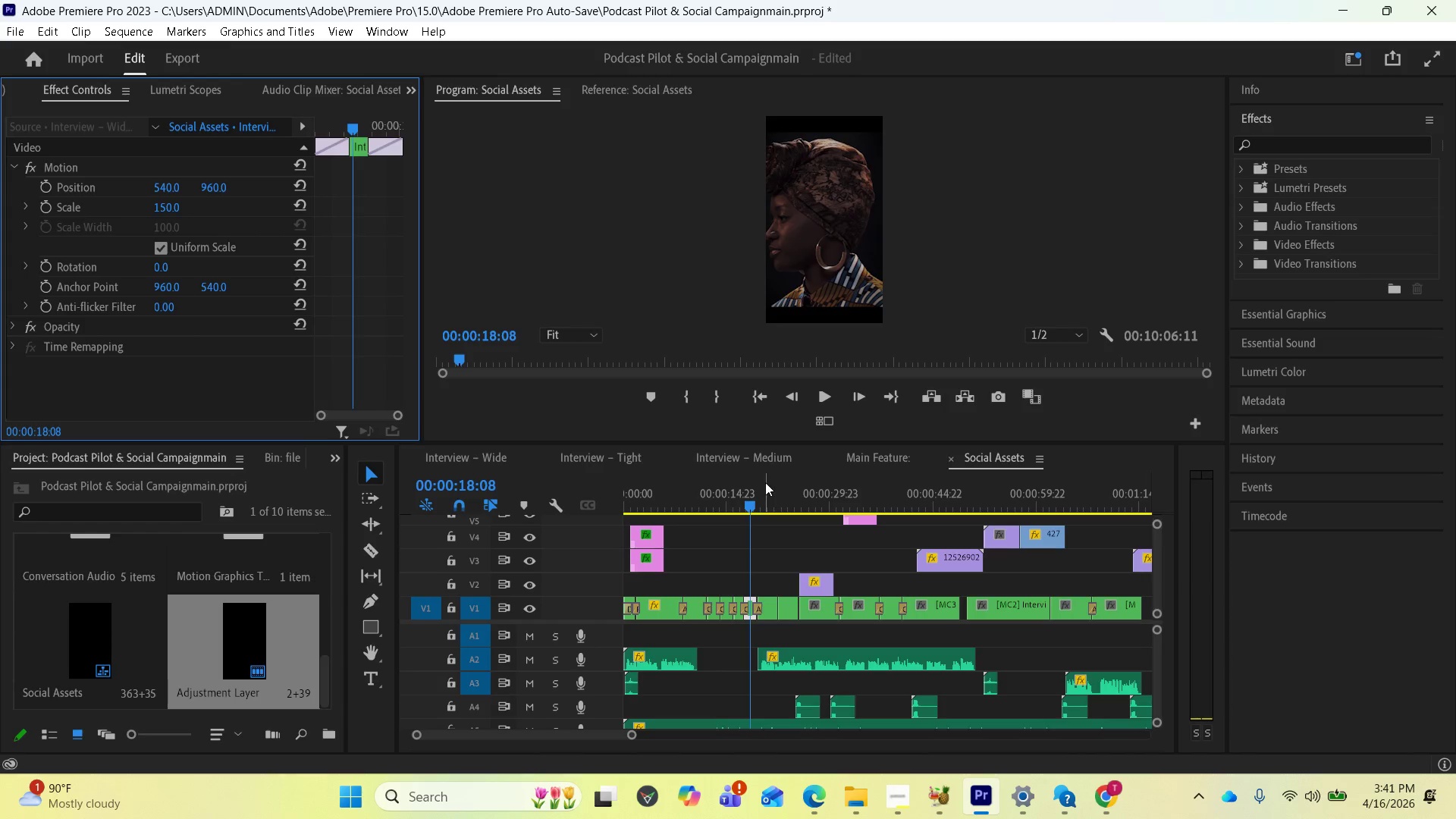 
left_click([768, 490])
 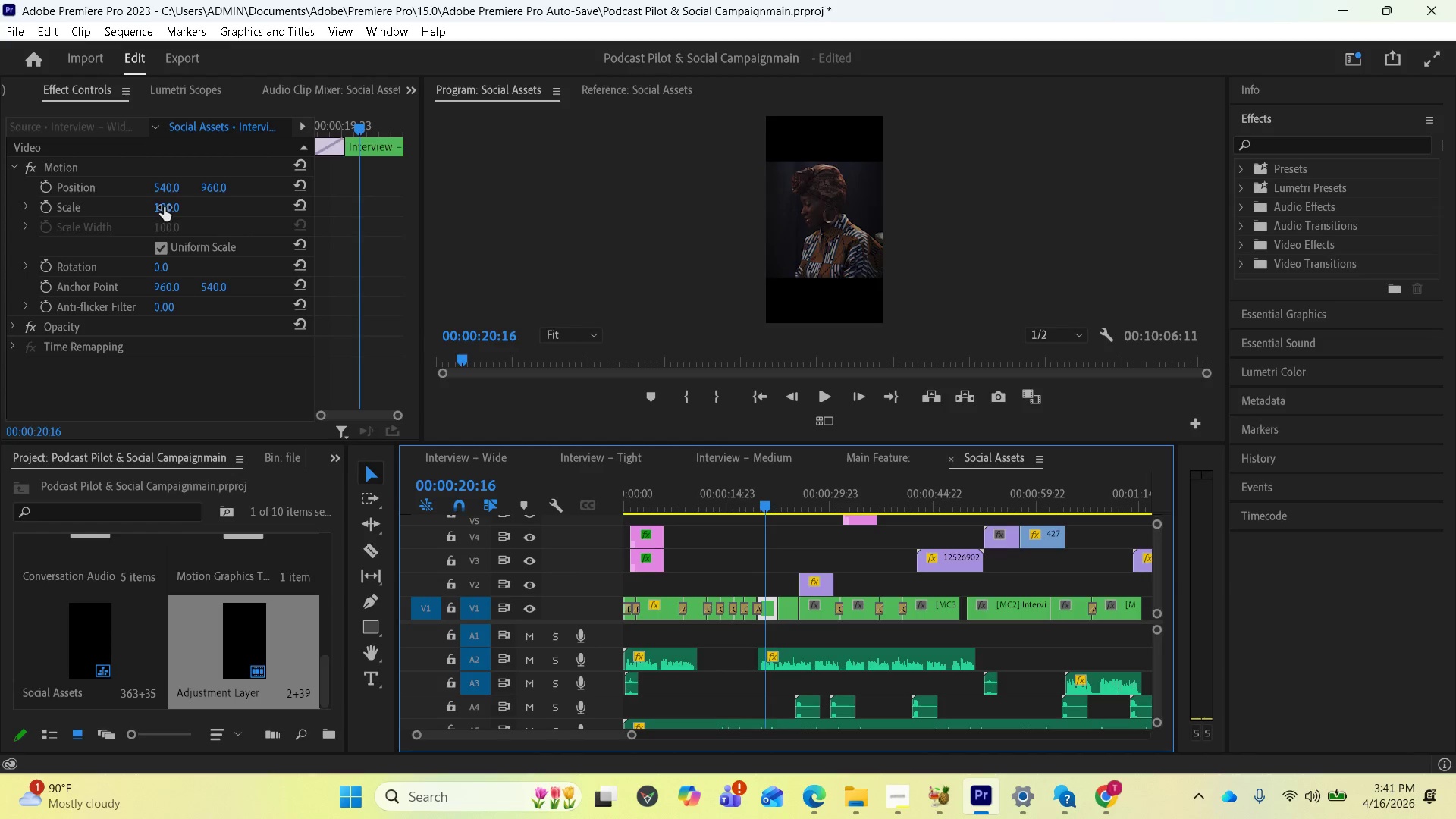 
left_click([164, 206])
 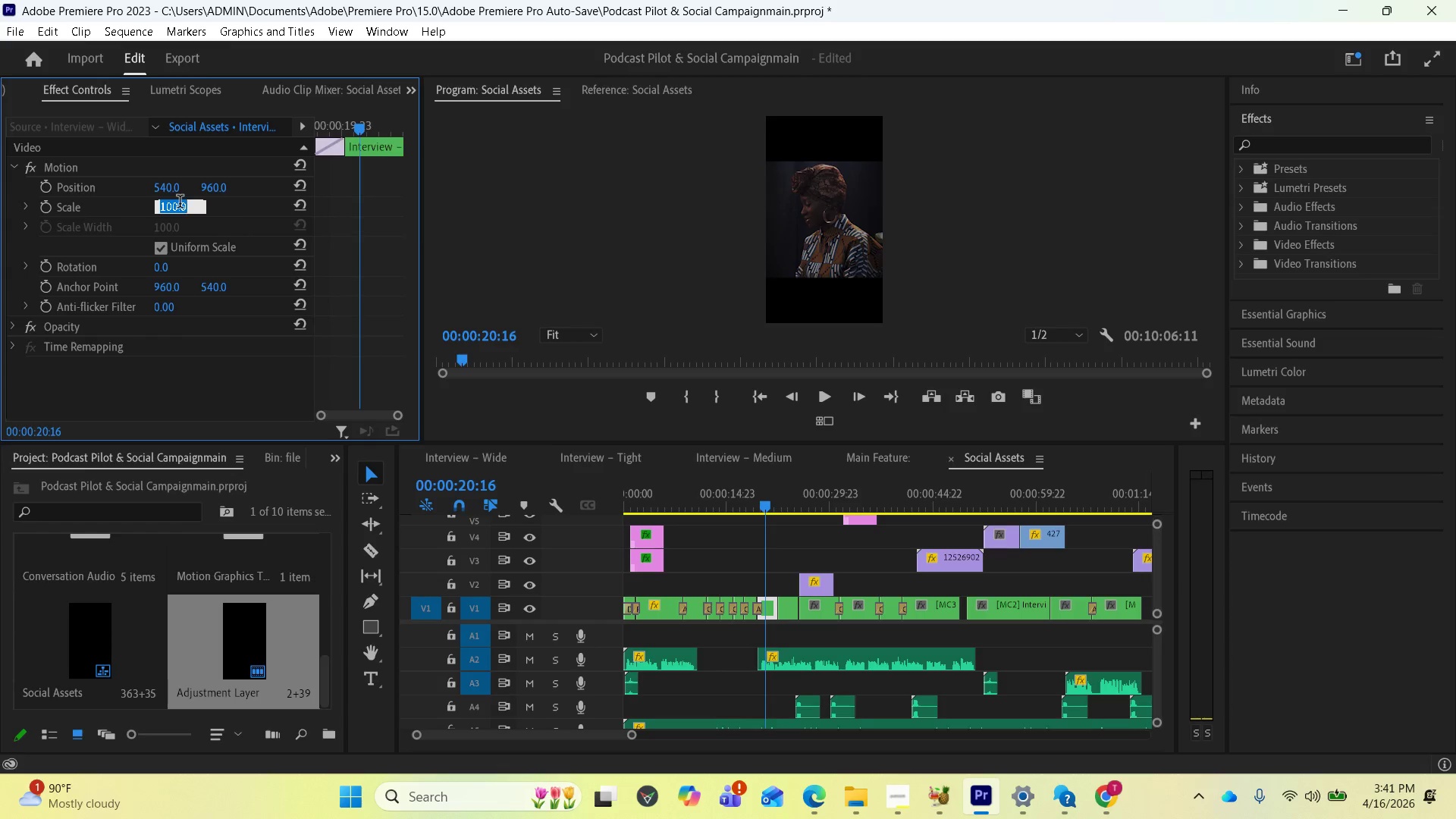 
type(150)
 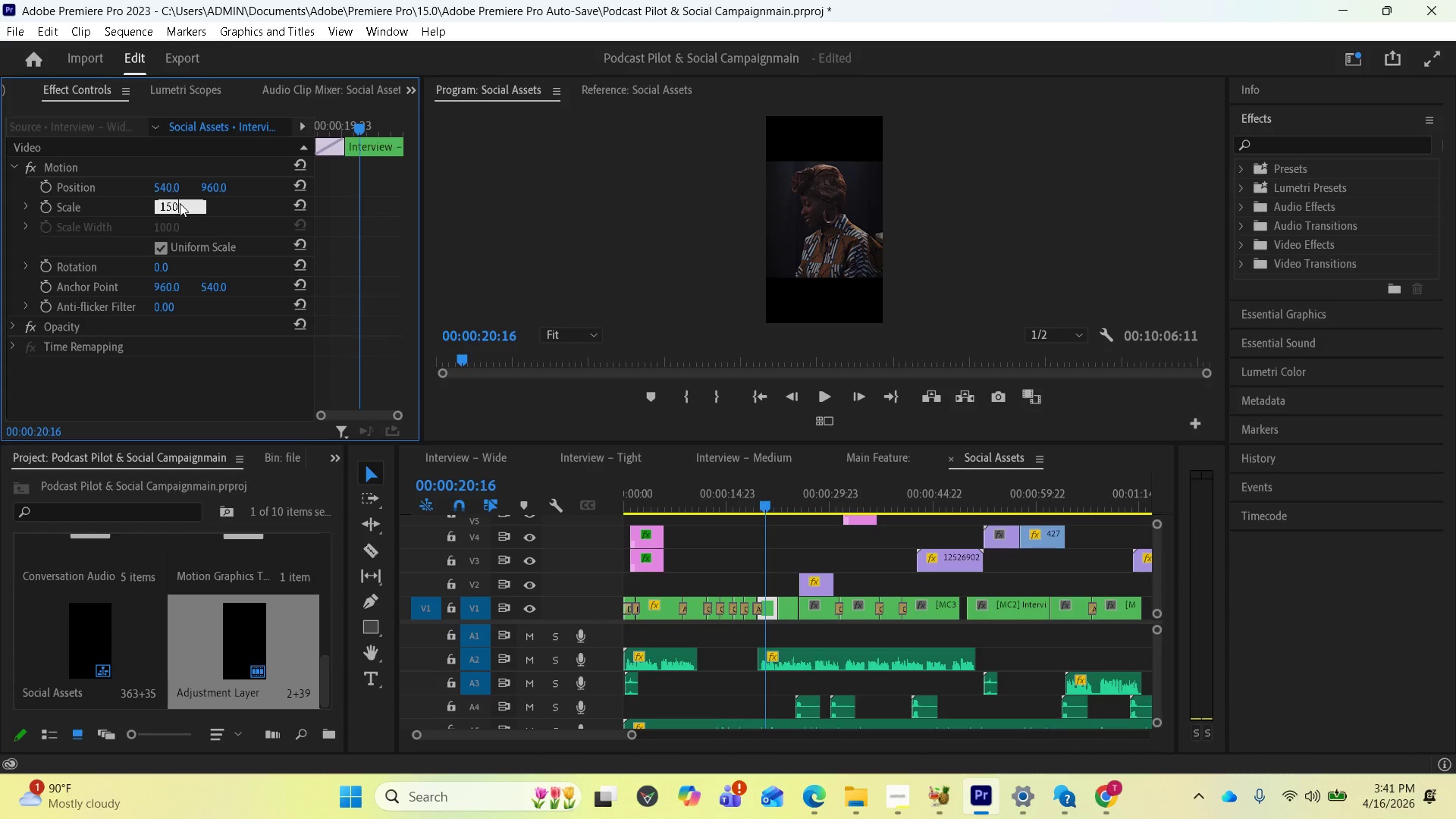 
key(Enter)
 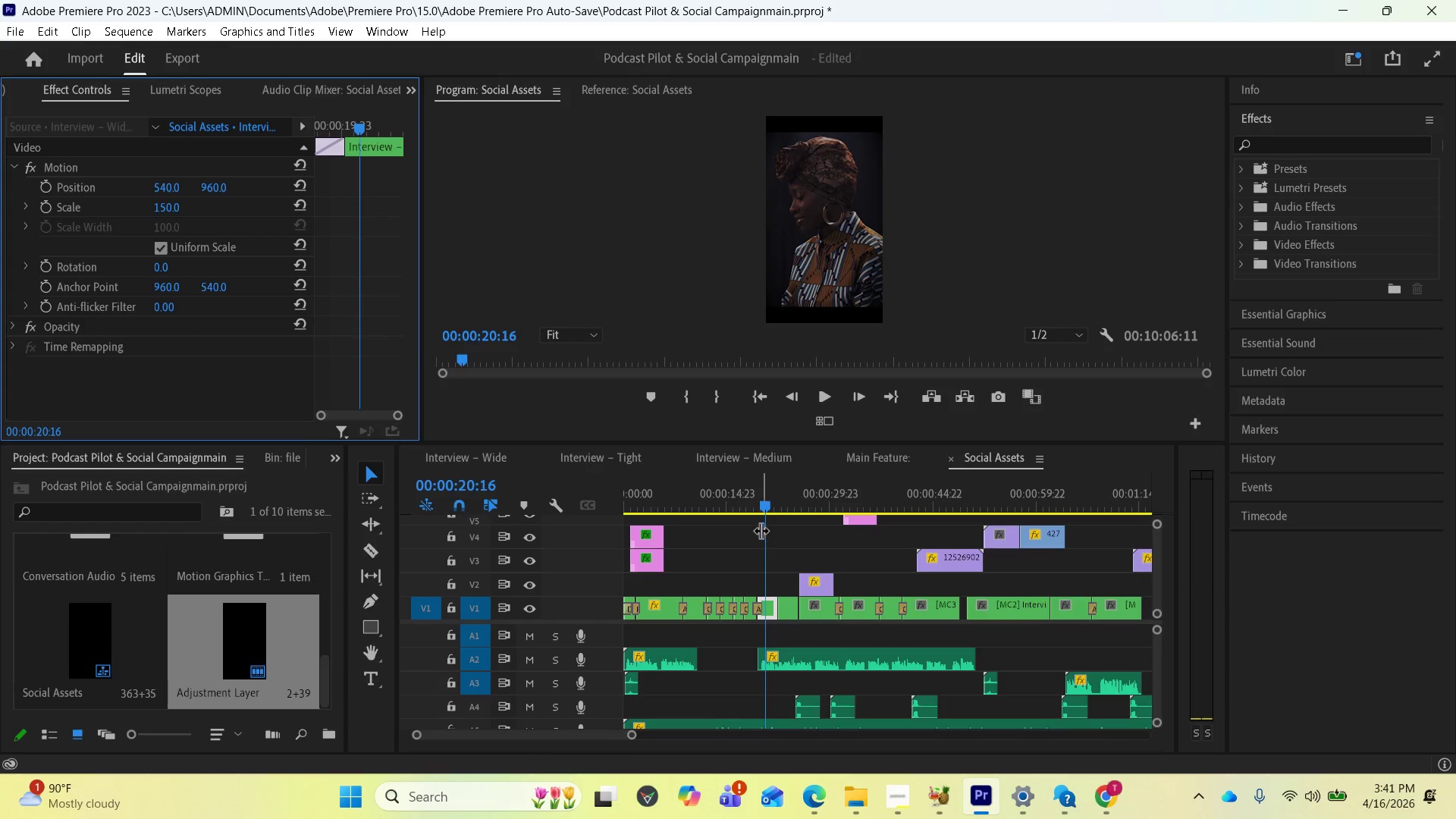 
left_click_drag(start_coordinate=[764, 497], to_coordinate=[682, 498])
 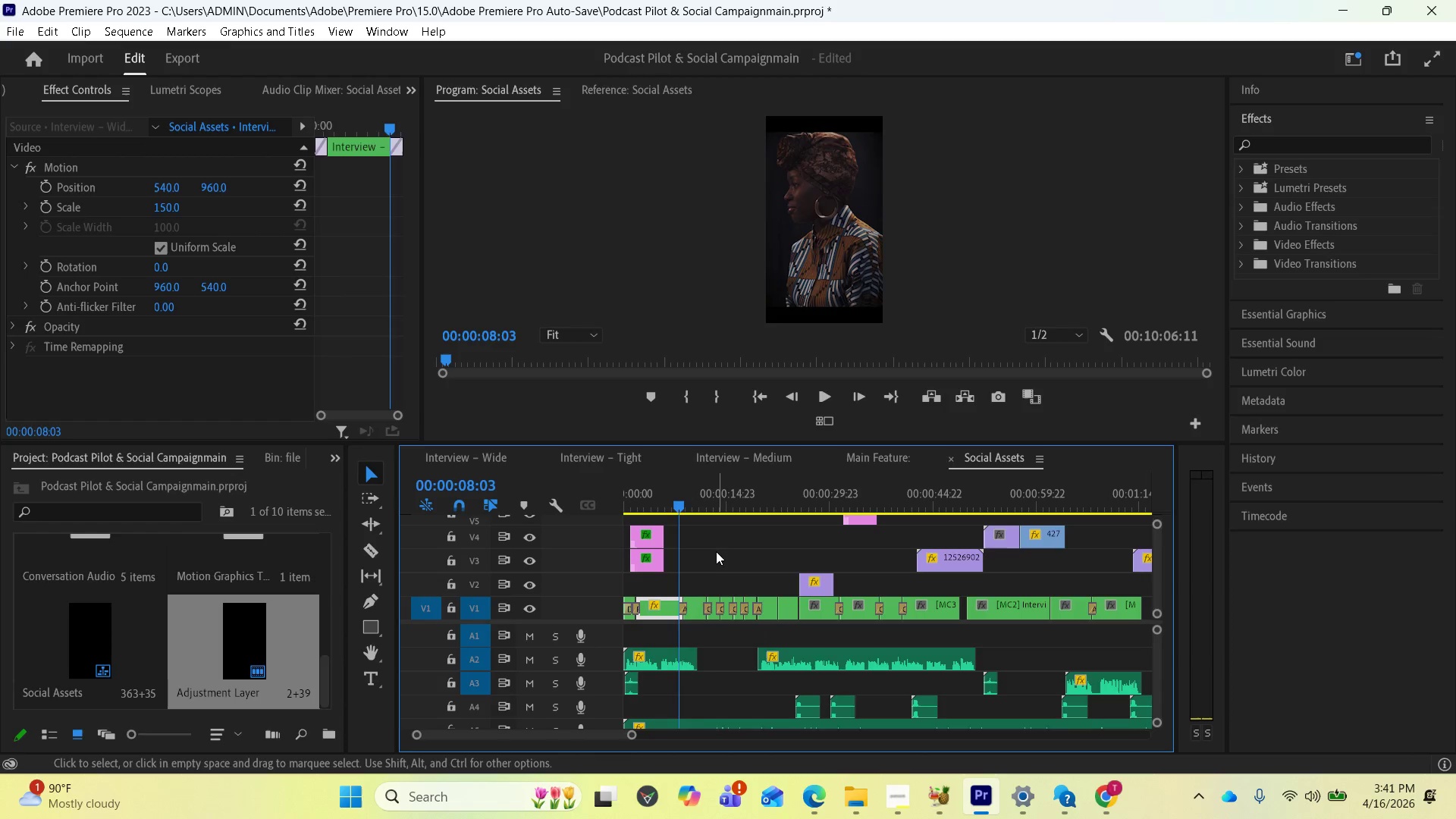 
key(Space)
 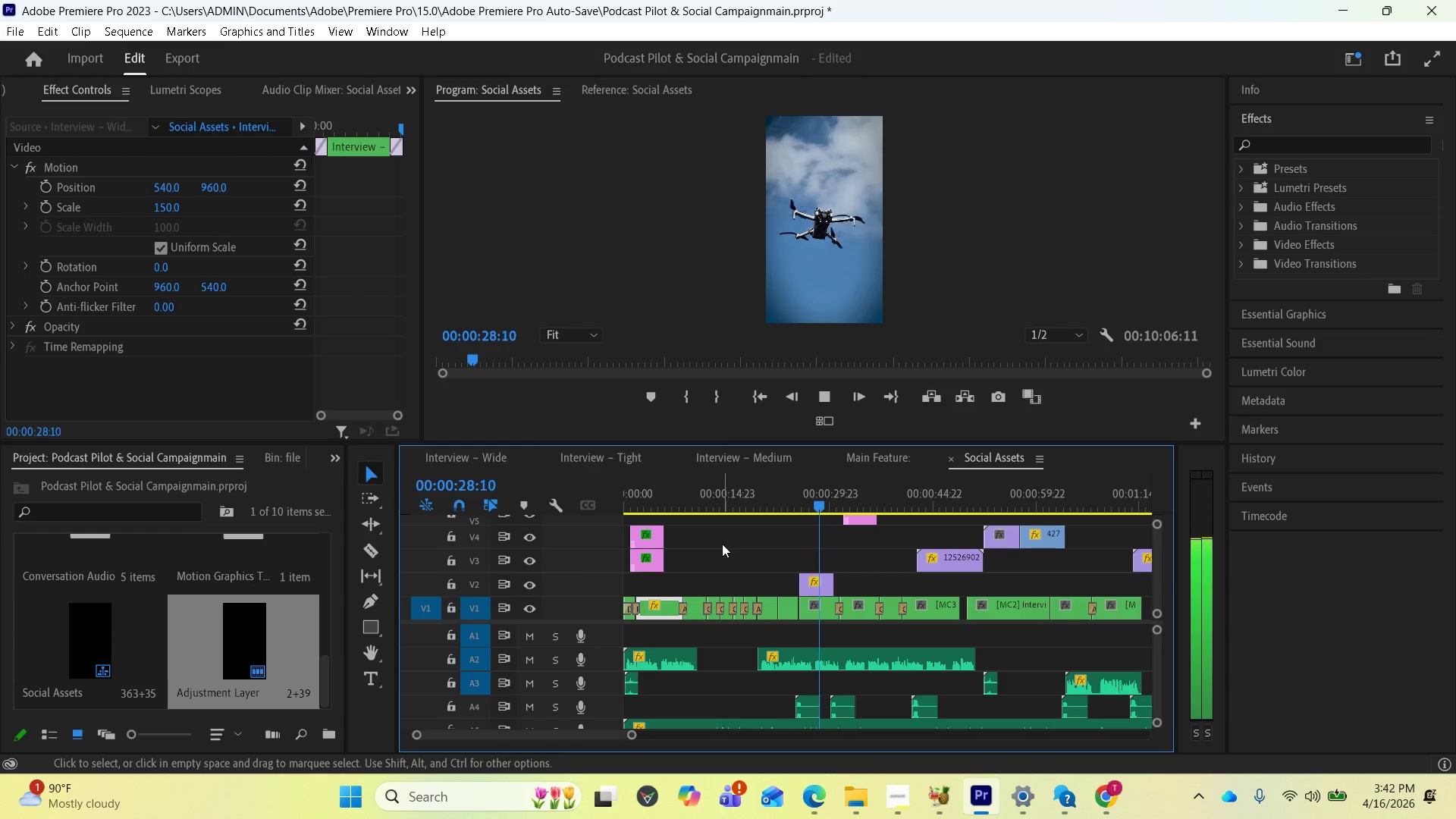 
wait(26.56)
 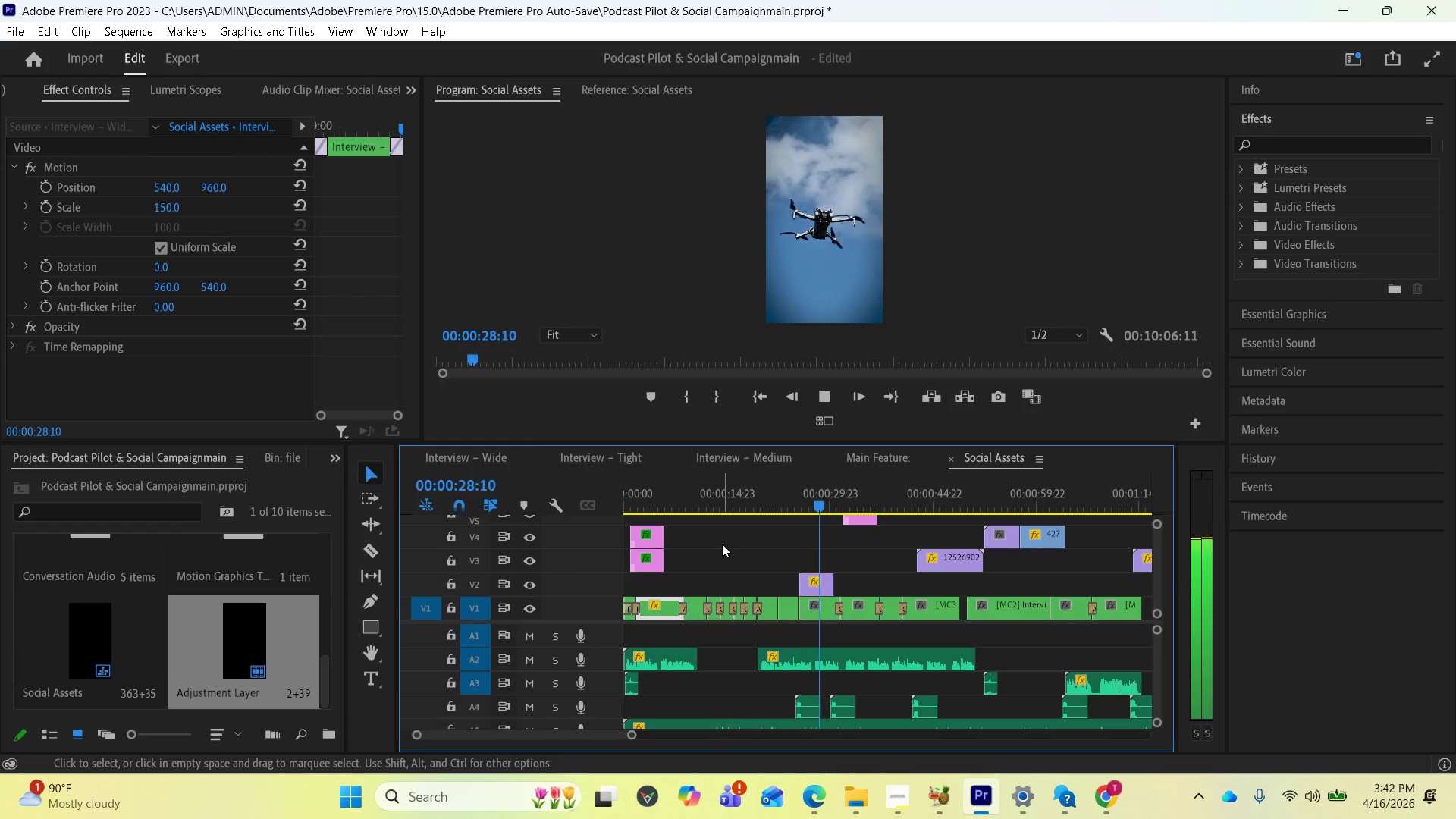 
key(Space)
 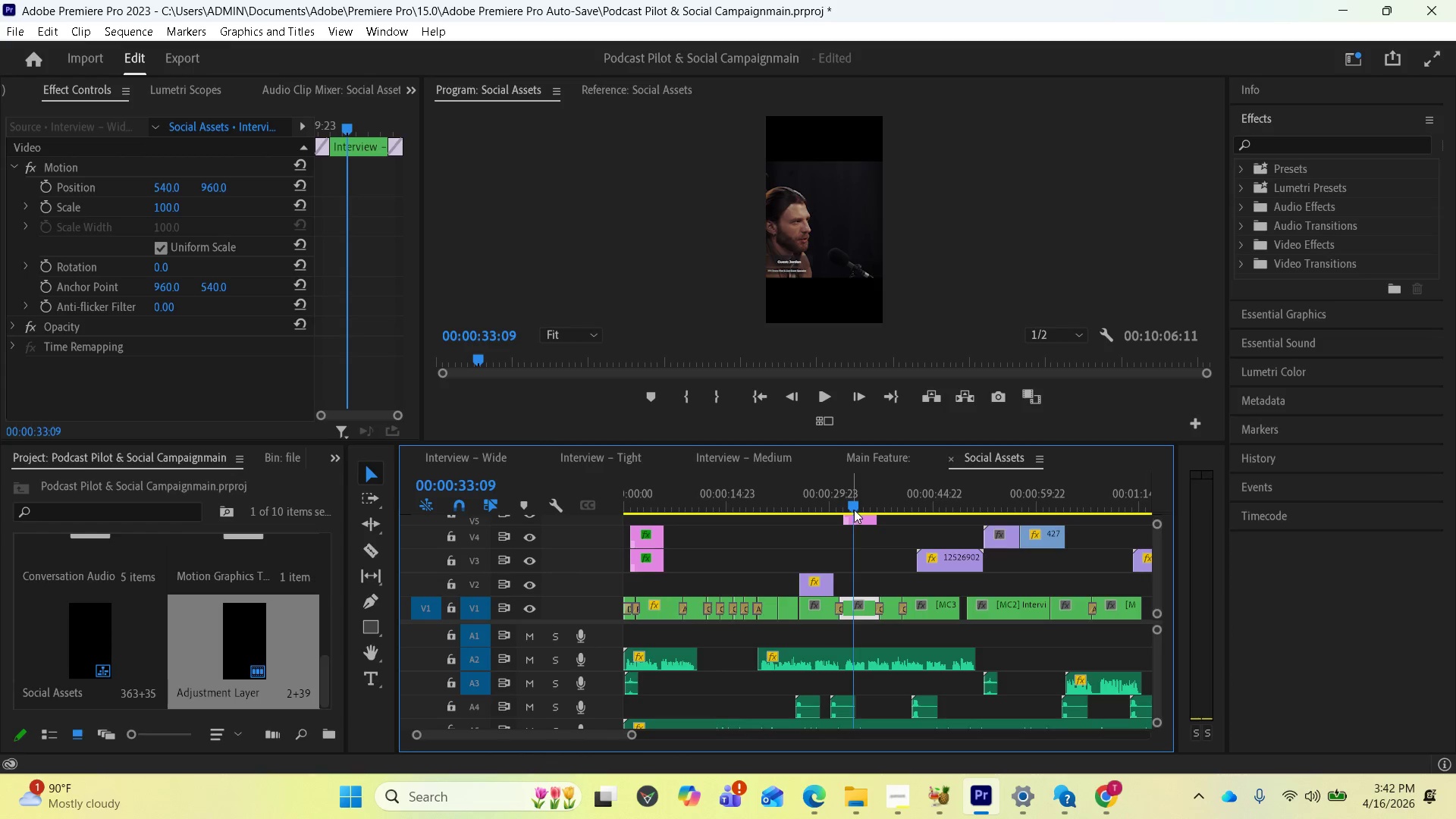 
left_click_drag(start_coordinate=[853, 501], to_coordinate=[830, 507])
 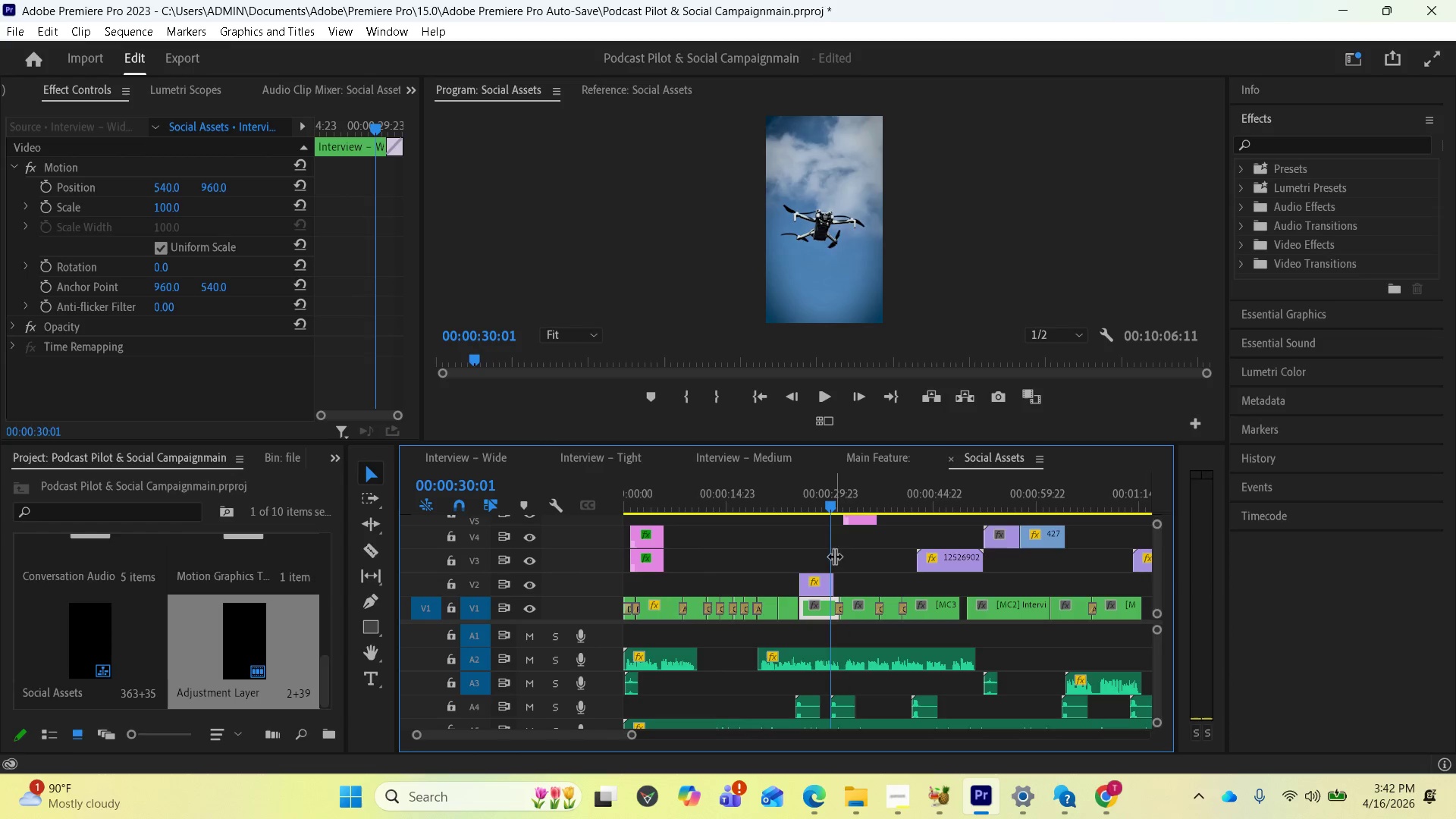 
wait(5.03)
 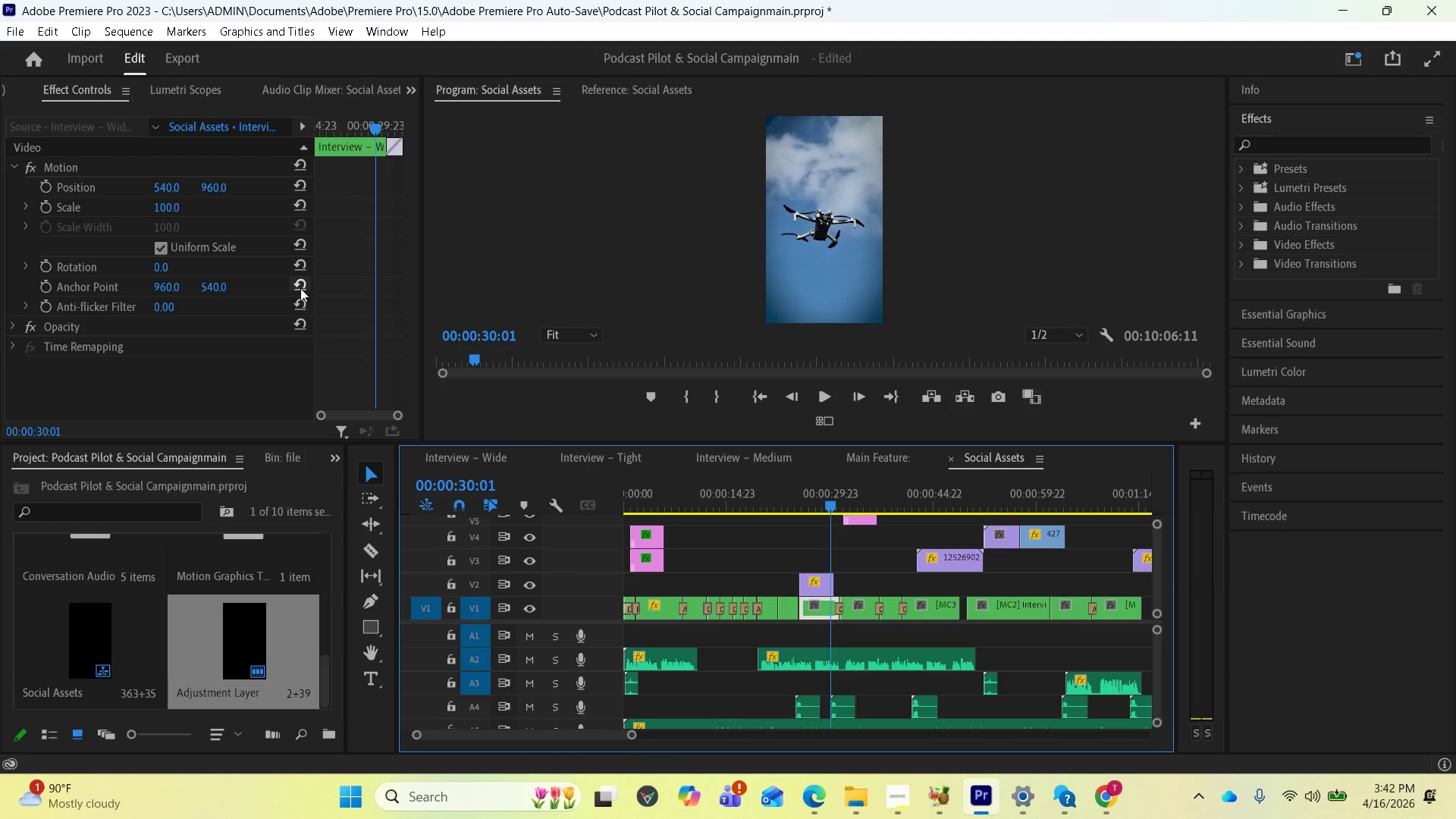 
left_click_drag(start_coordinate=[833, 505], to_coordinate=[836, 500])
 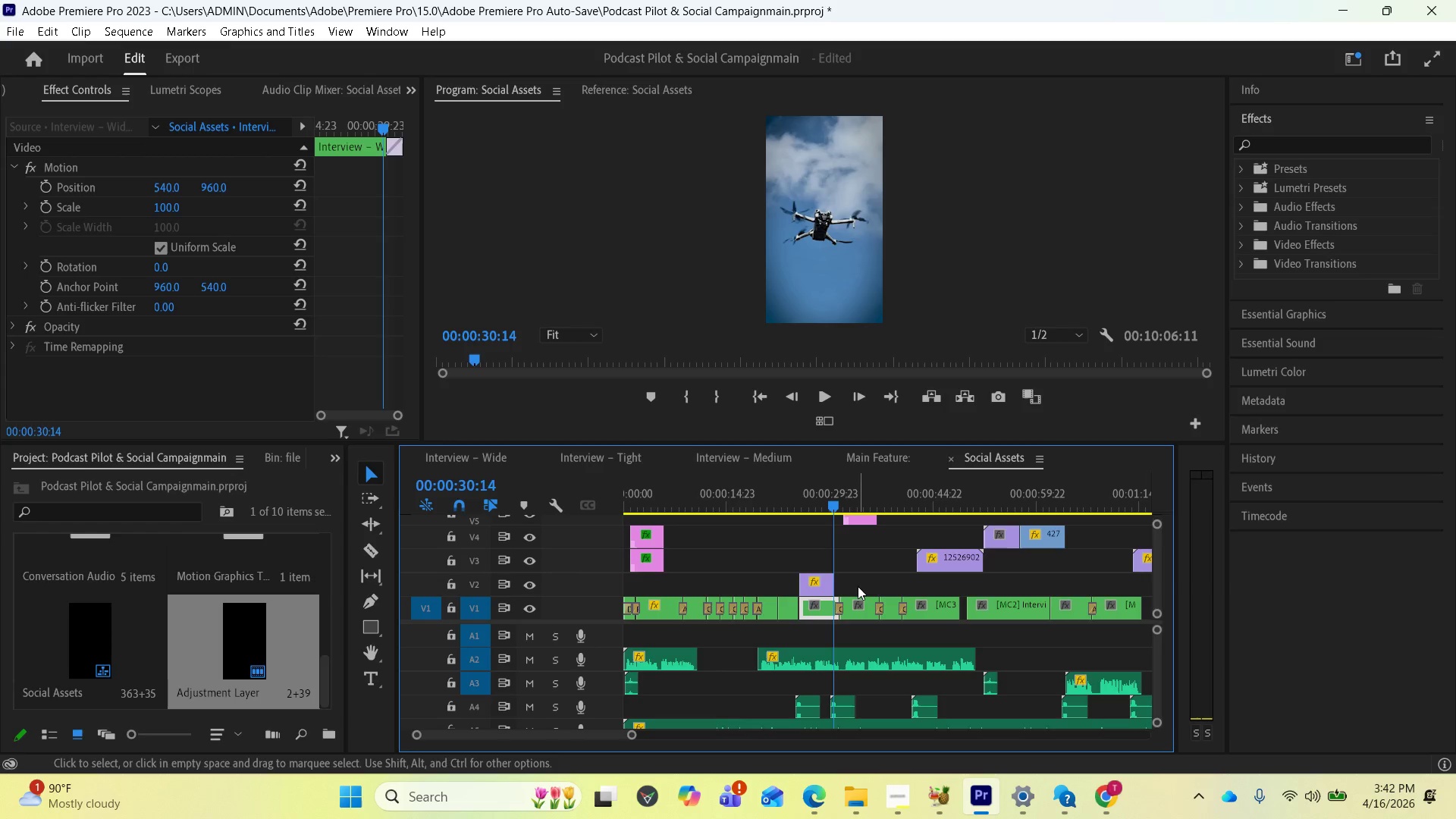 
key(Equal)
 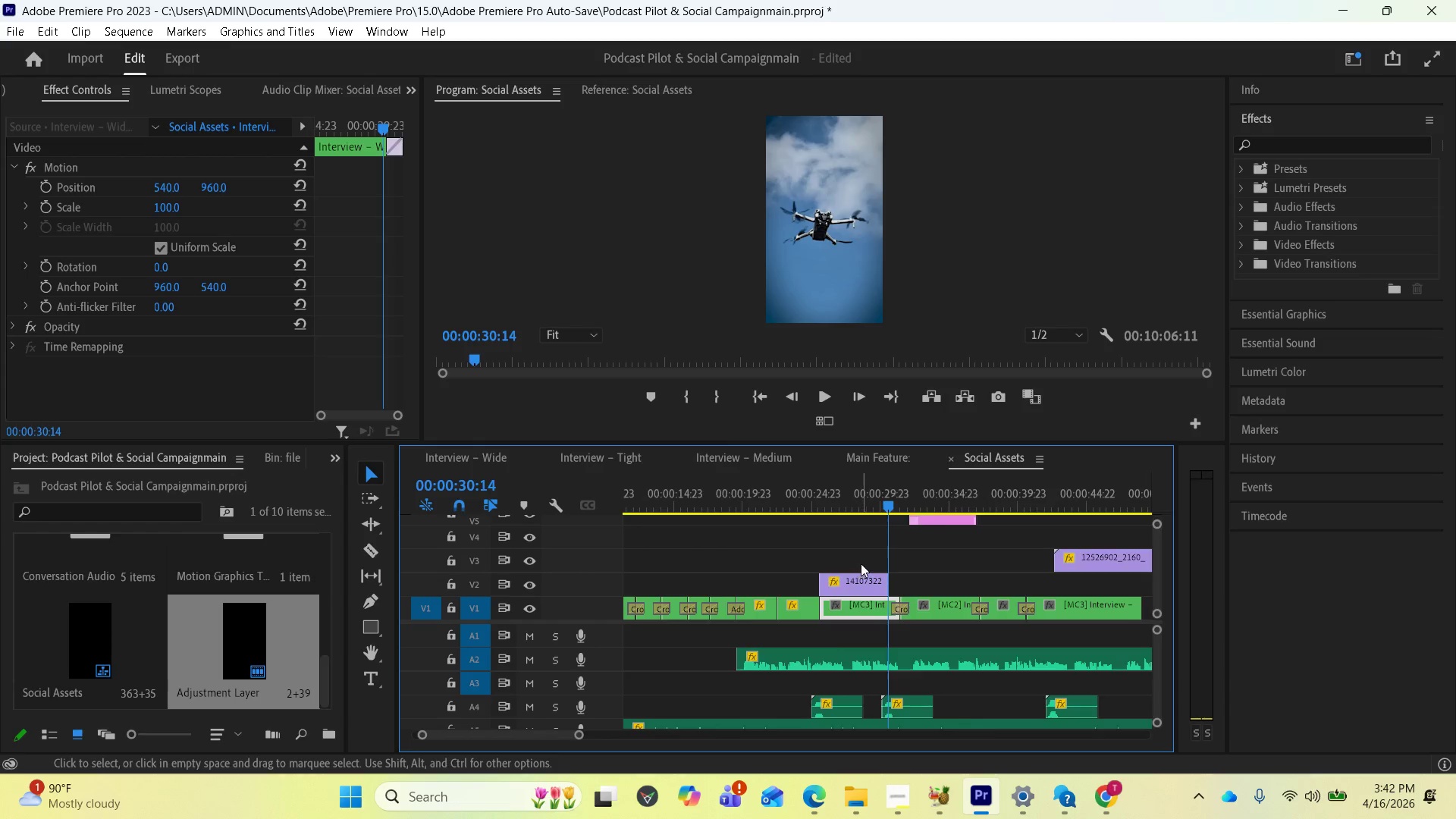 
key(Equal)
 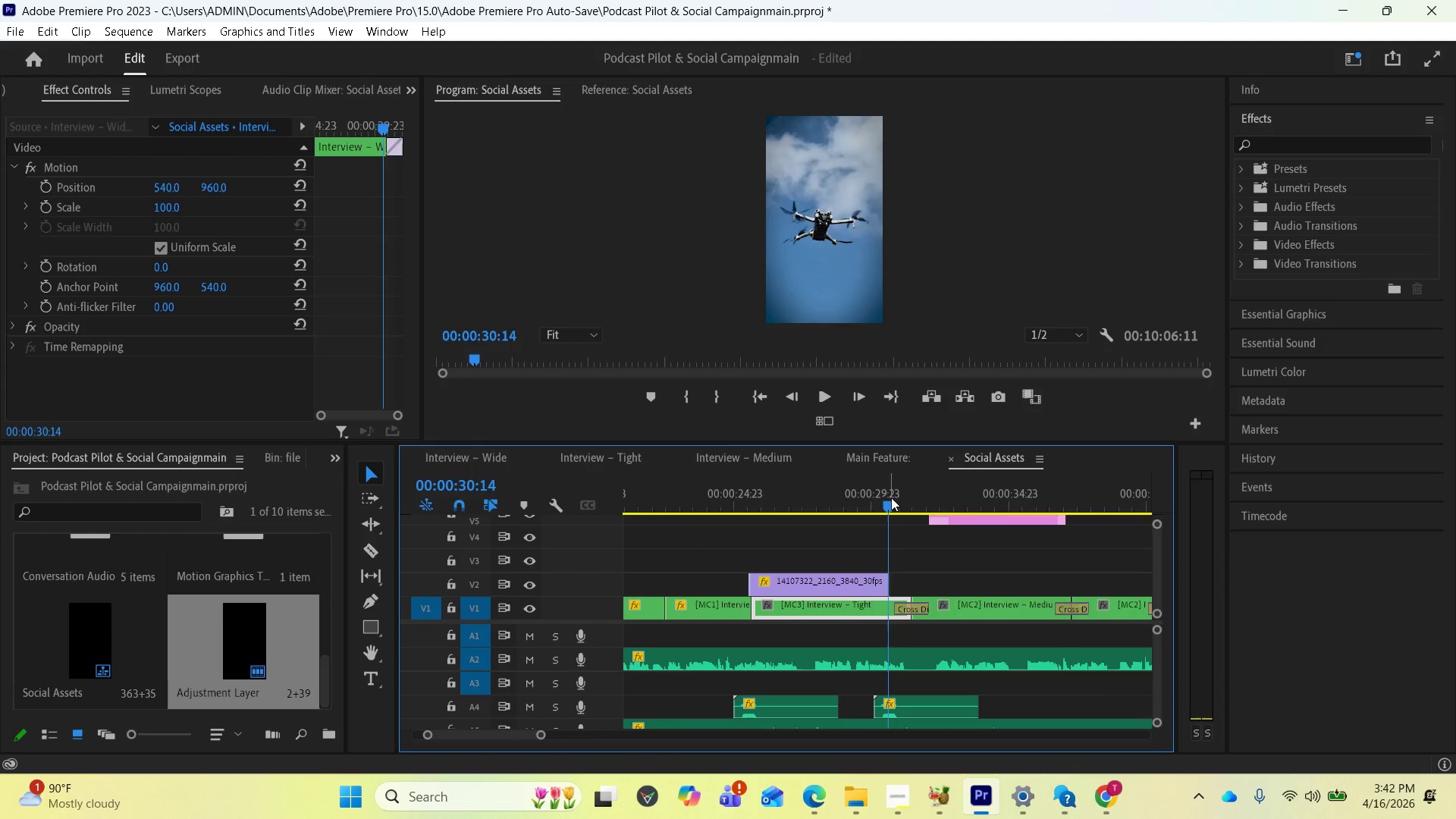 
left_click_drag(start_coordinate=[890, 498], to_coordinate=[895, 496])
 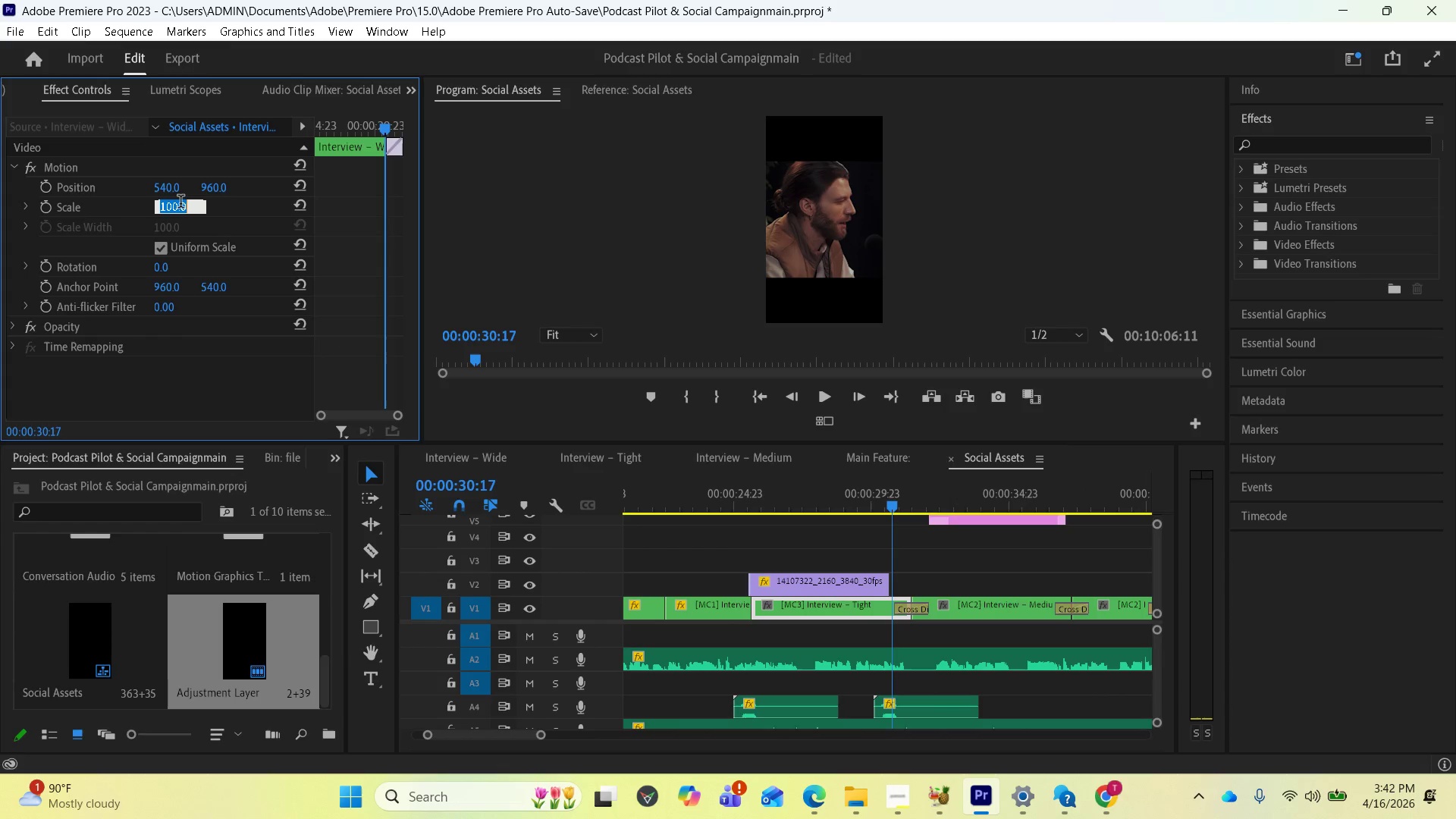 
type(150)
 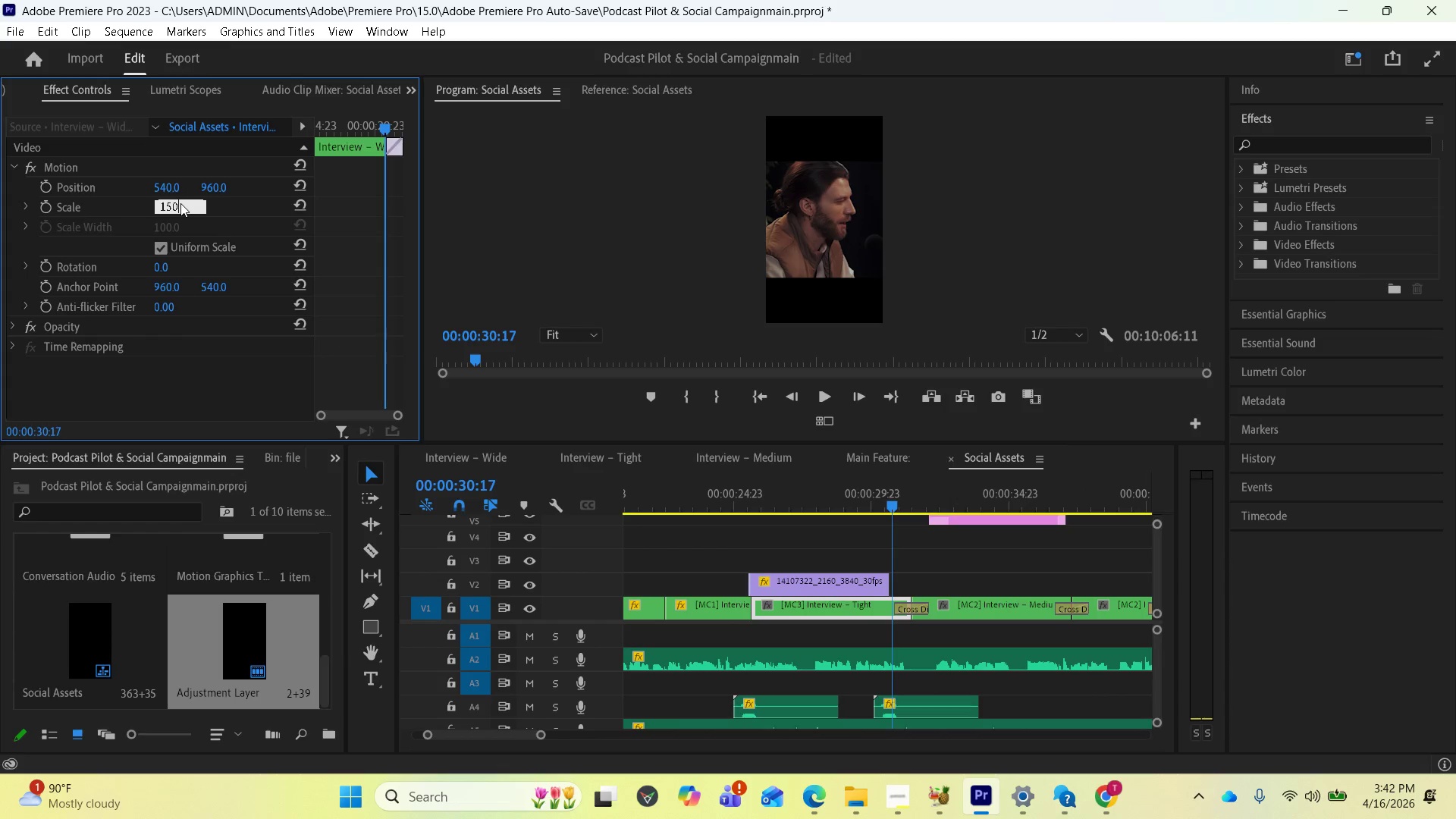 
key(Enter)
 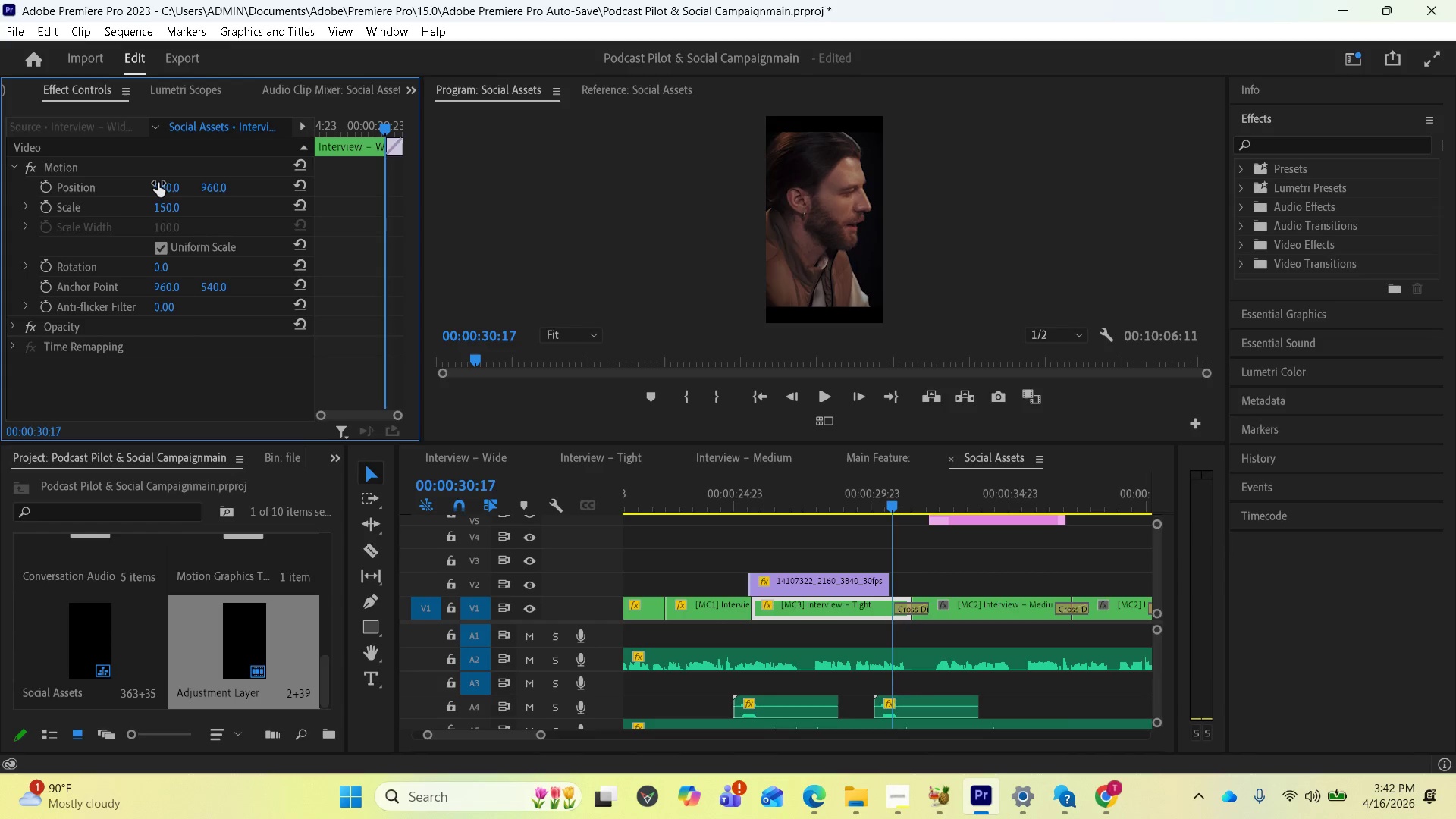 
wait(5.73)
 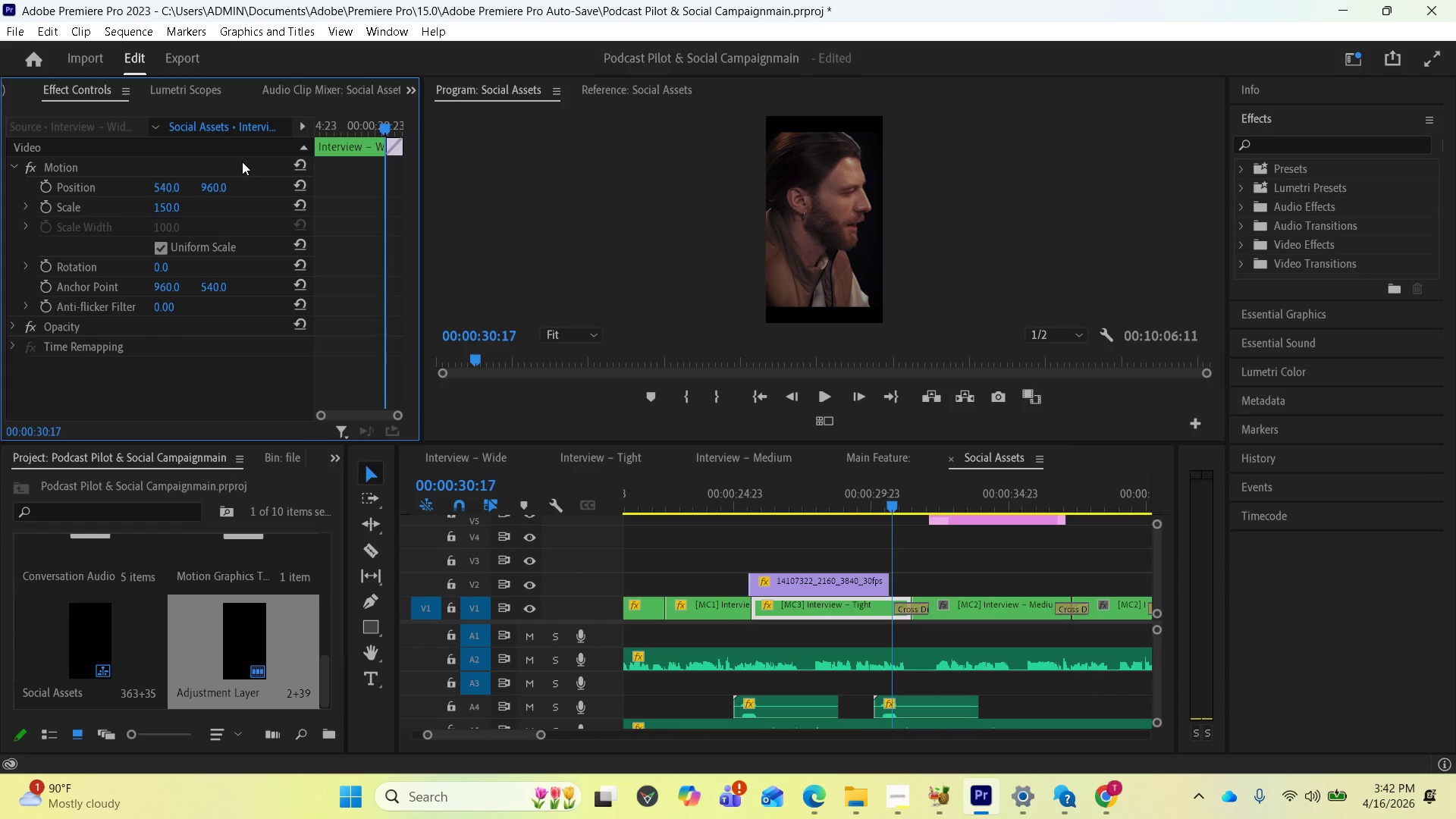 
left_click_drag(start_coordinate=[164, 188], to_coordinate=[301, 202])
 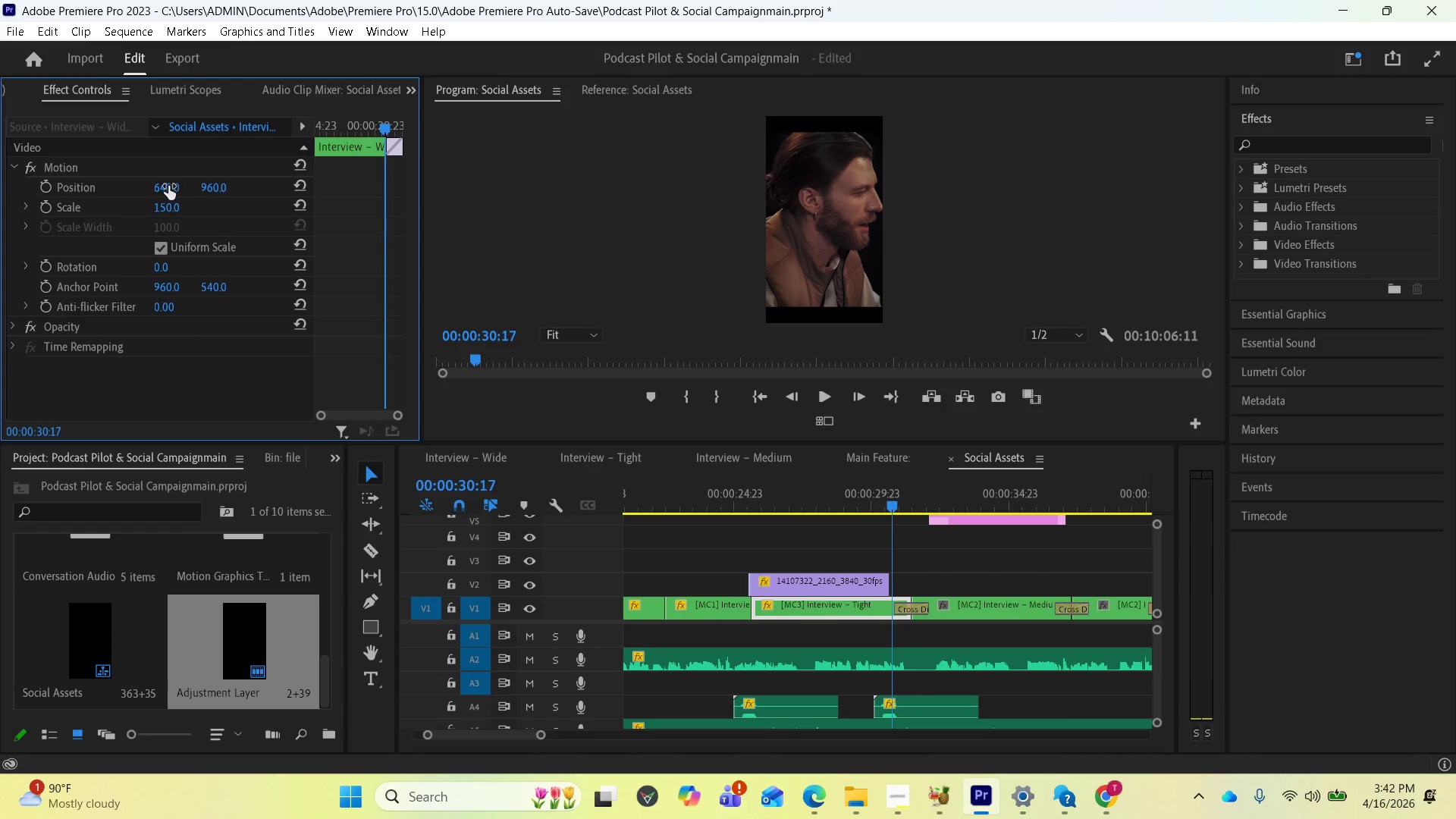 
left_click_drag(start_coordinate=[168, 186], to_coordinate=[86, 187])
 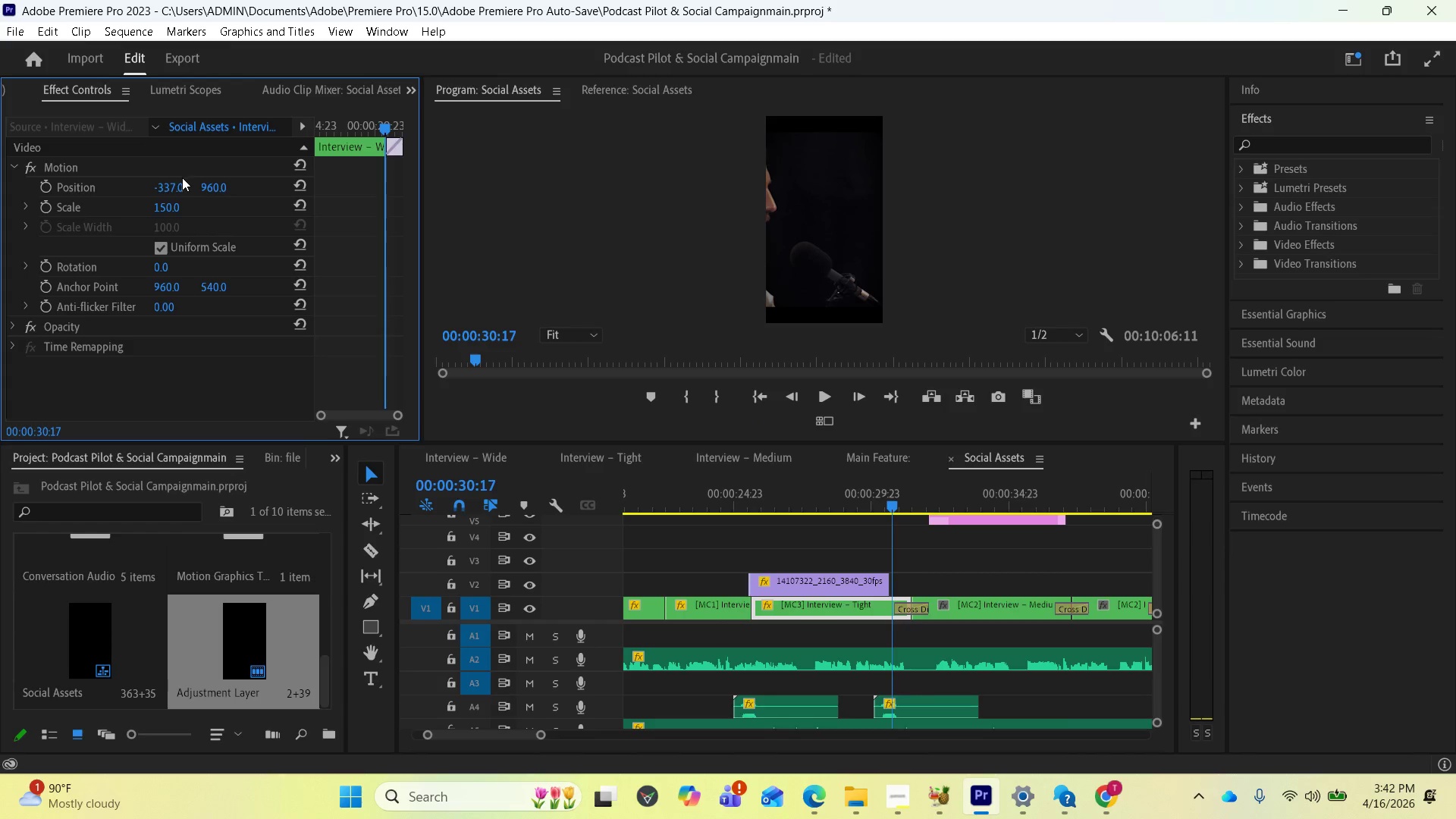 
left_click_drag(start_coordinate=[168, 187], to_coordinate=[491, 267])
 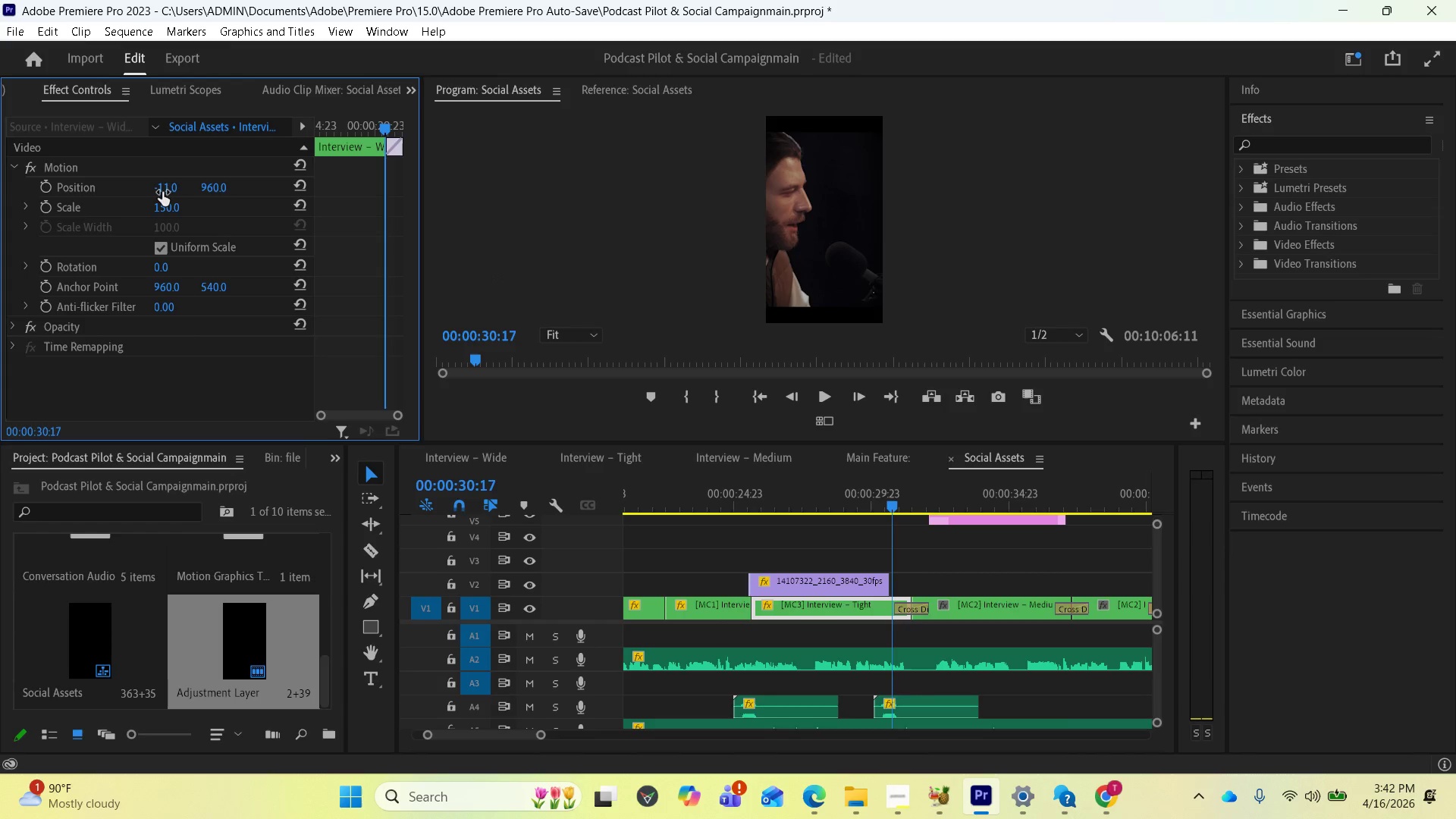 
left_click_drag(start_coordinate=[162, 192], to_coordinate=[445, 261])
 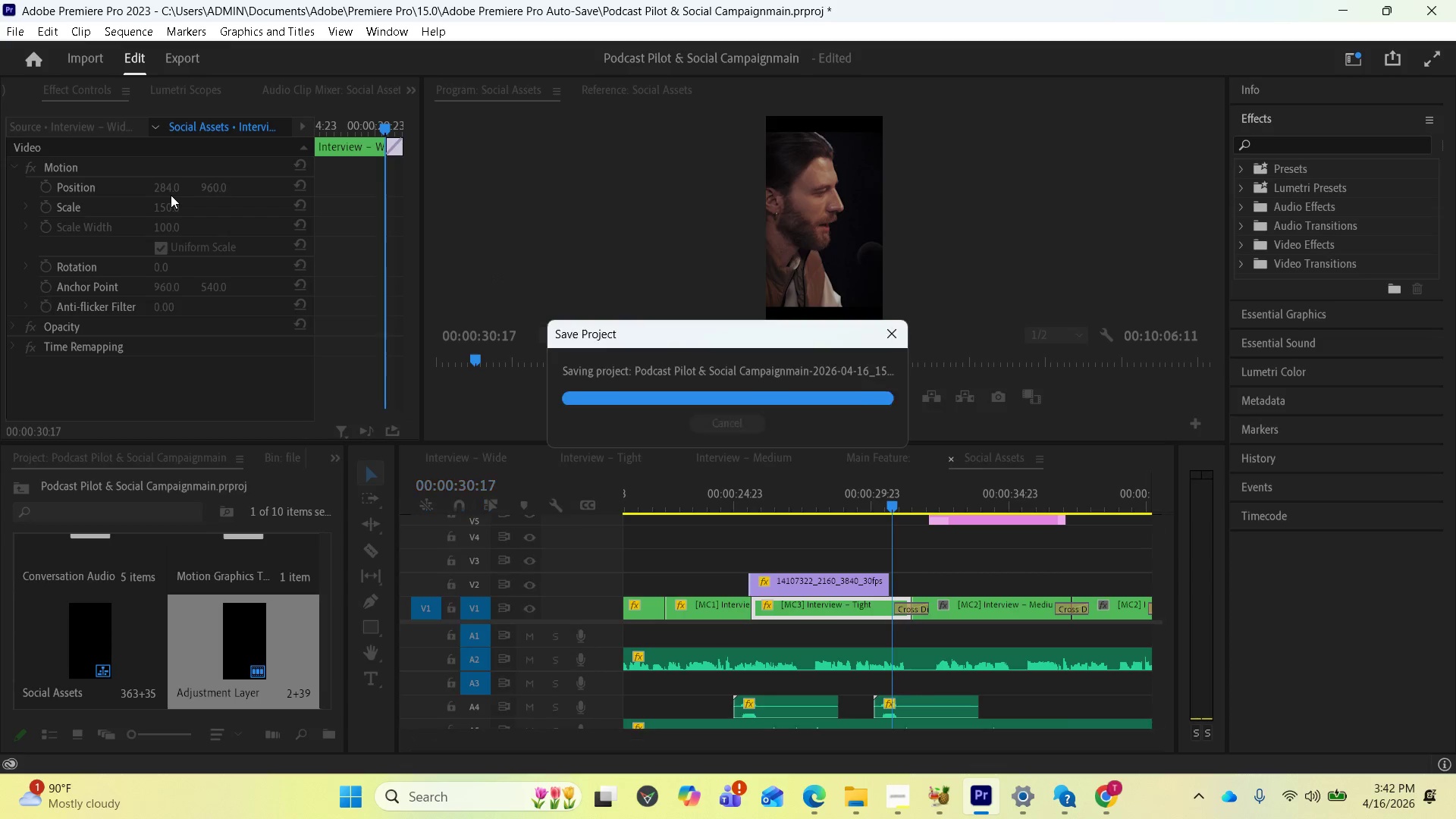 
wait(8.39)
 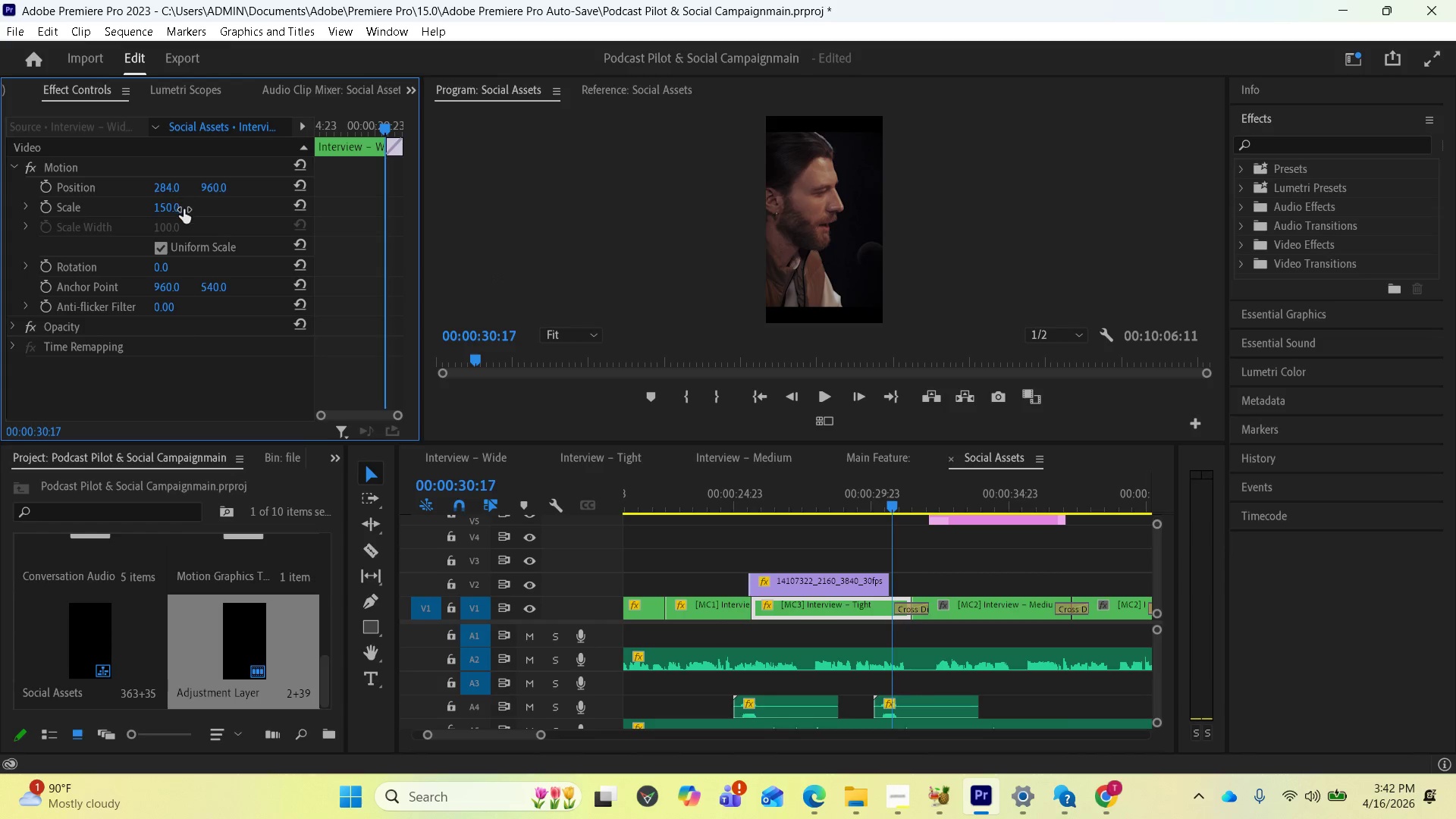 
key(Control+S)
 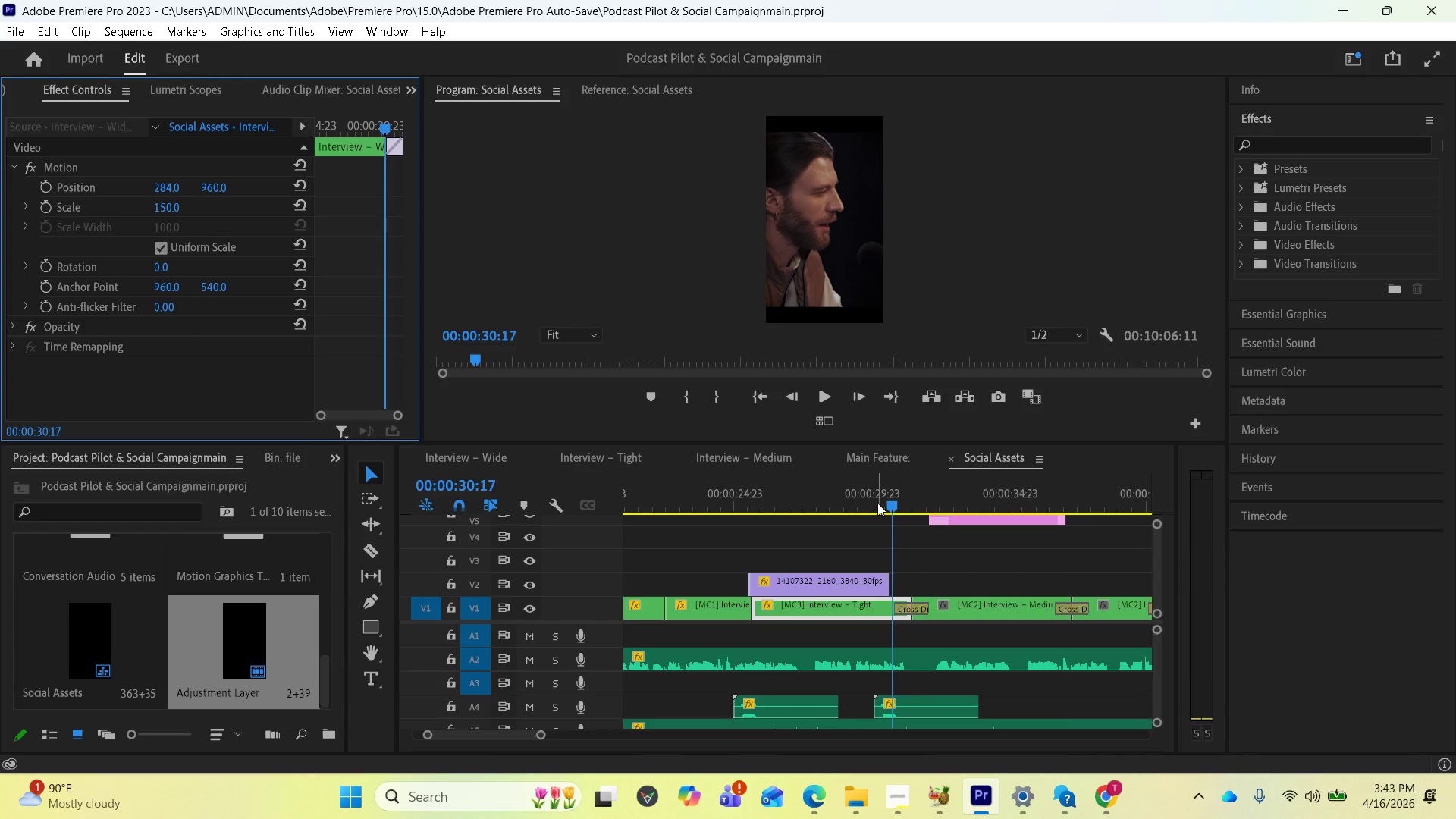 
left_click_drag(start_coordinate=[886, 504], to_coordinate=[774, 504])
 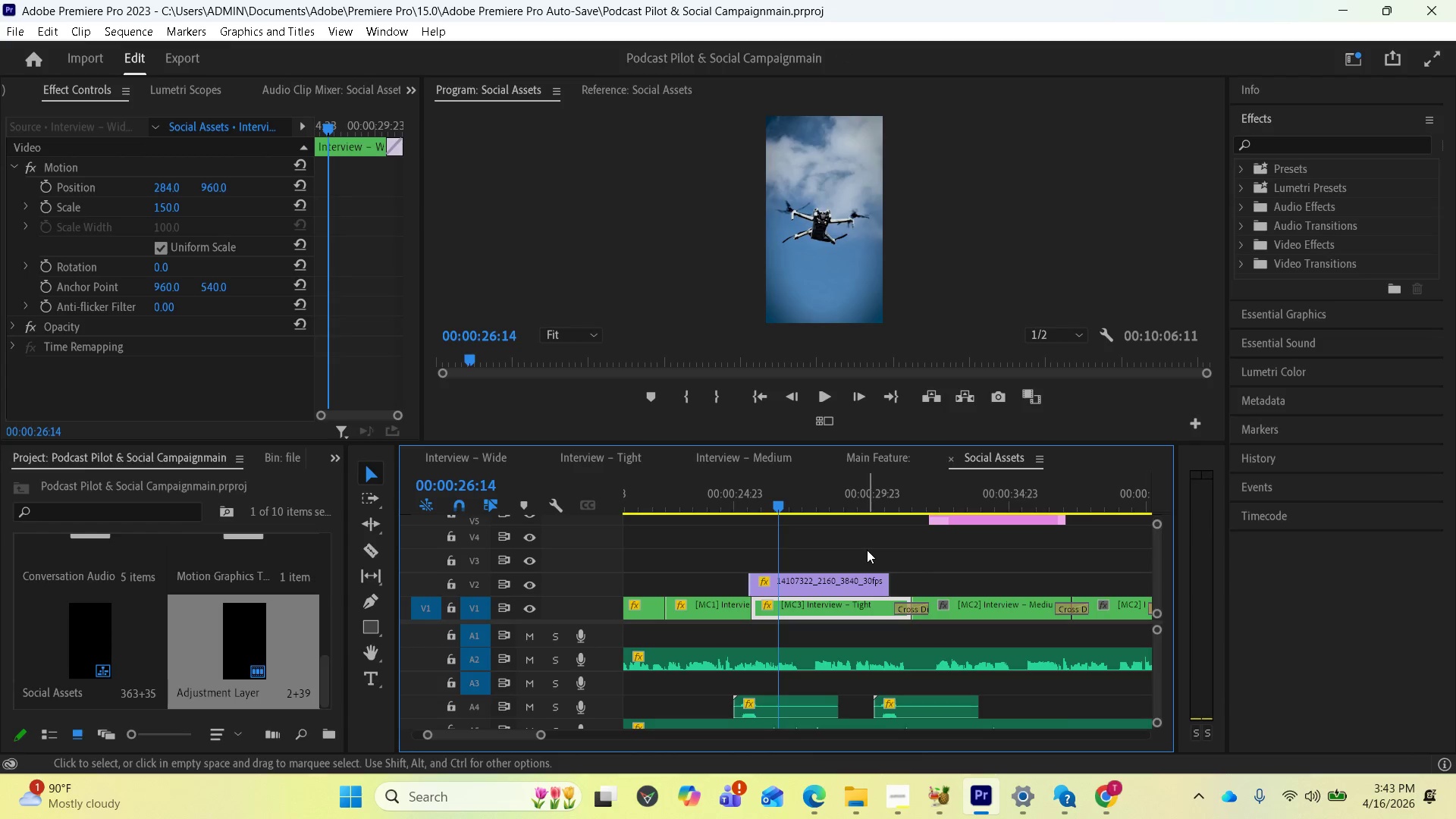 
key(Space)
 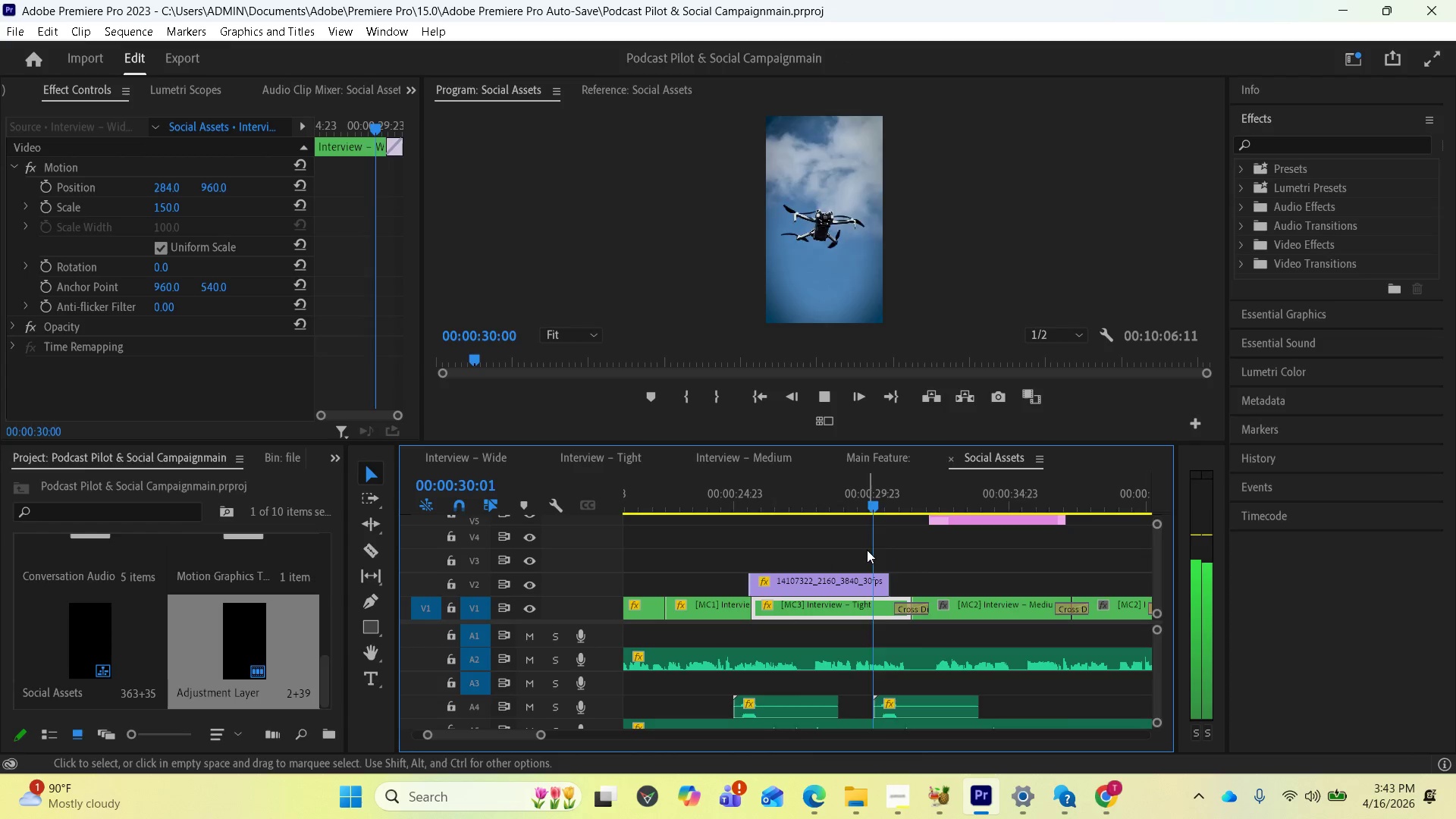 
wait(5.05)
 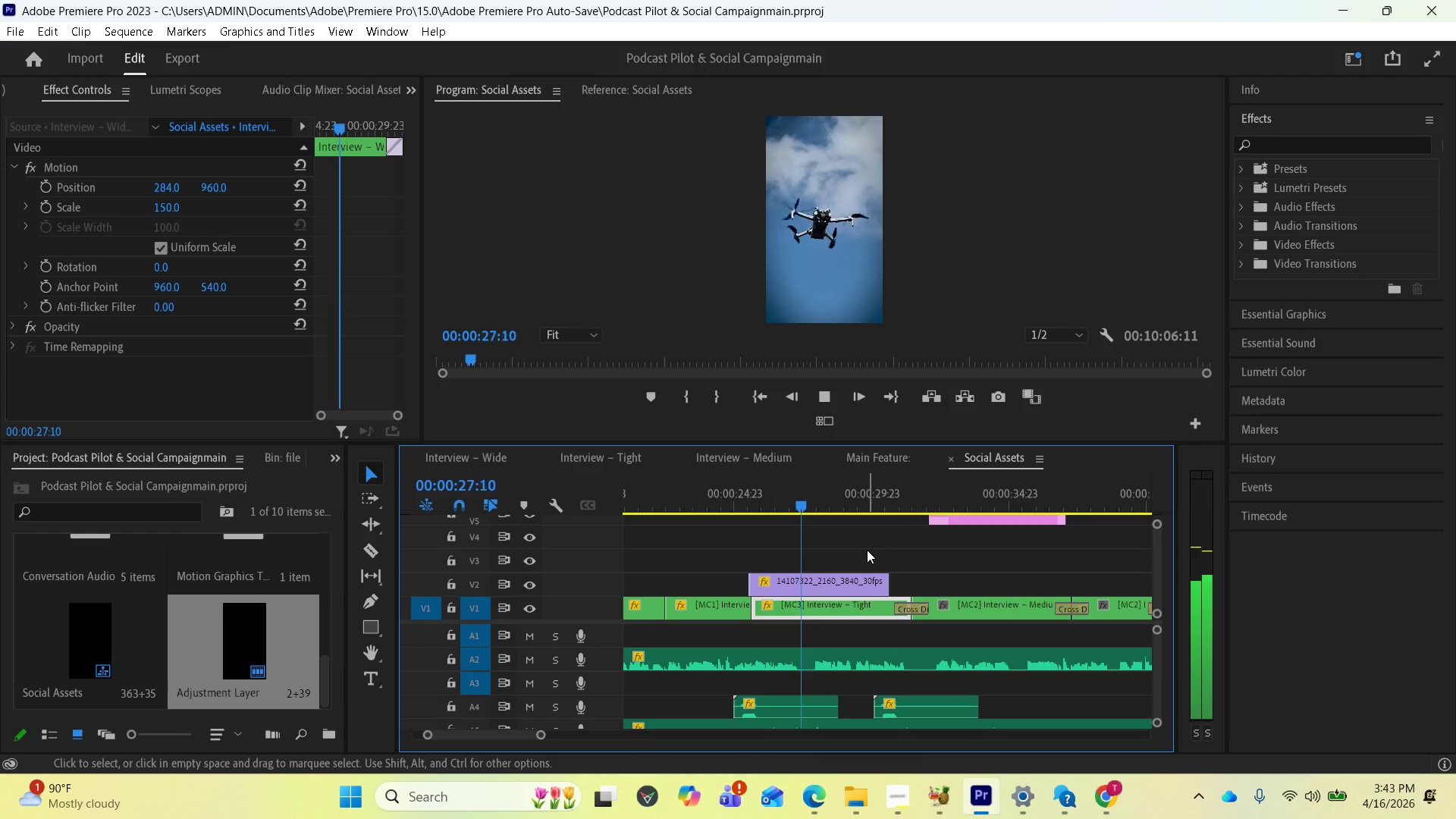 
key(Space)
 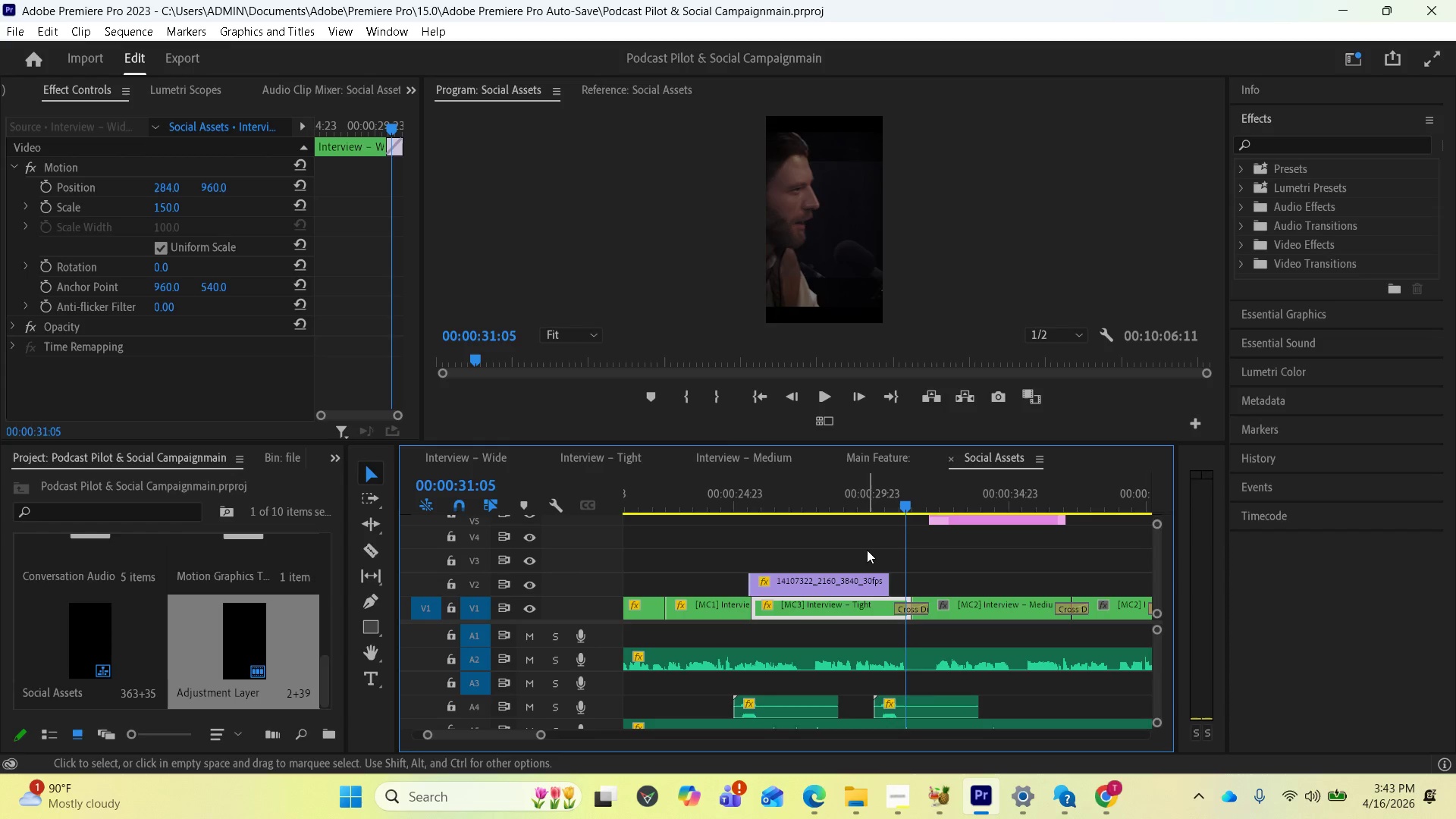 
key(Space)
 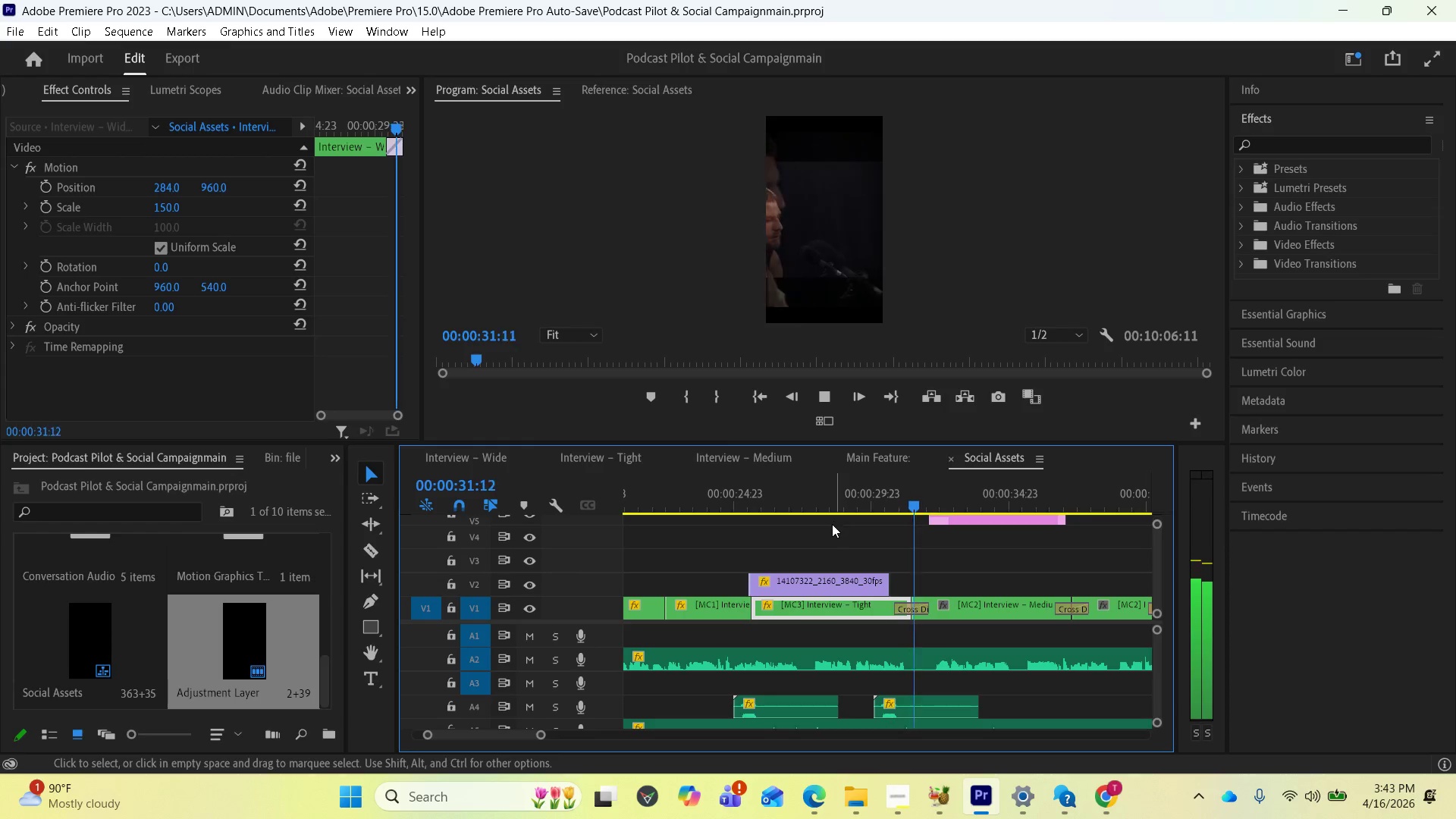 
key(Space)
 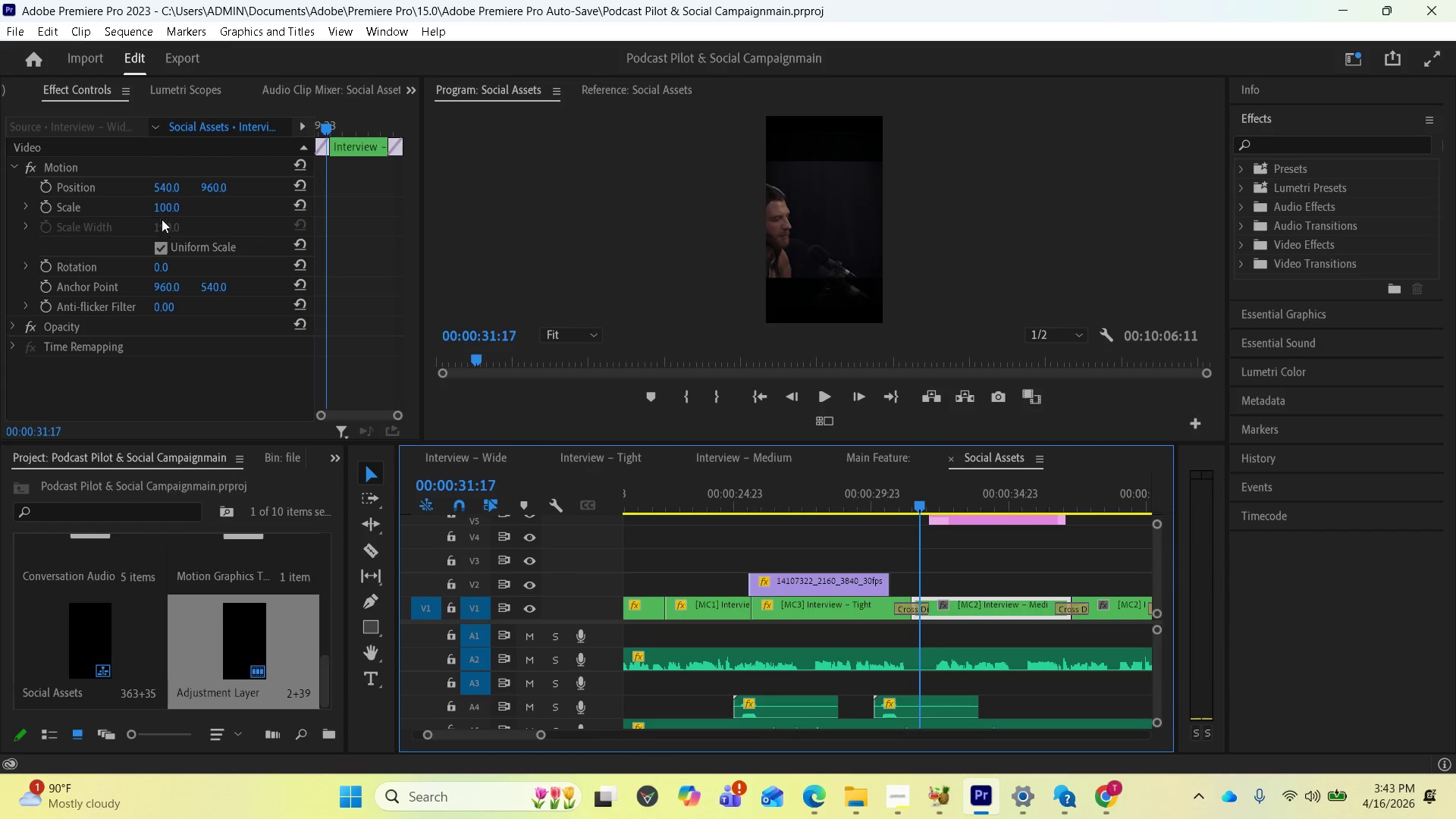 
left_click([167, 203])
 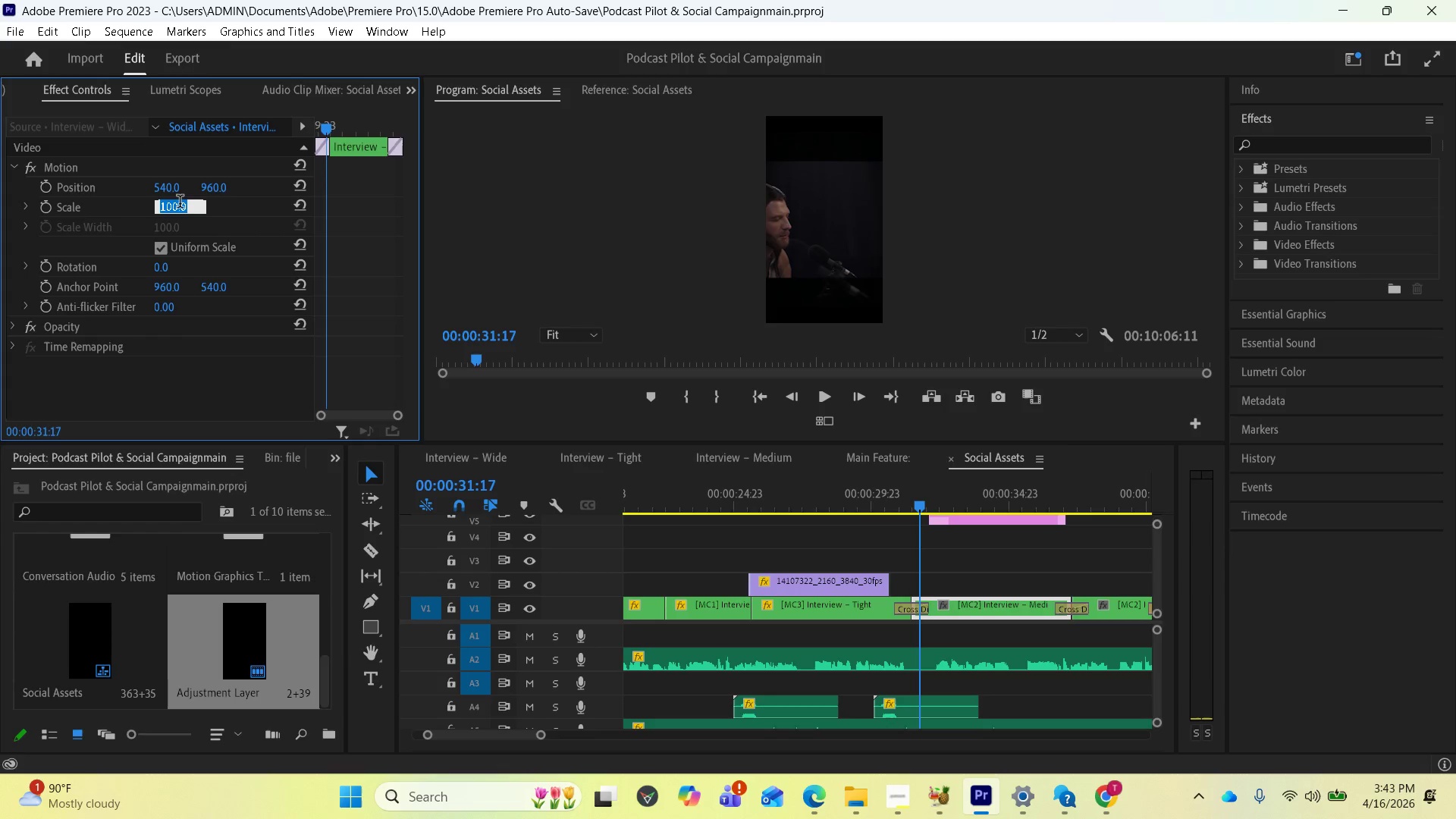 
type(150)
 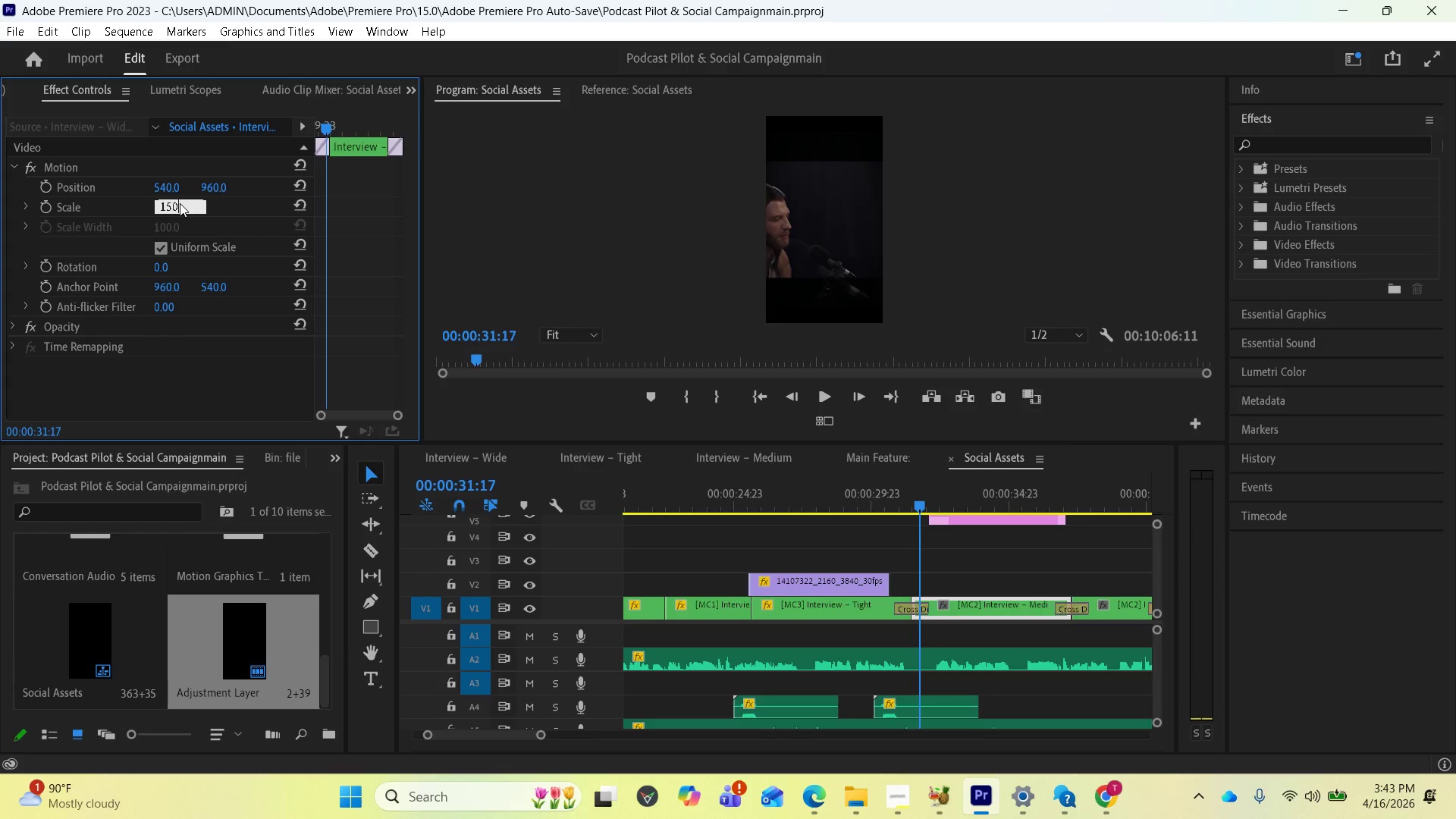 
key(Enter)
 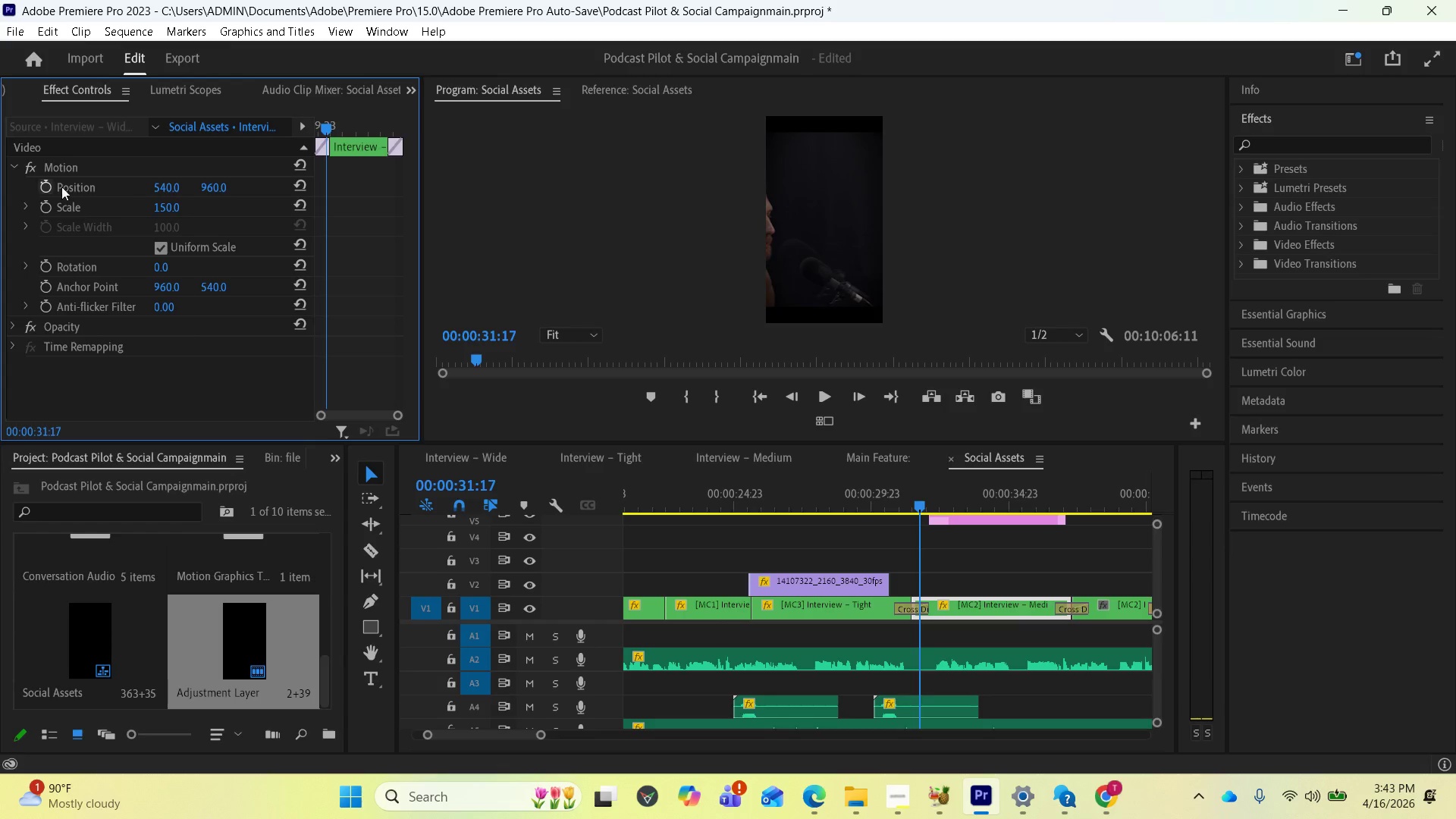 
left_click_drag(start_coordinate=[168, 190], to_coordinate=[316, 214])
 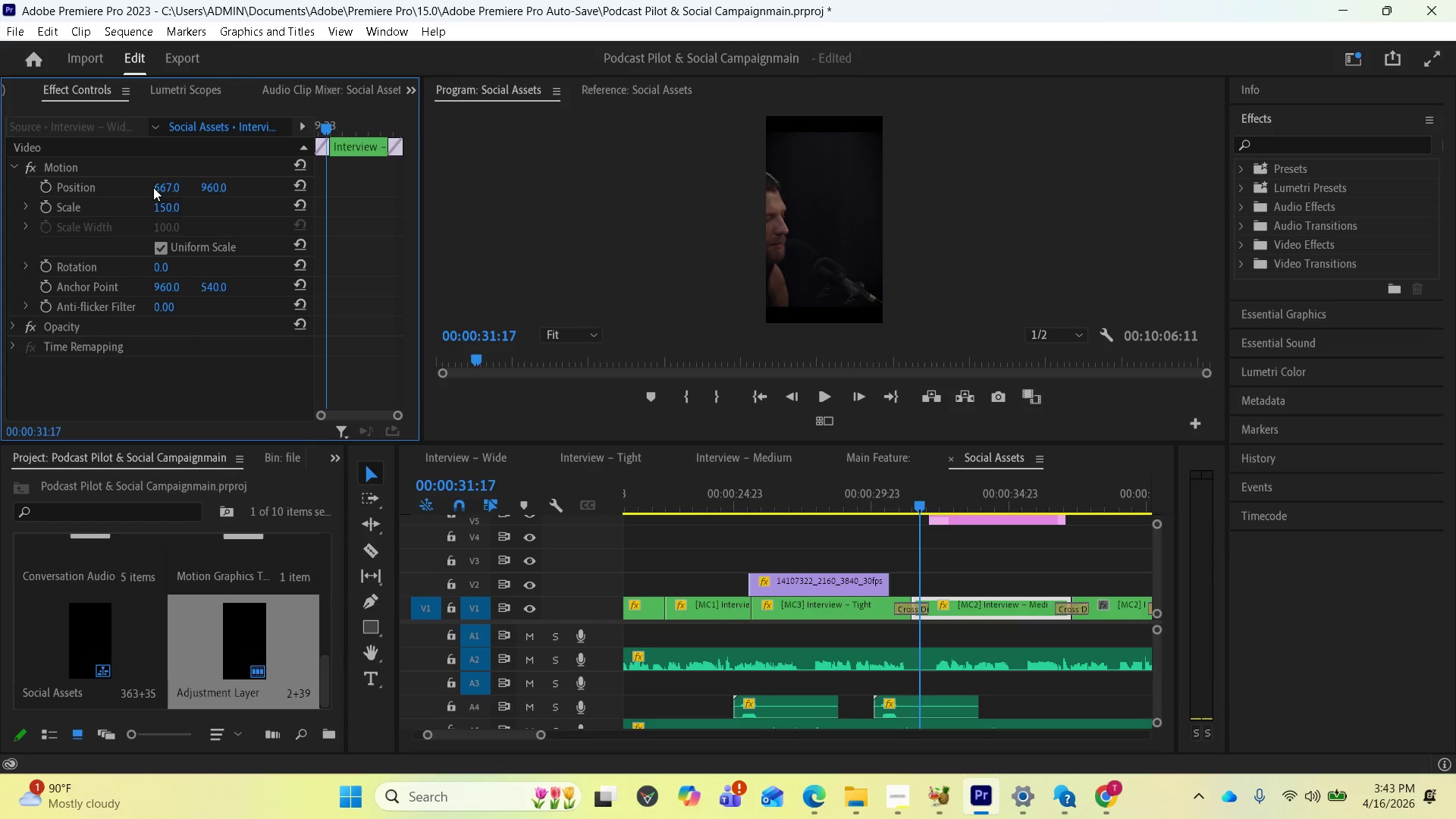 
left_click_drag(start_coordinate=[159, 188], to_coordinate=[350, 219])
 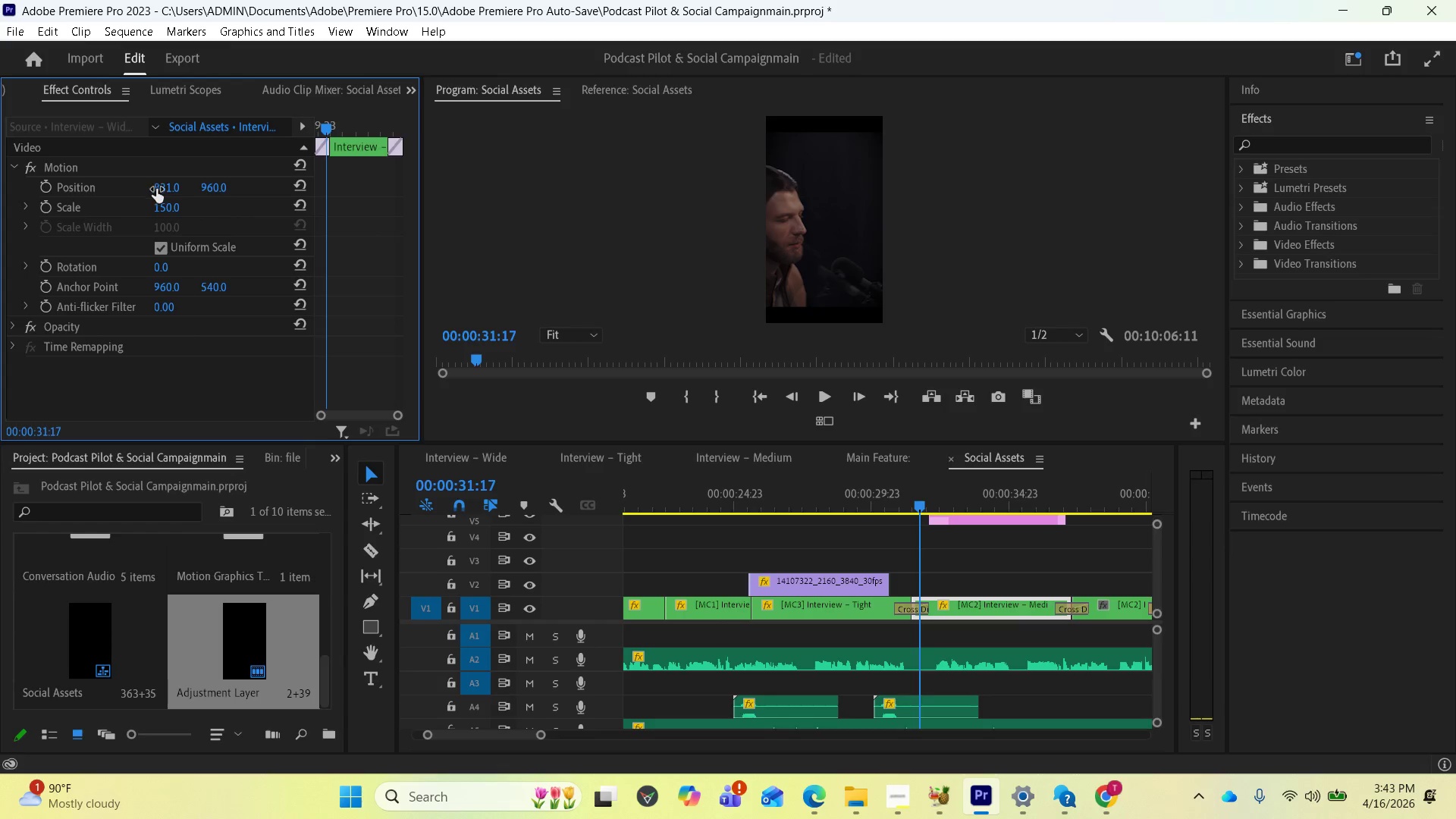 
left_click_drag(start_coordinate=[160, 190], to_coordinate=[234, 198])
 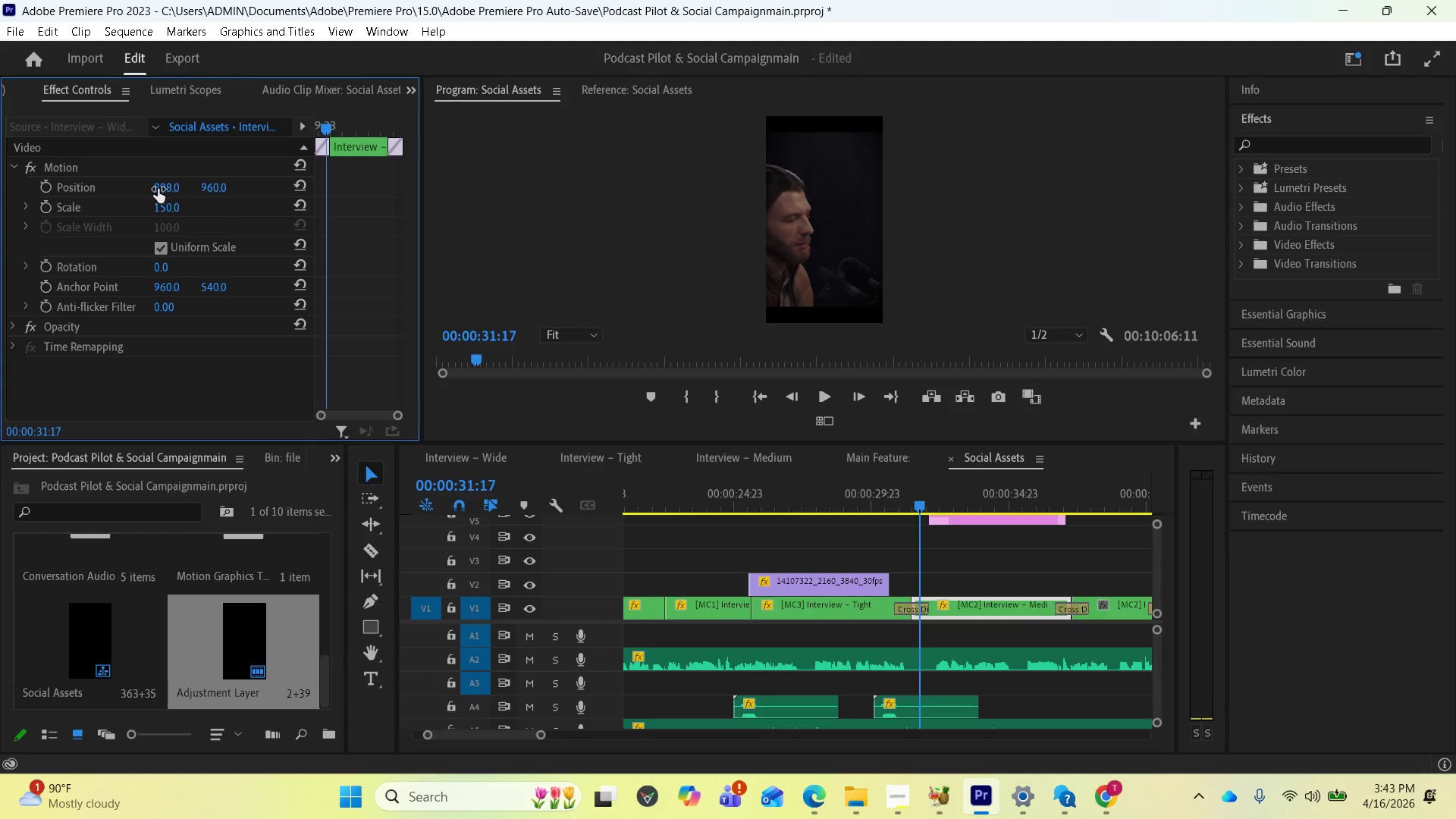 
left_click_drag(start_coordinate=[158, 189], to_coordinate=[215, 199])
 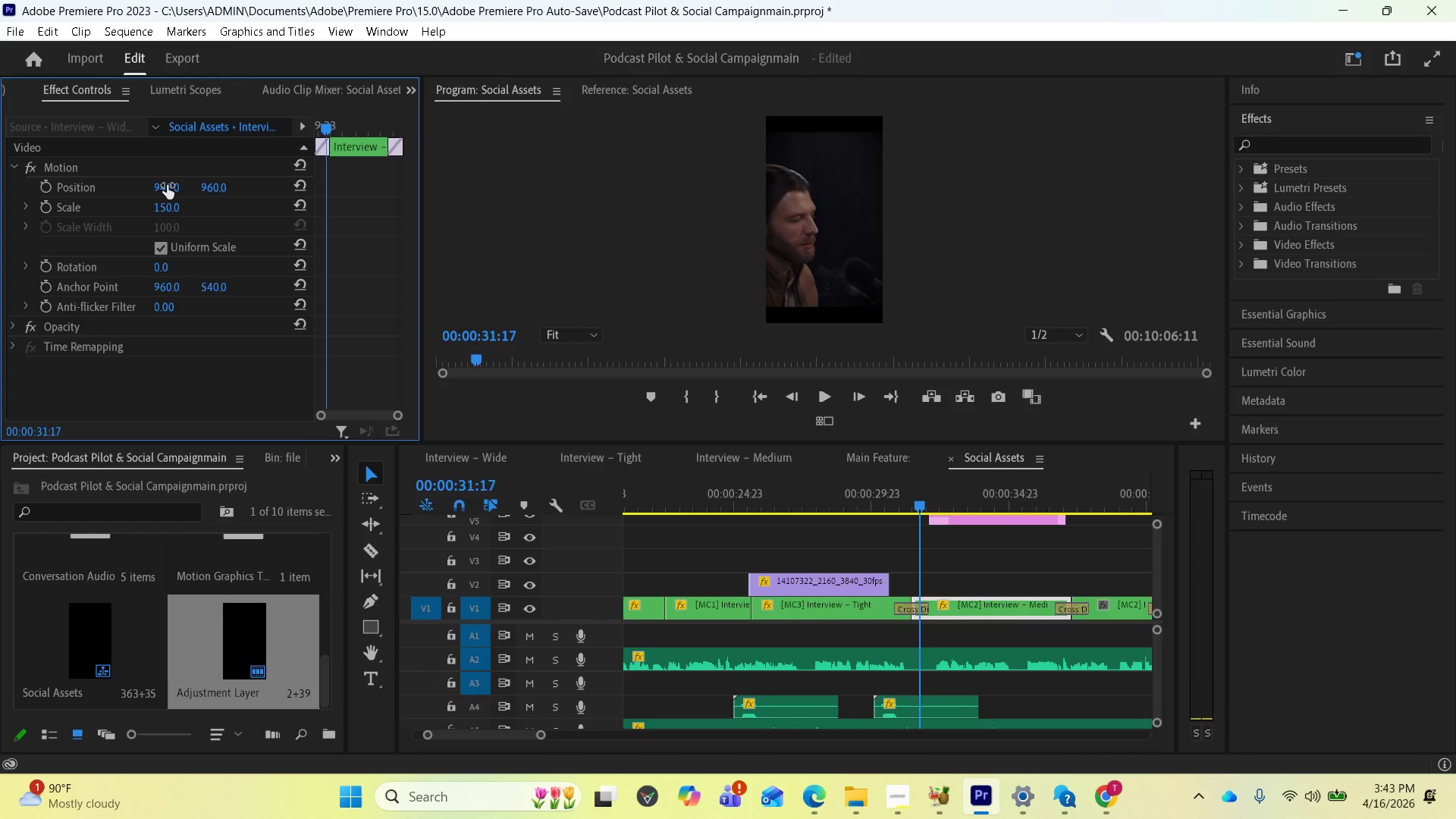 
left_click_drag(start_coordinate=[167, 185], to_coordinate=[287, 215])
 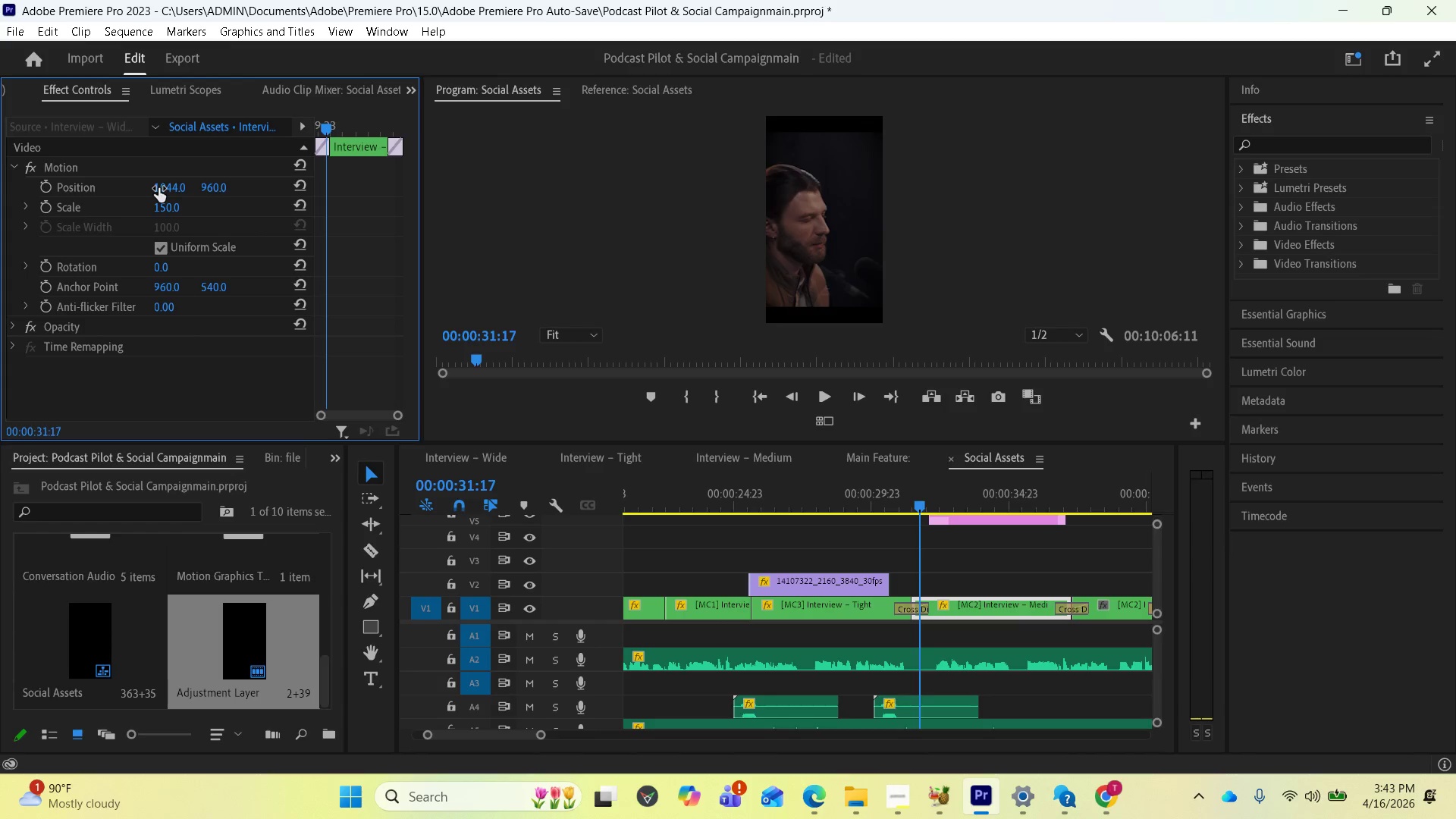 
left_click_drag(start_coordinate=[158, 188], to_coordinate=[209, 198])
 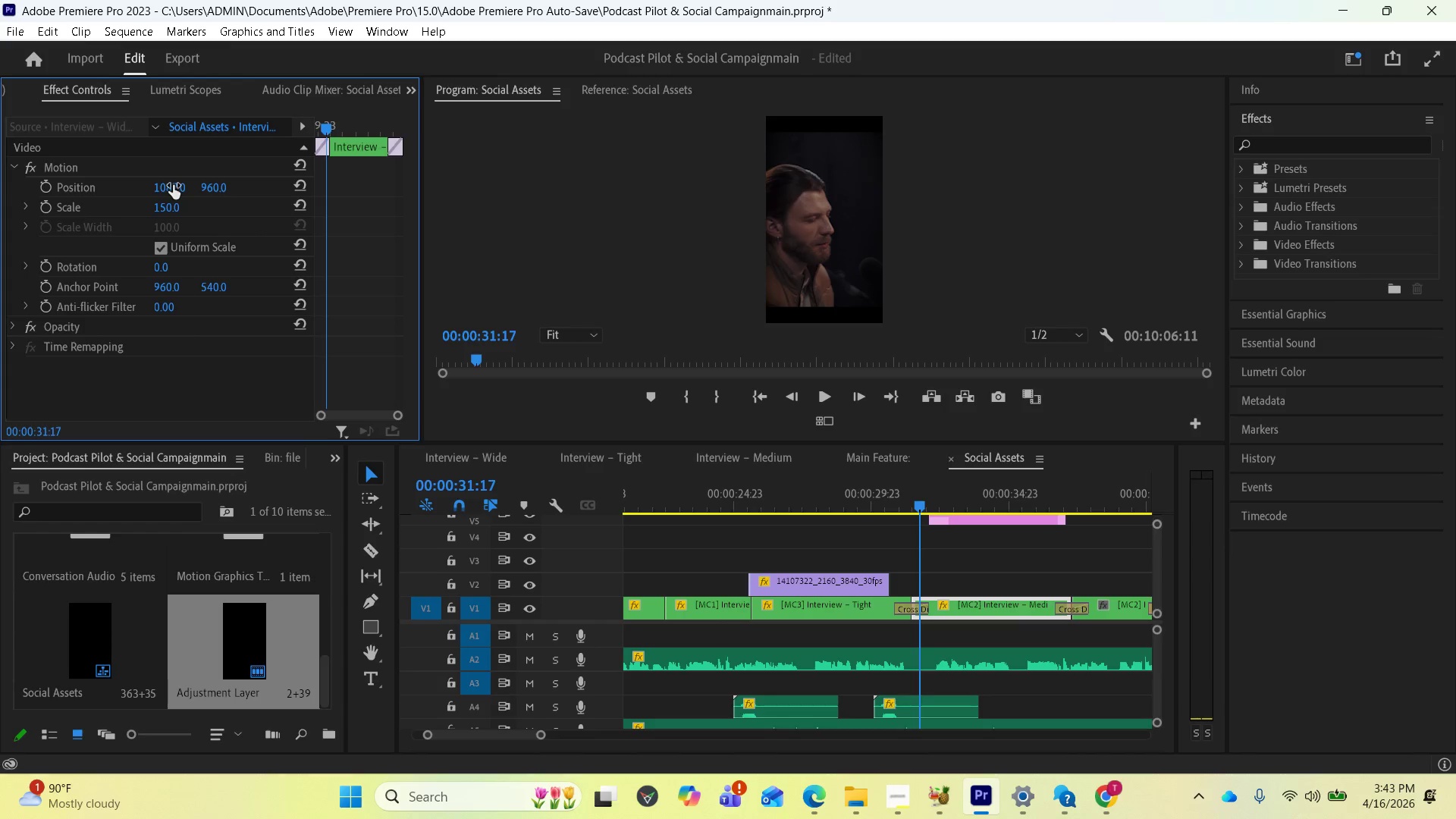 
left_click_drag(start_coordinate=[172, 185], to_coordinate=[206, 196])
 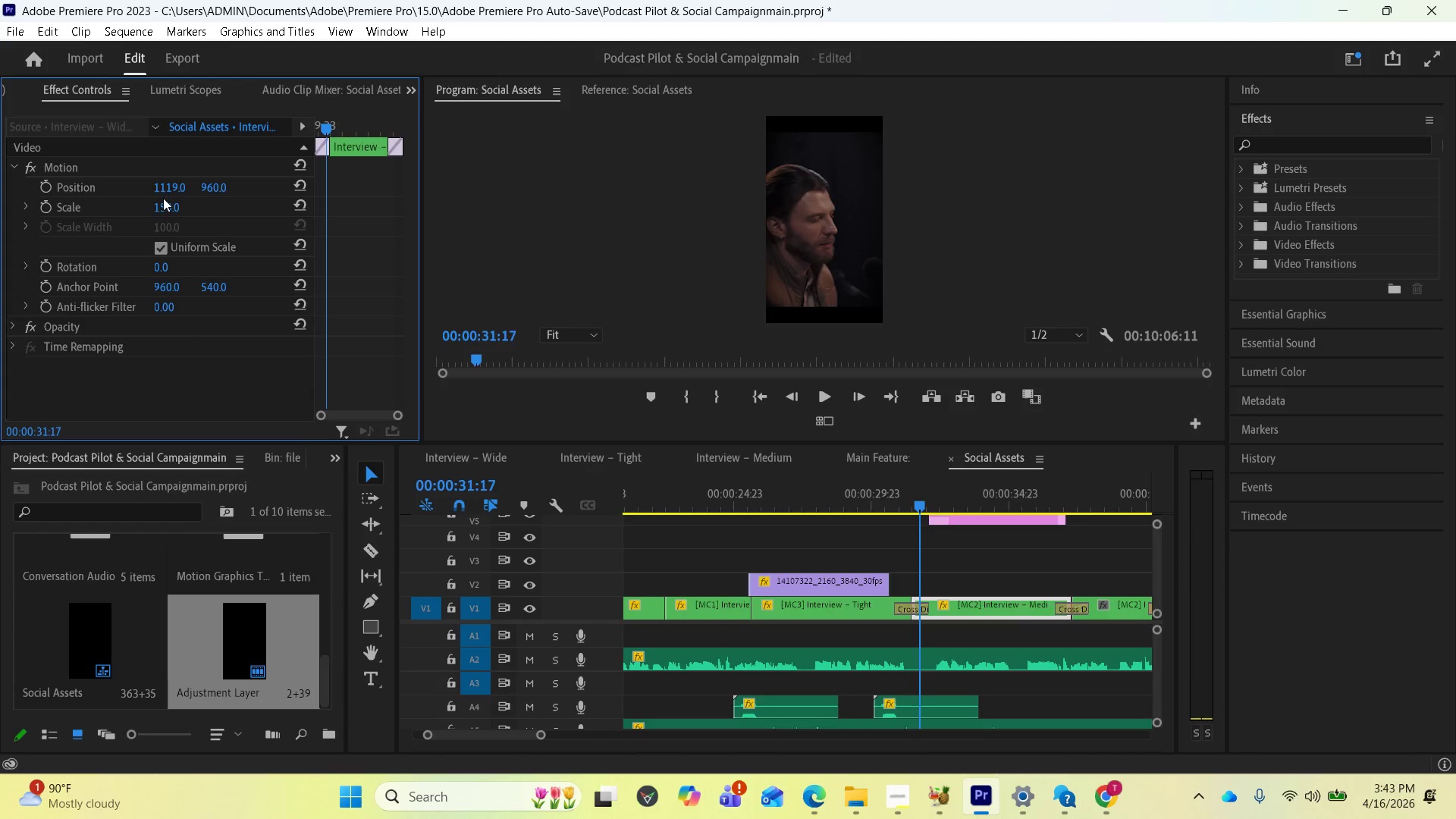 
left_click_drag(start_coordinate=[164, 190], to_coordinate=[300, 220])
 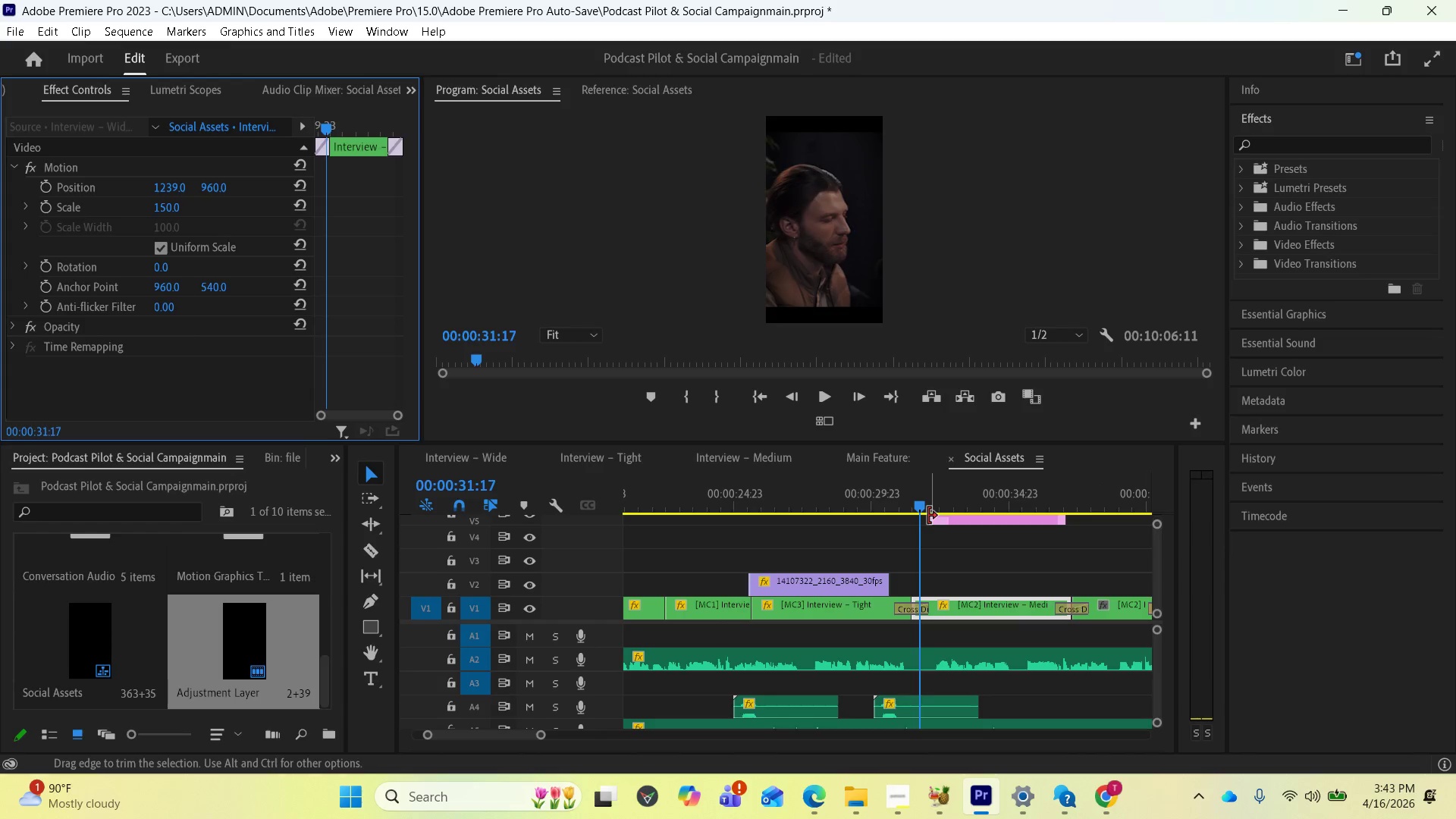 
left_click_drag(start_coordinate=[921, 506], to_coordinate=[856, 501])
 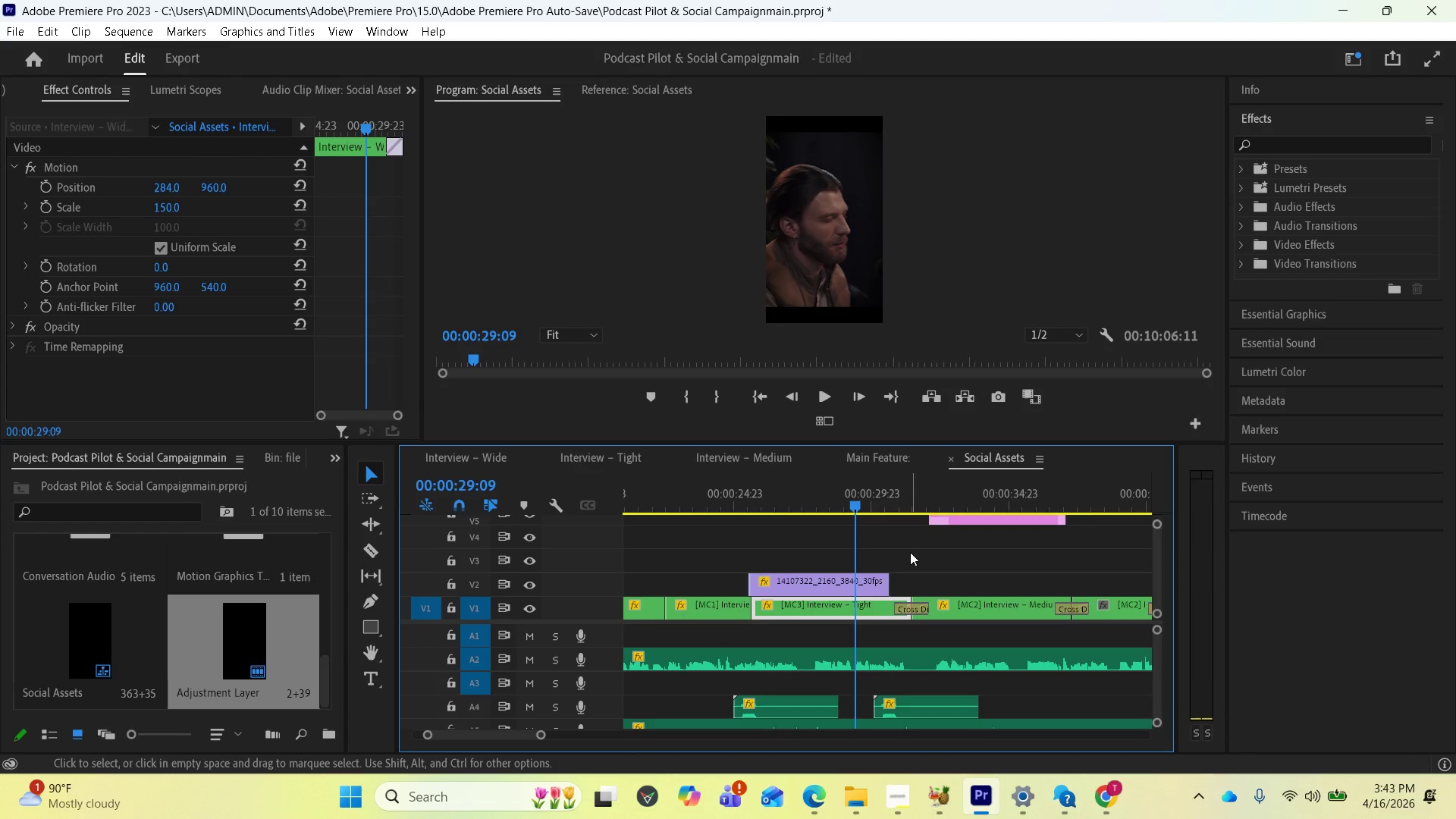 
key(Space)
 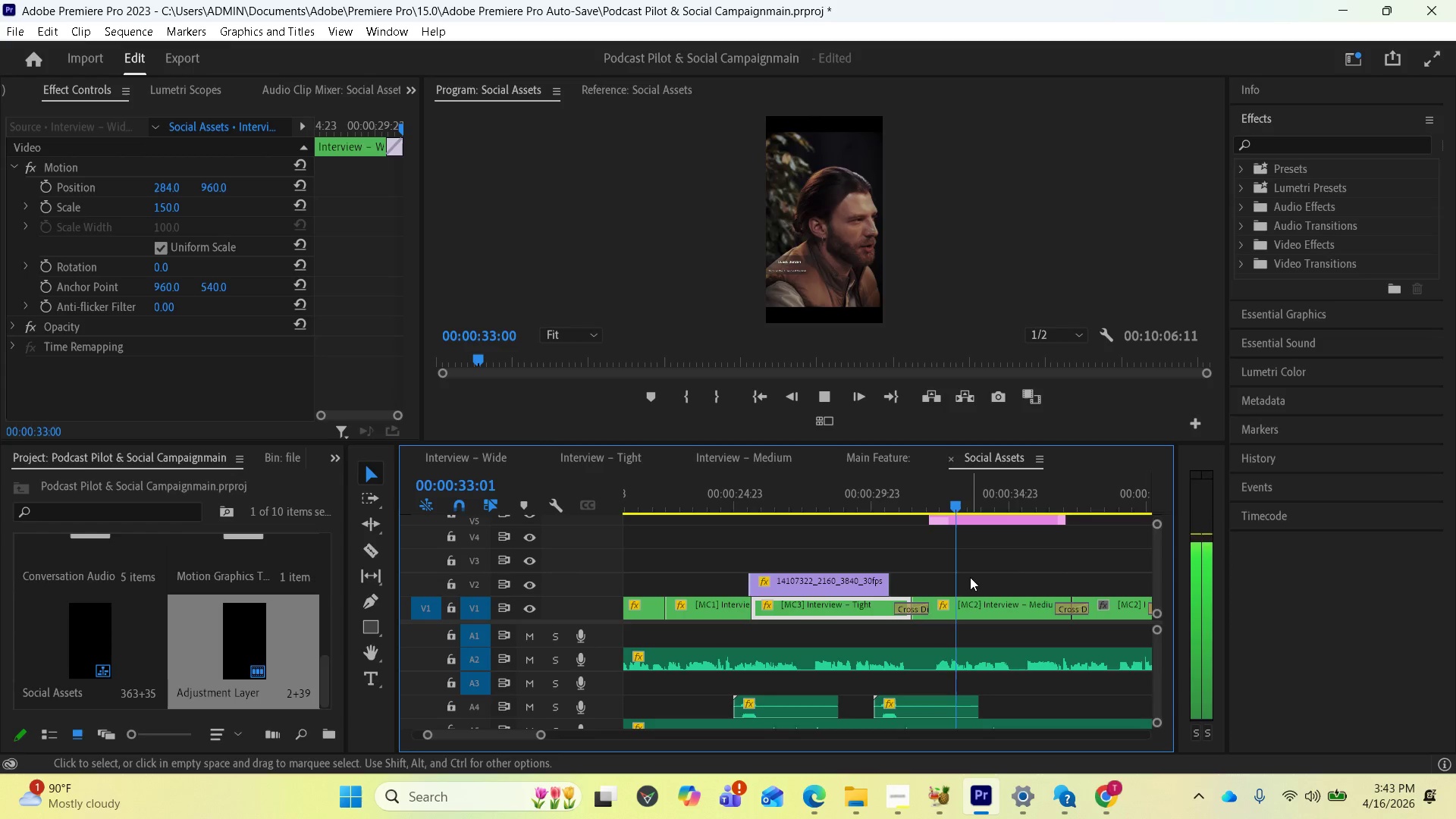 
wait(9.31)
 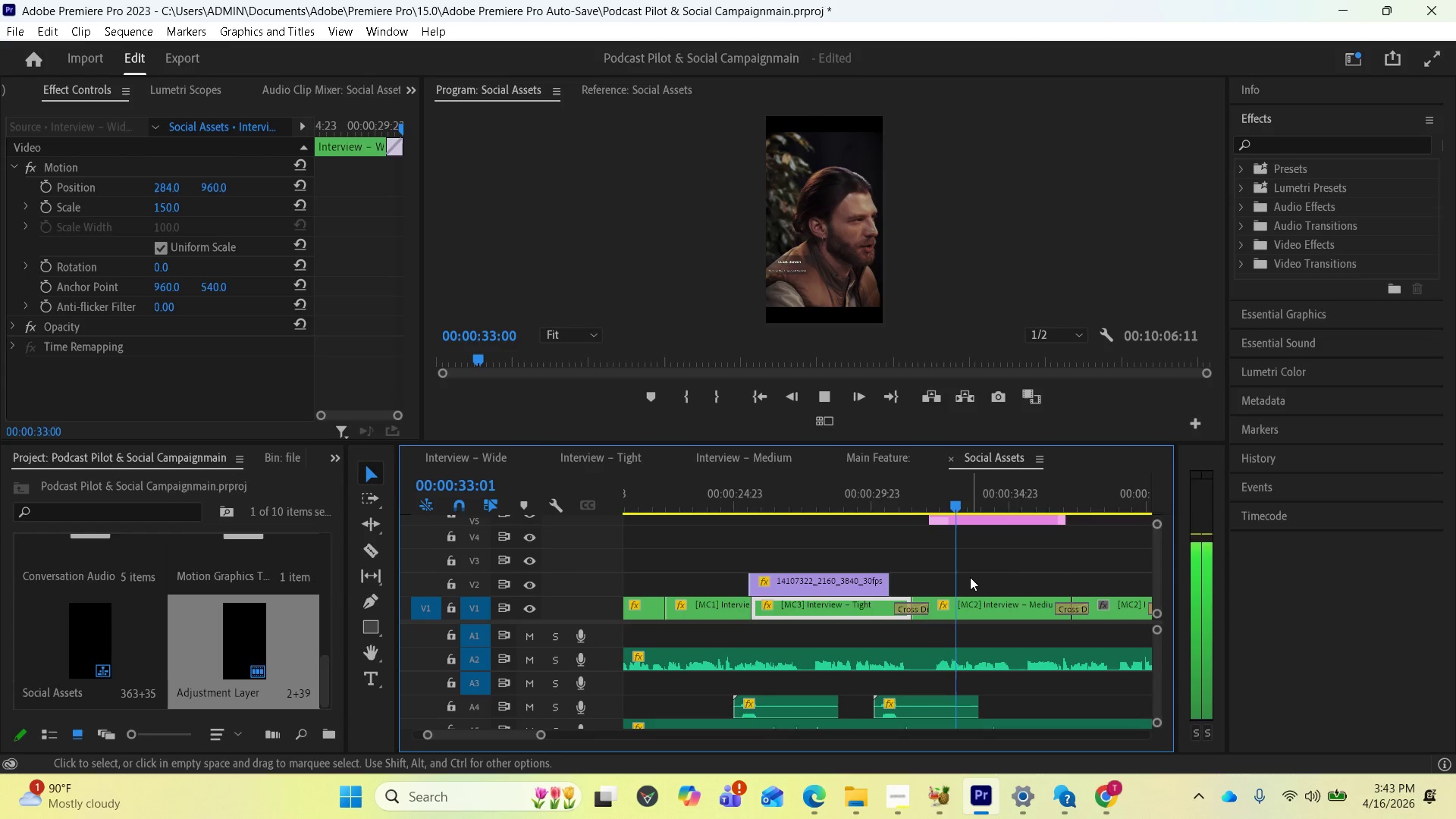 
key(Space)
 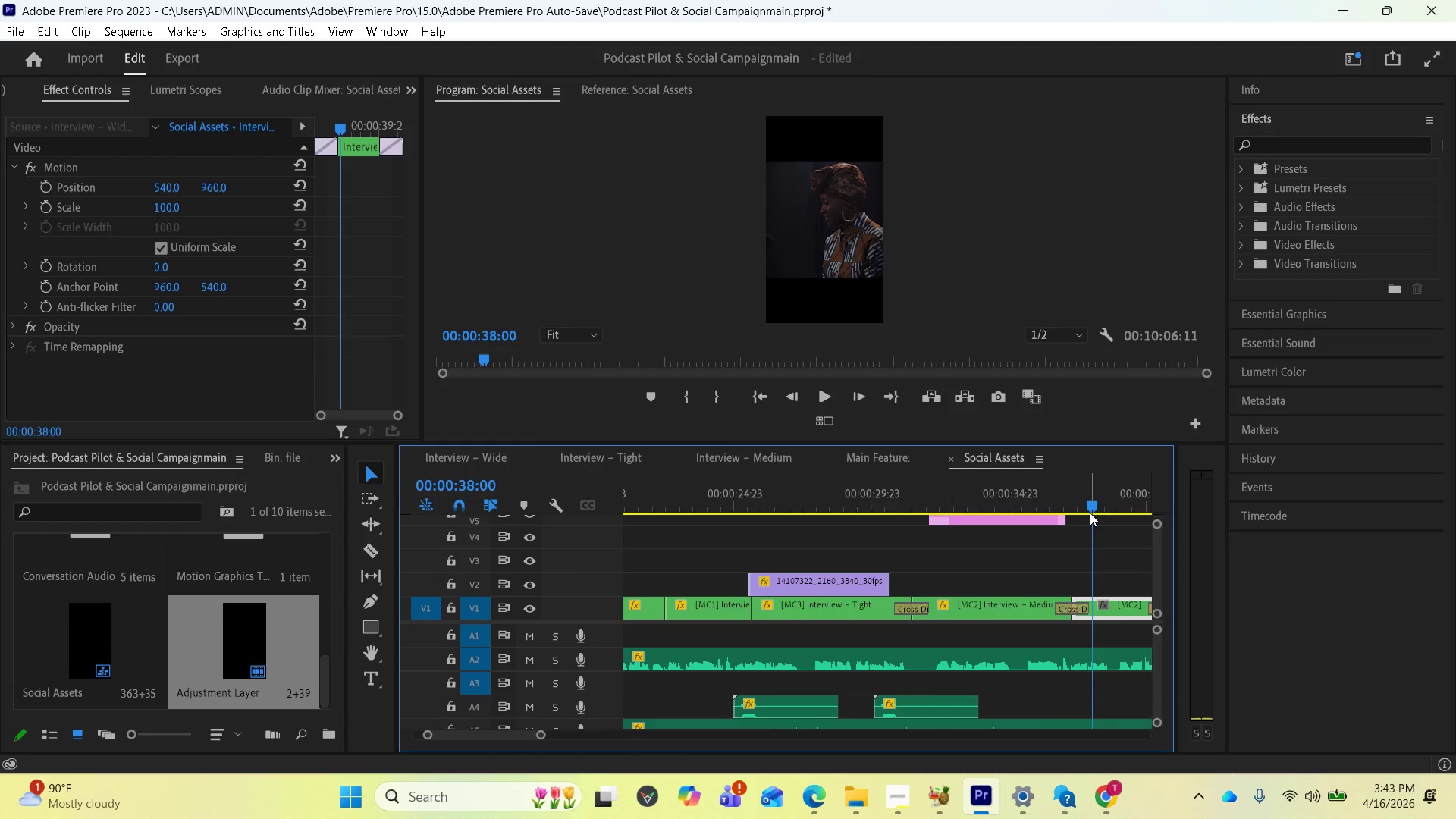 
left_click_drag(start_coordinate=[1090, 506], to_coordinate=[1021, 501])
 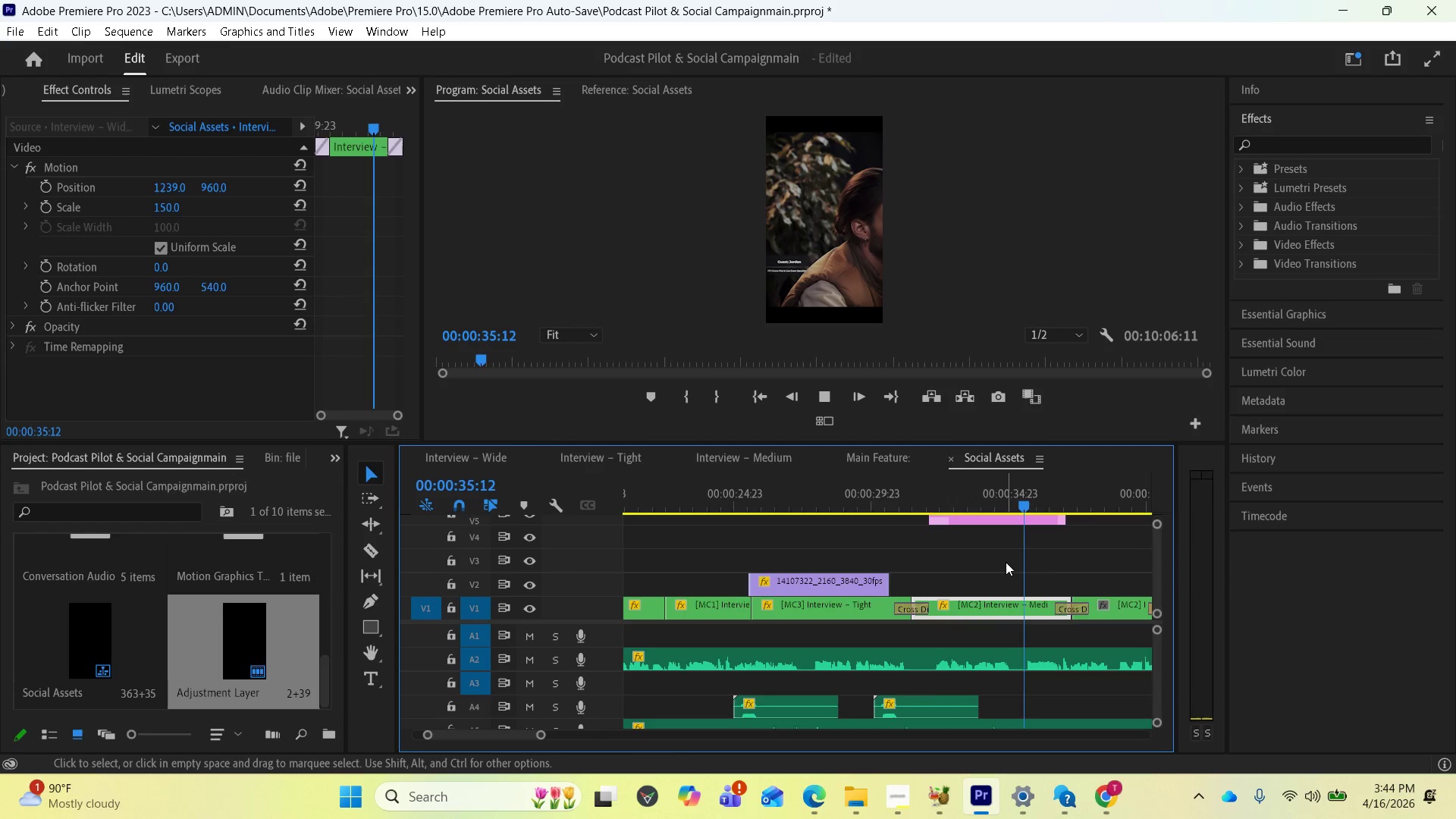 
key(Space)
 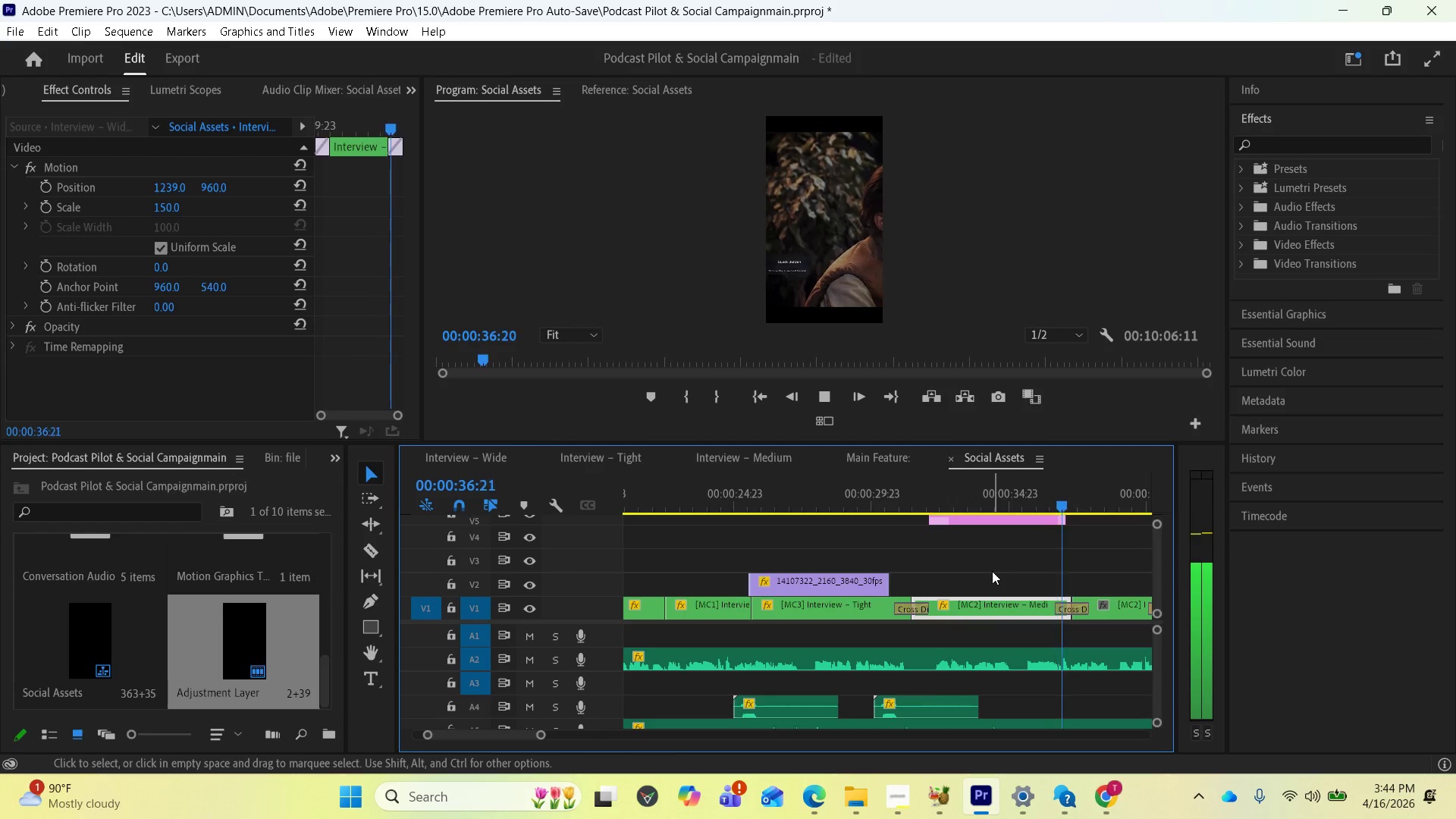 
key(Space)
 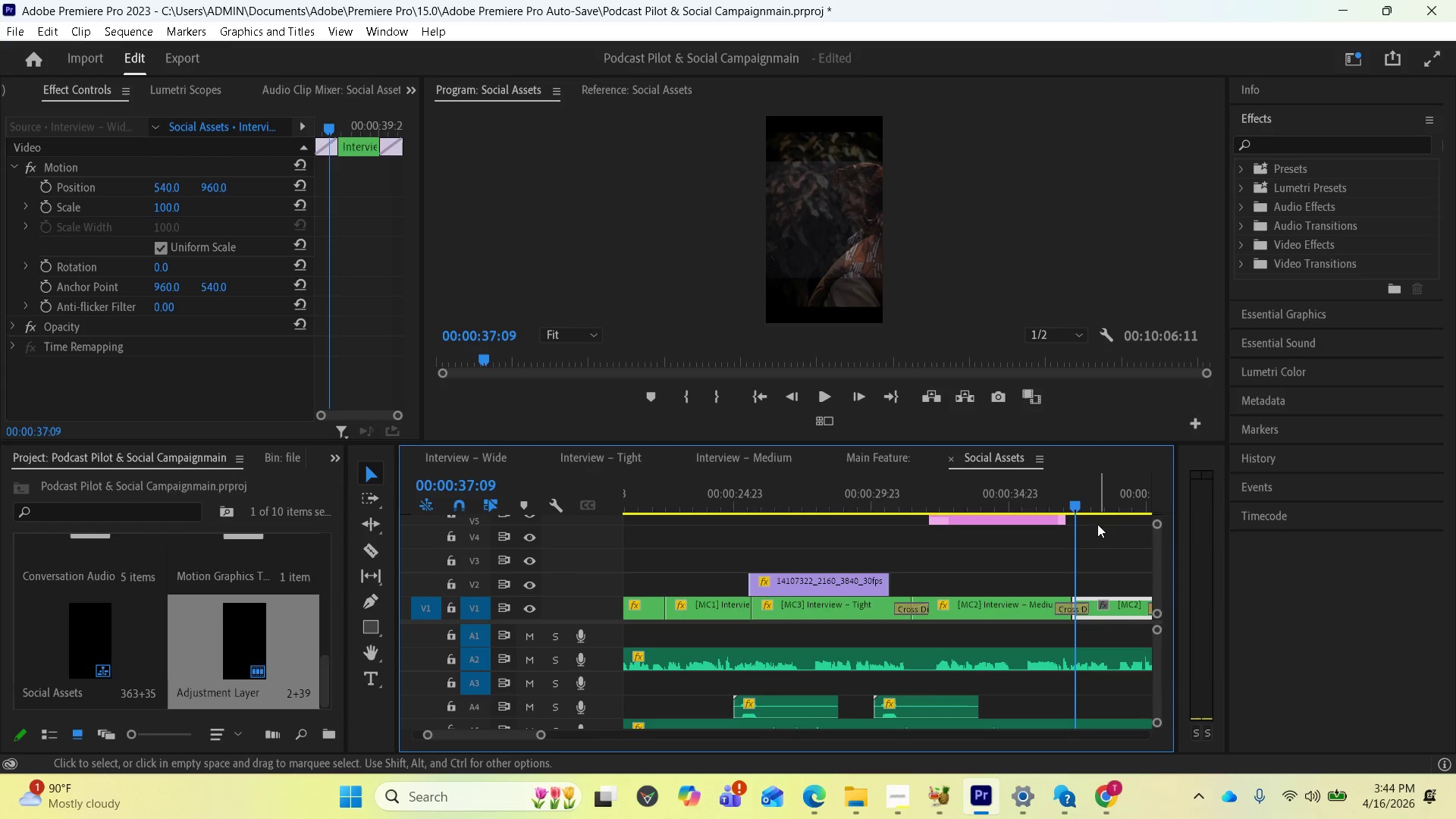 
left_click_drag(start_coordinate=[1074, 501], to_coordinate=[1012, 510])
 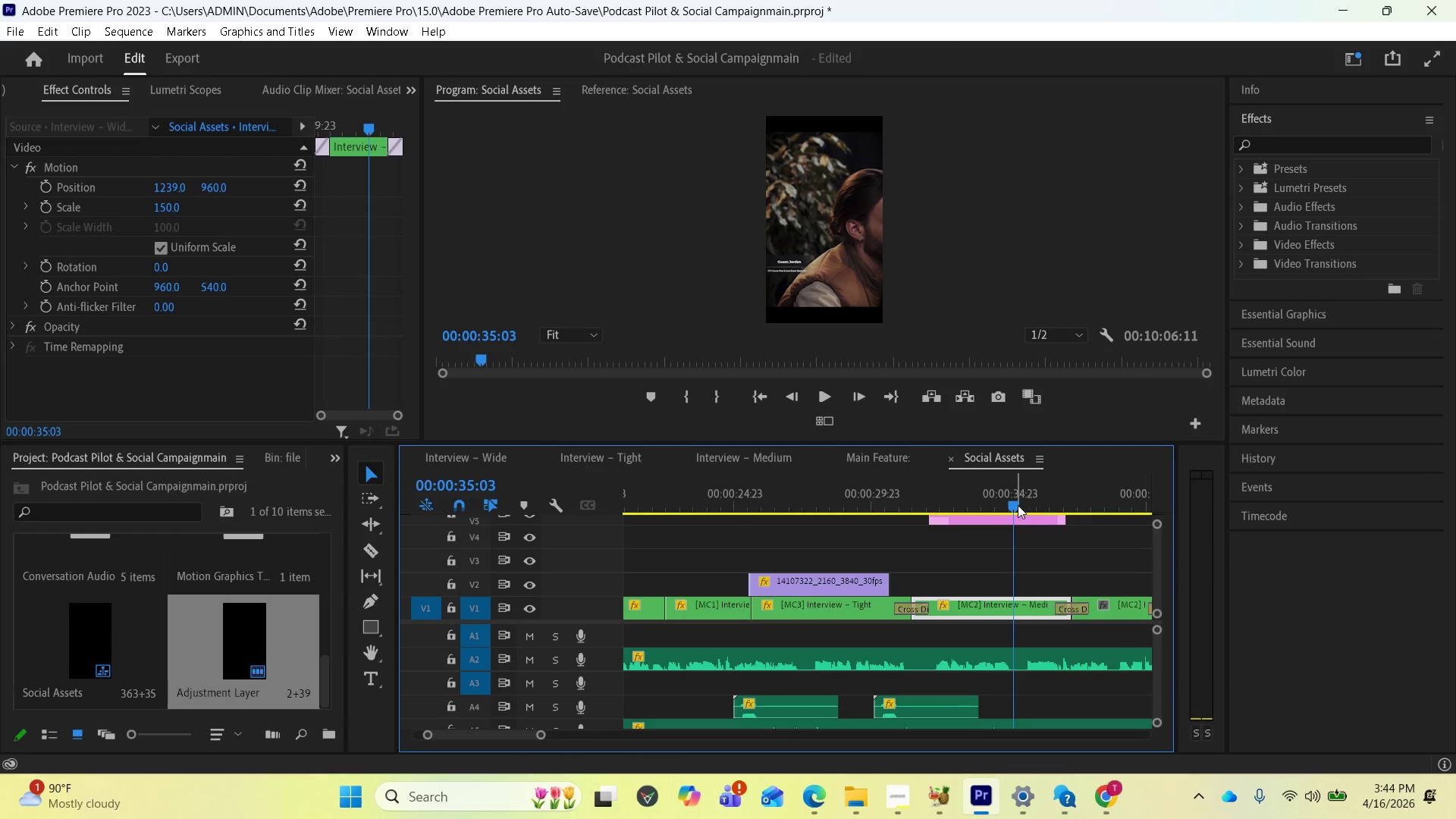 
left_click_drag(start_coordinate=[1017, 506], to_coordinate=[973, 504])
 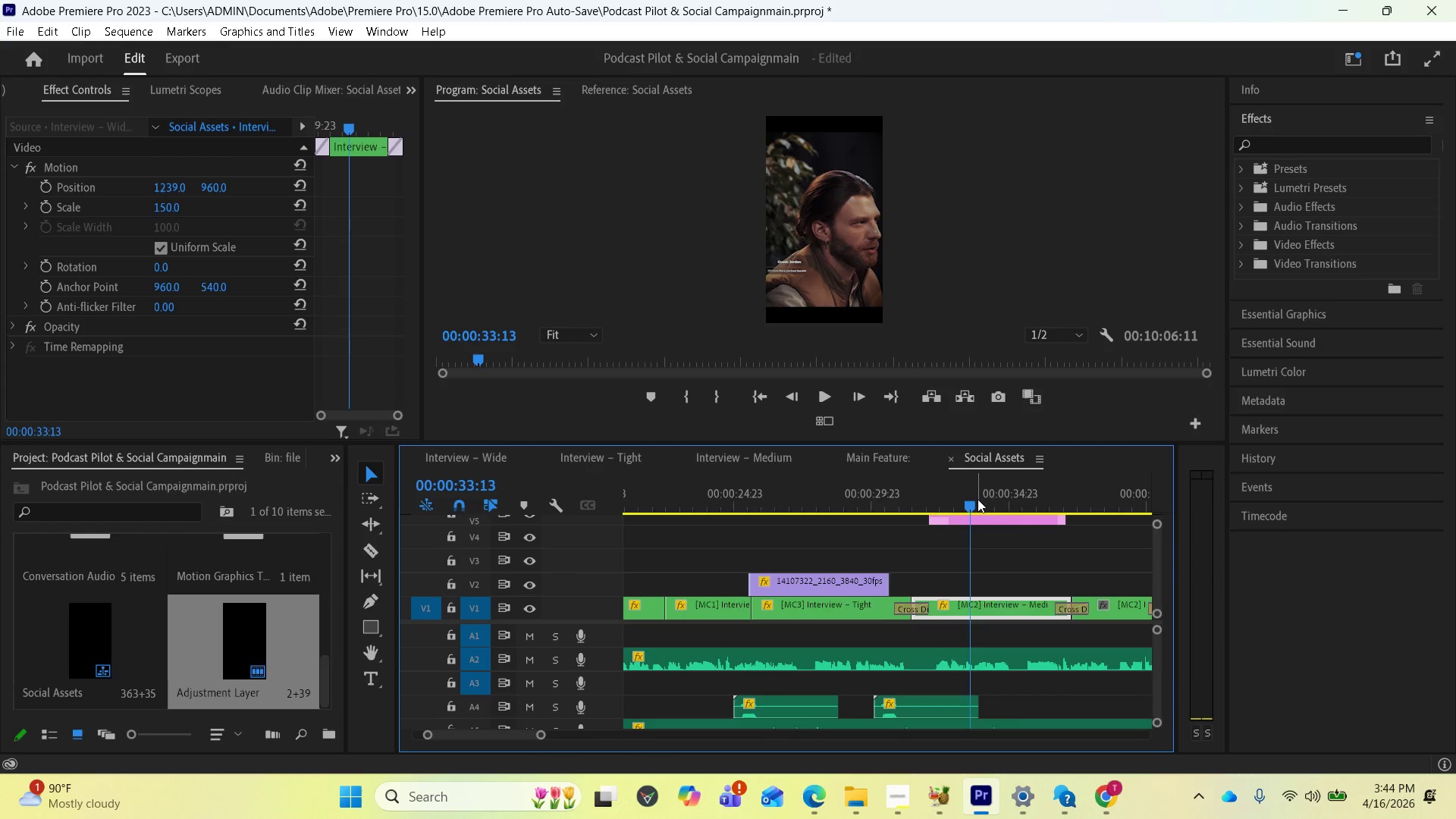 
left_click_drag(start_coordinate=[970, 500], to_coordinate=[965, 504])
 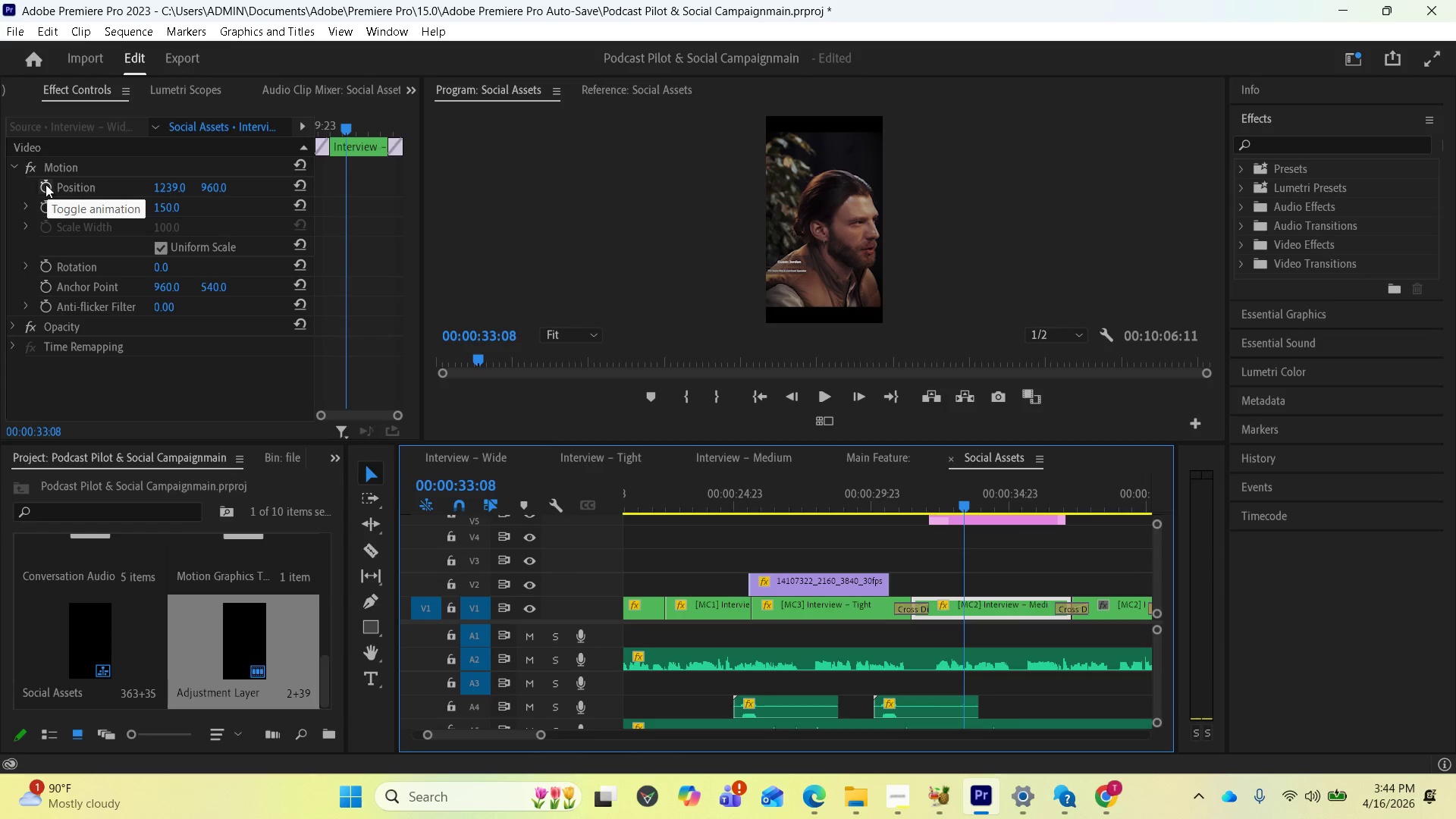 
wait(7.38)
 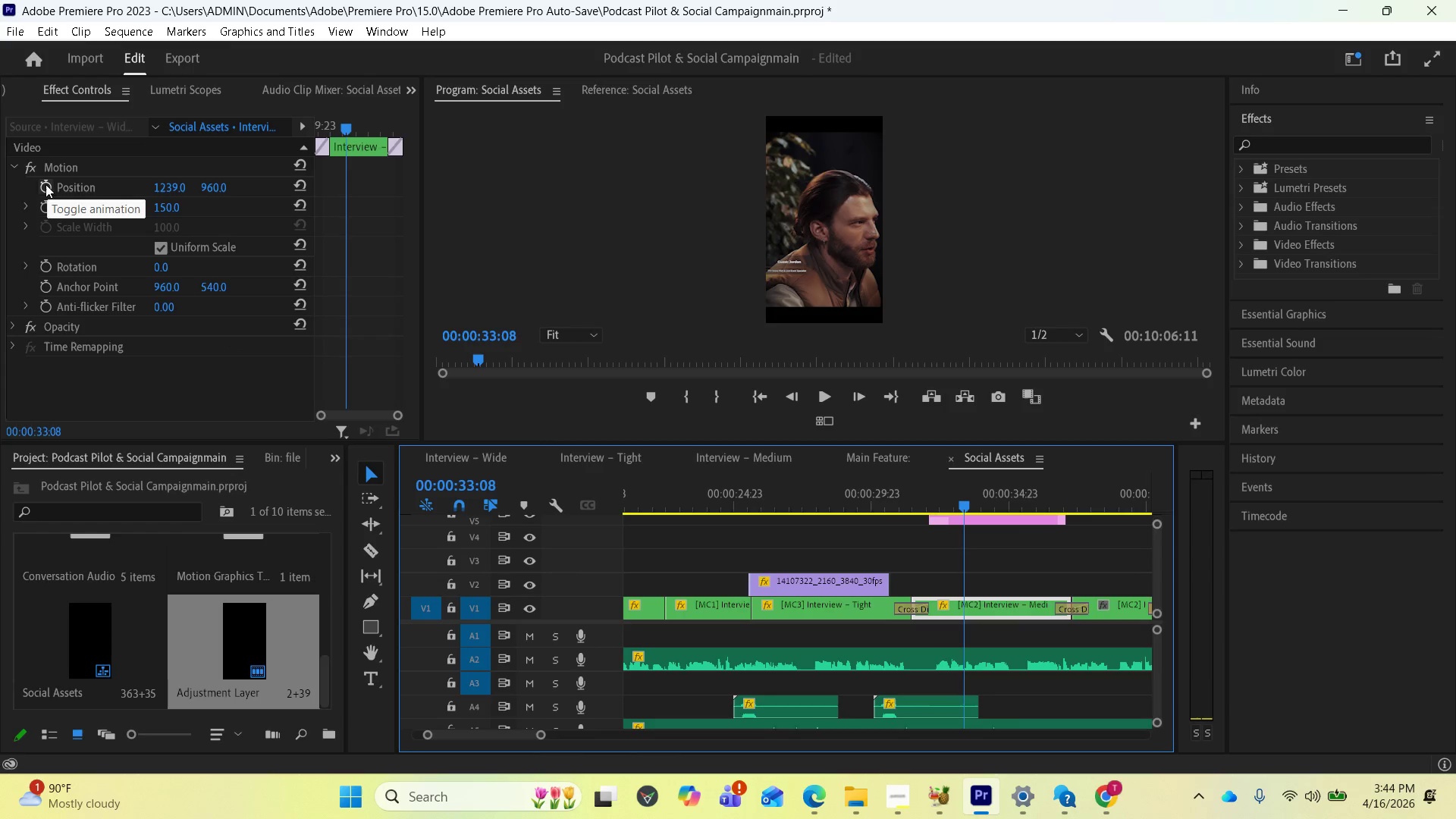 
left_click([46, 184])
 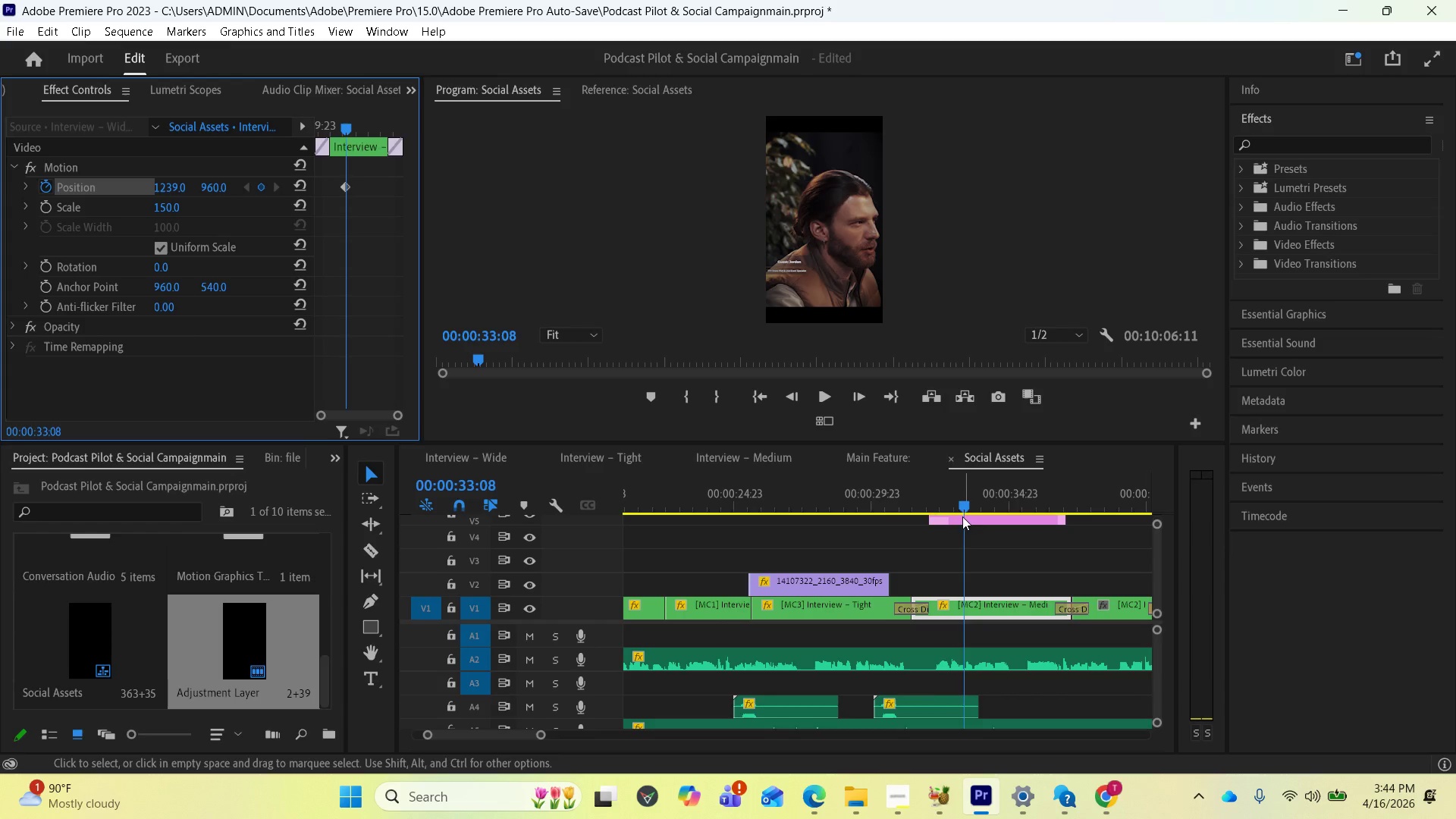 
left_click_drag(start_coordinate=[964, 505], to_coordinate=[880, 509])
 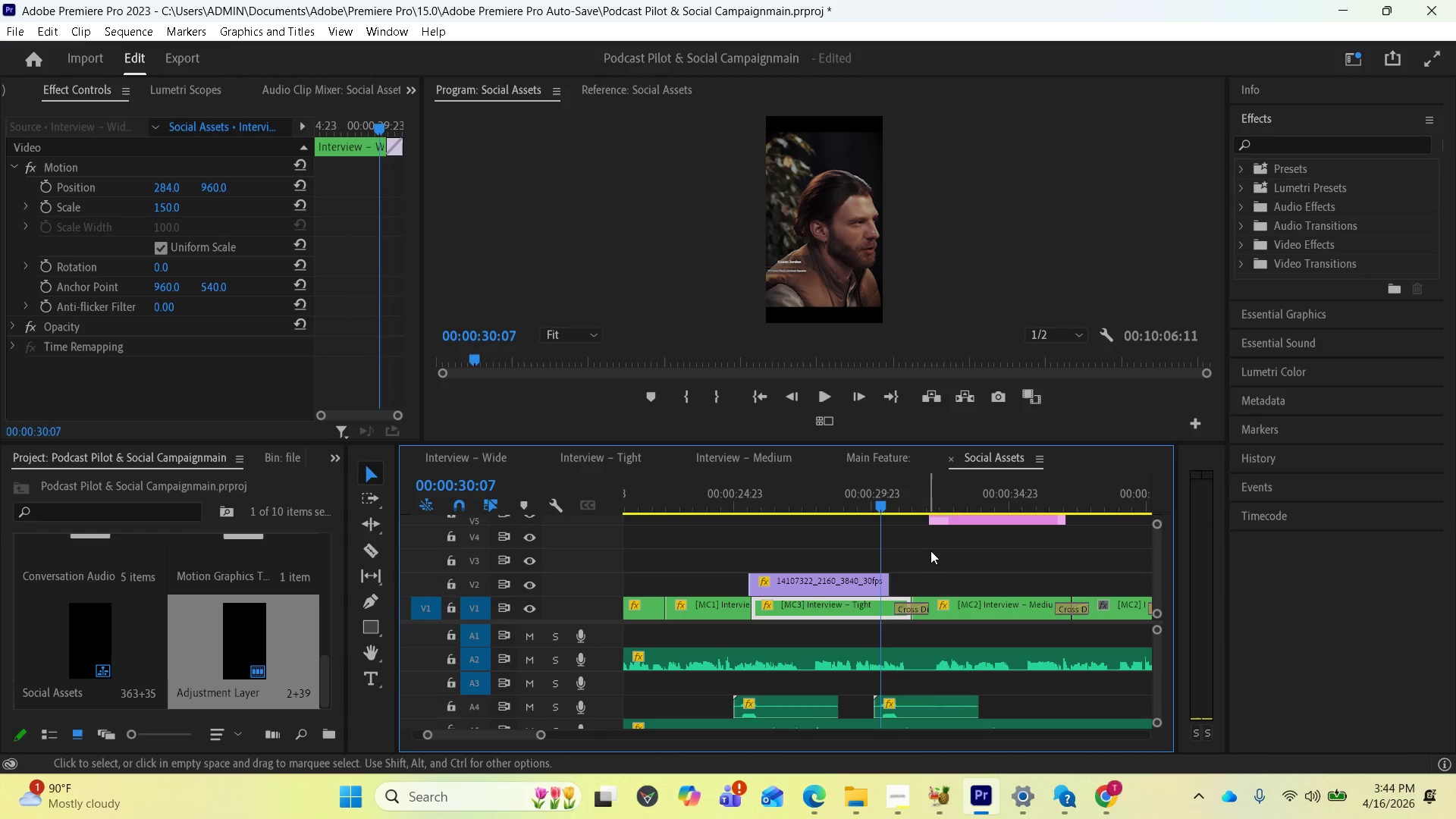 
key(Space)
 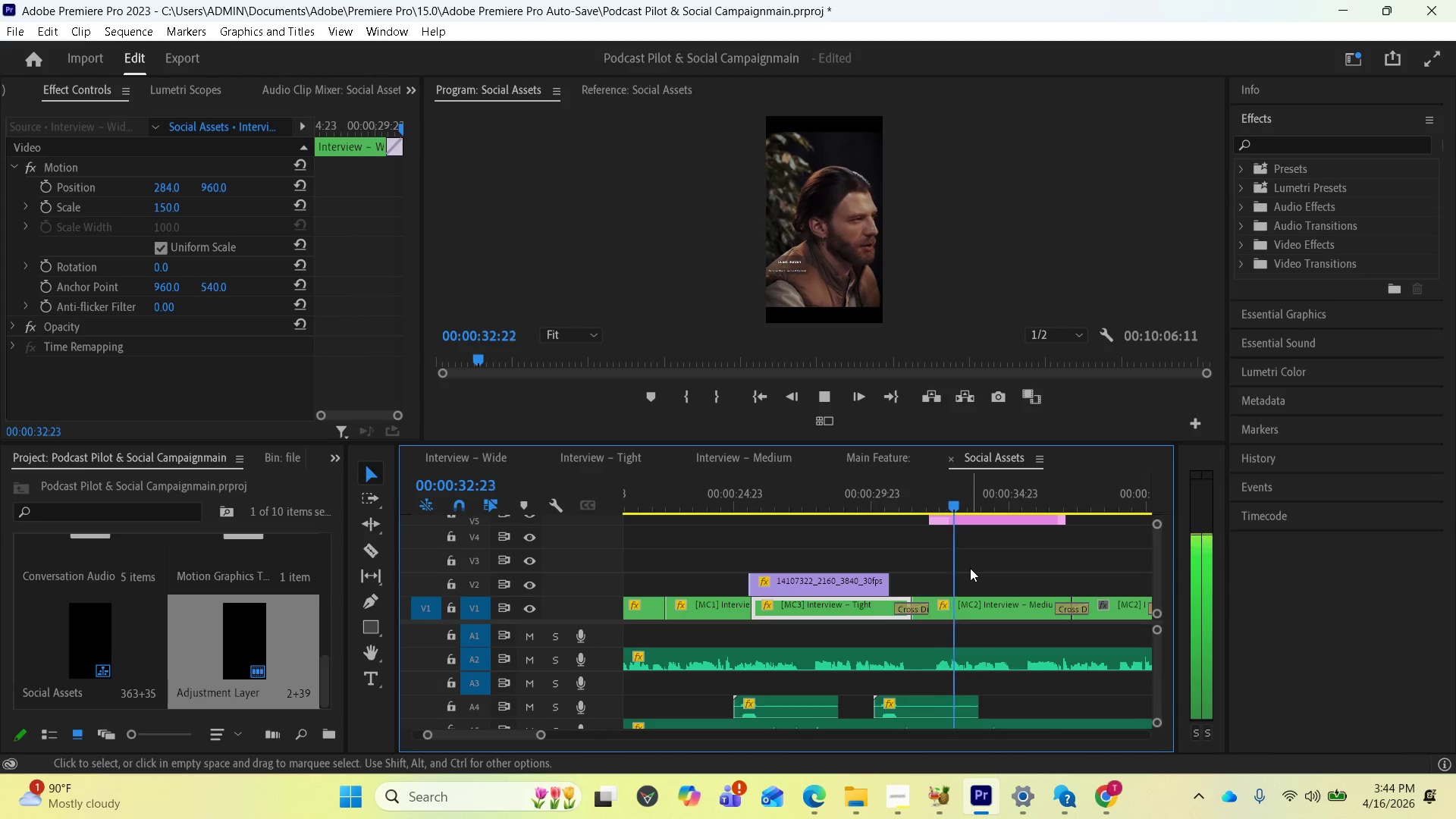 
key(Space)
 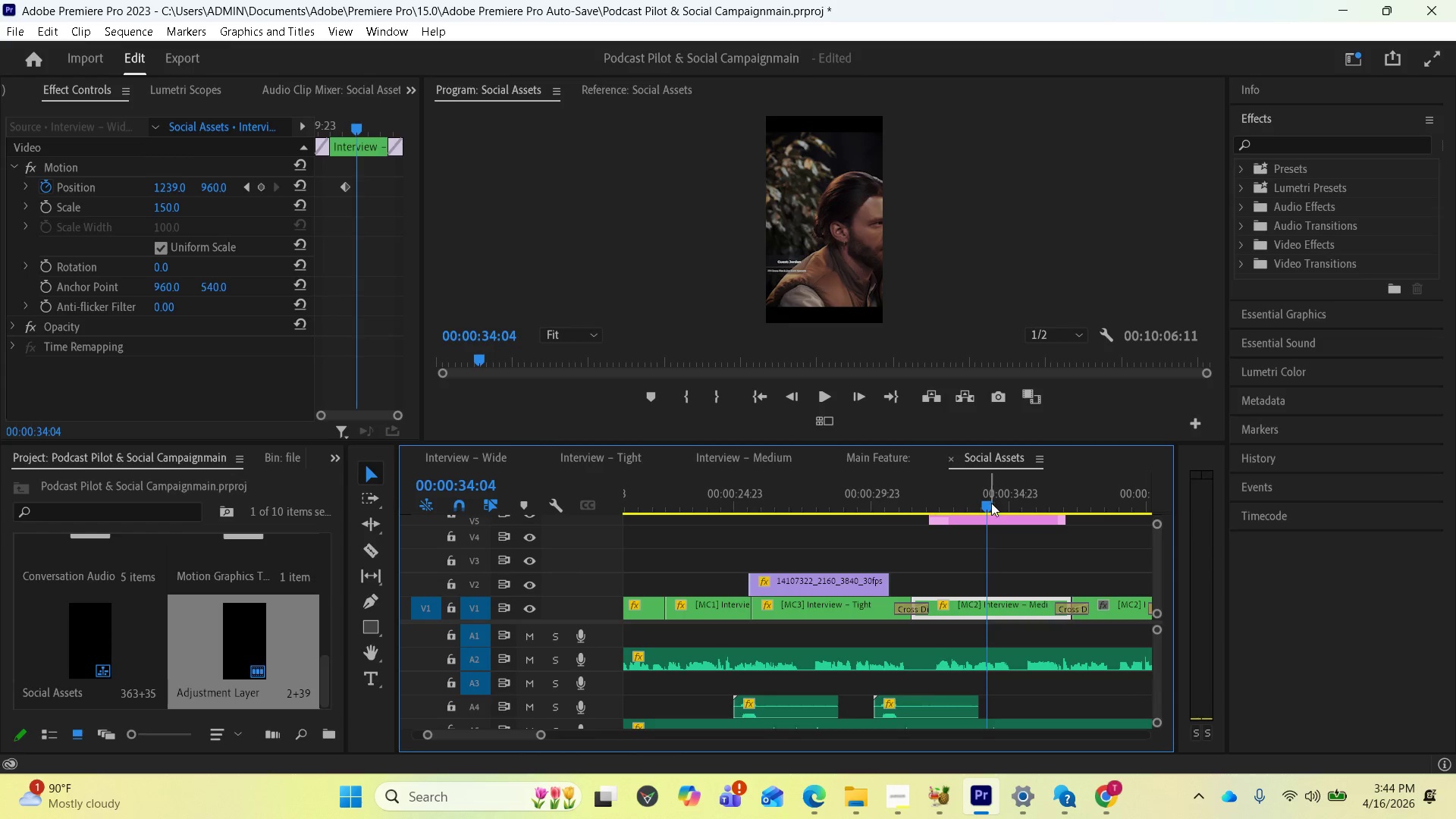 
left_click_drag(start_coordinate=[991, 507], to_coordinate=[1065, 516])
 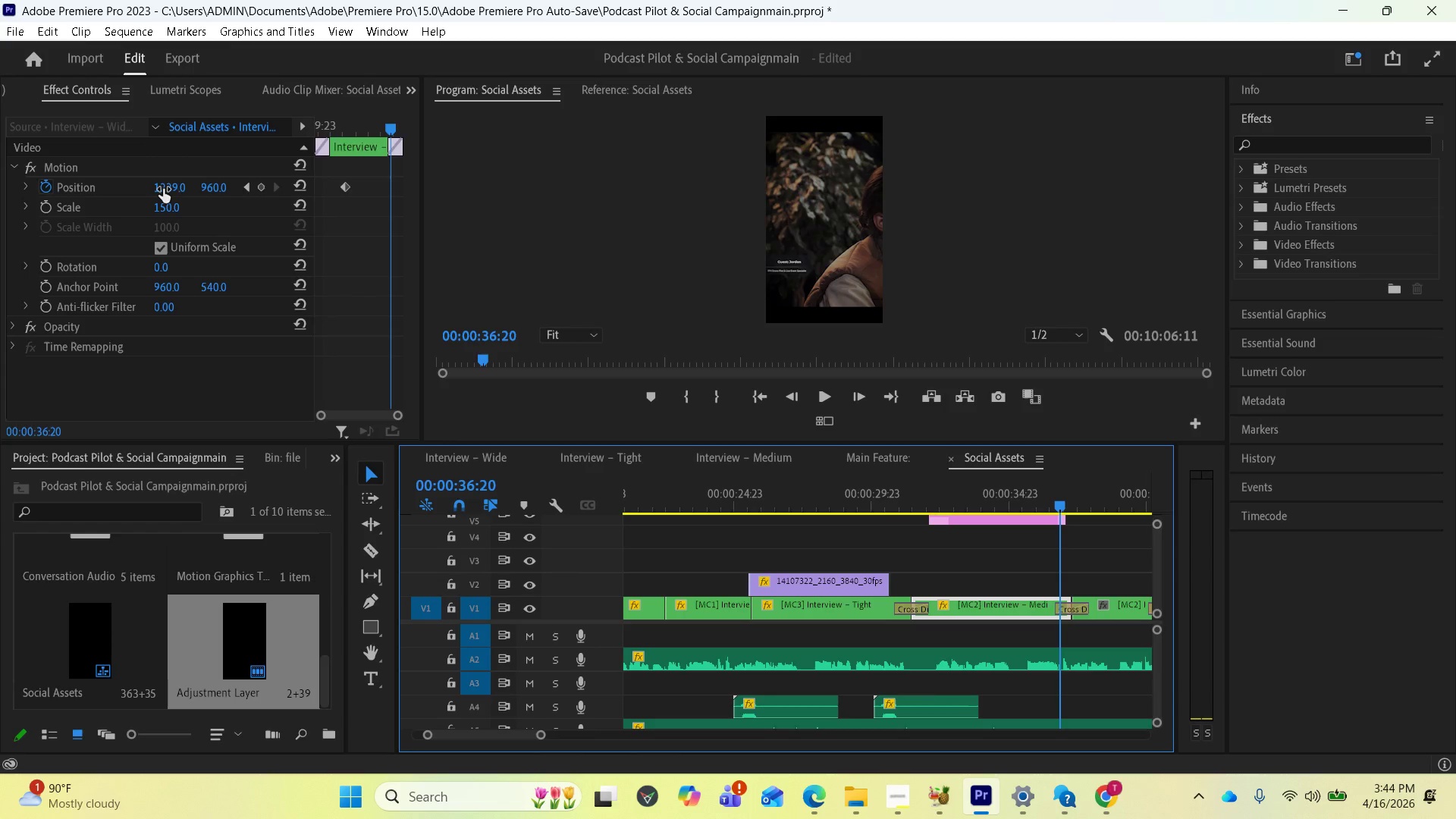 
left_click_drag(start_coordinate=[174, 189], to_coordinate=[144, 187])
 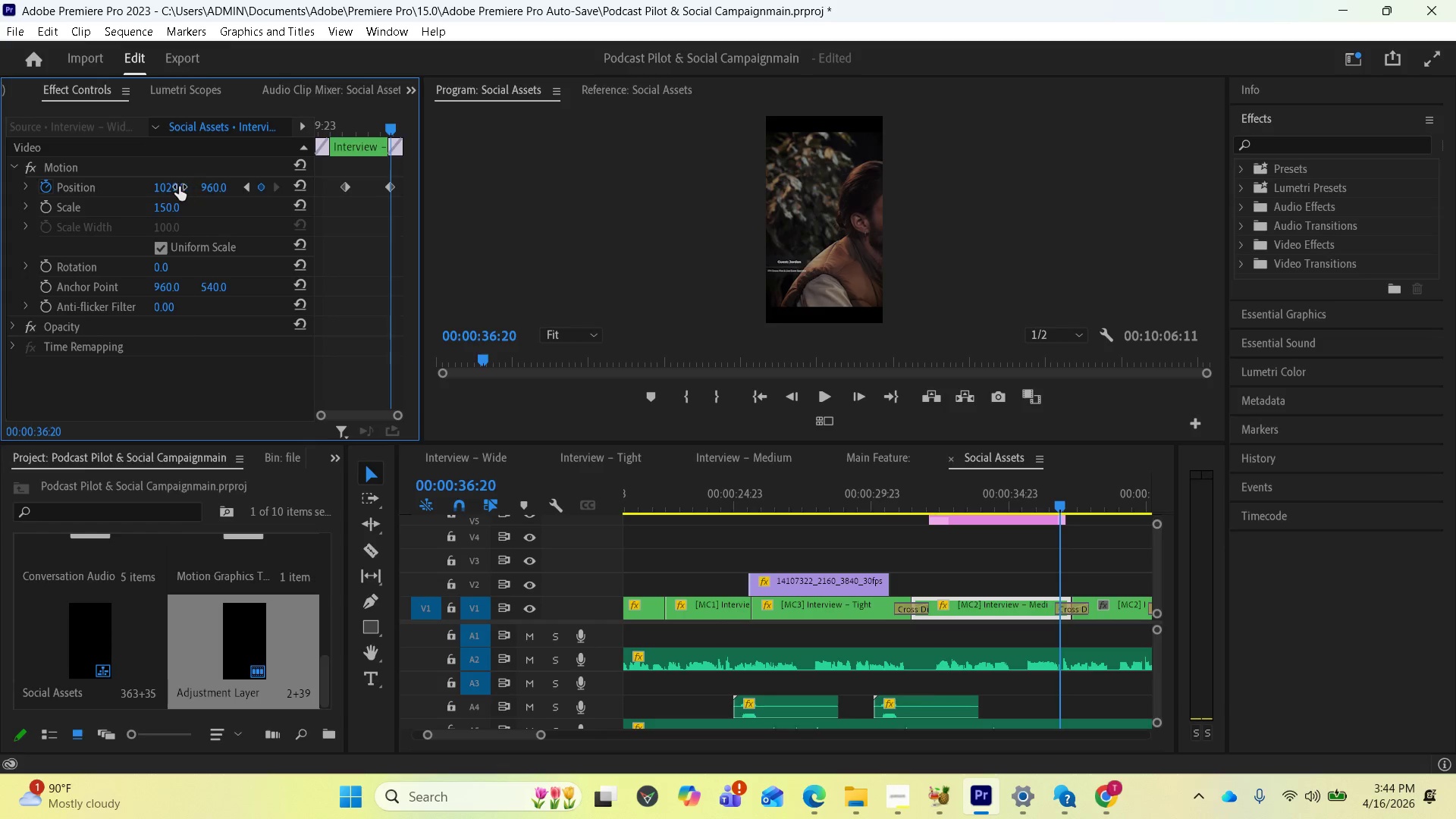 
left_click_drag(start_coordinate=[179, 187], to_coordinate=[17, 184])
 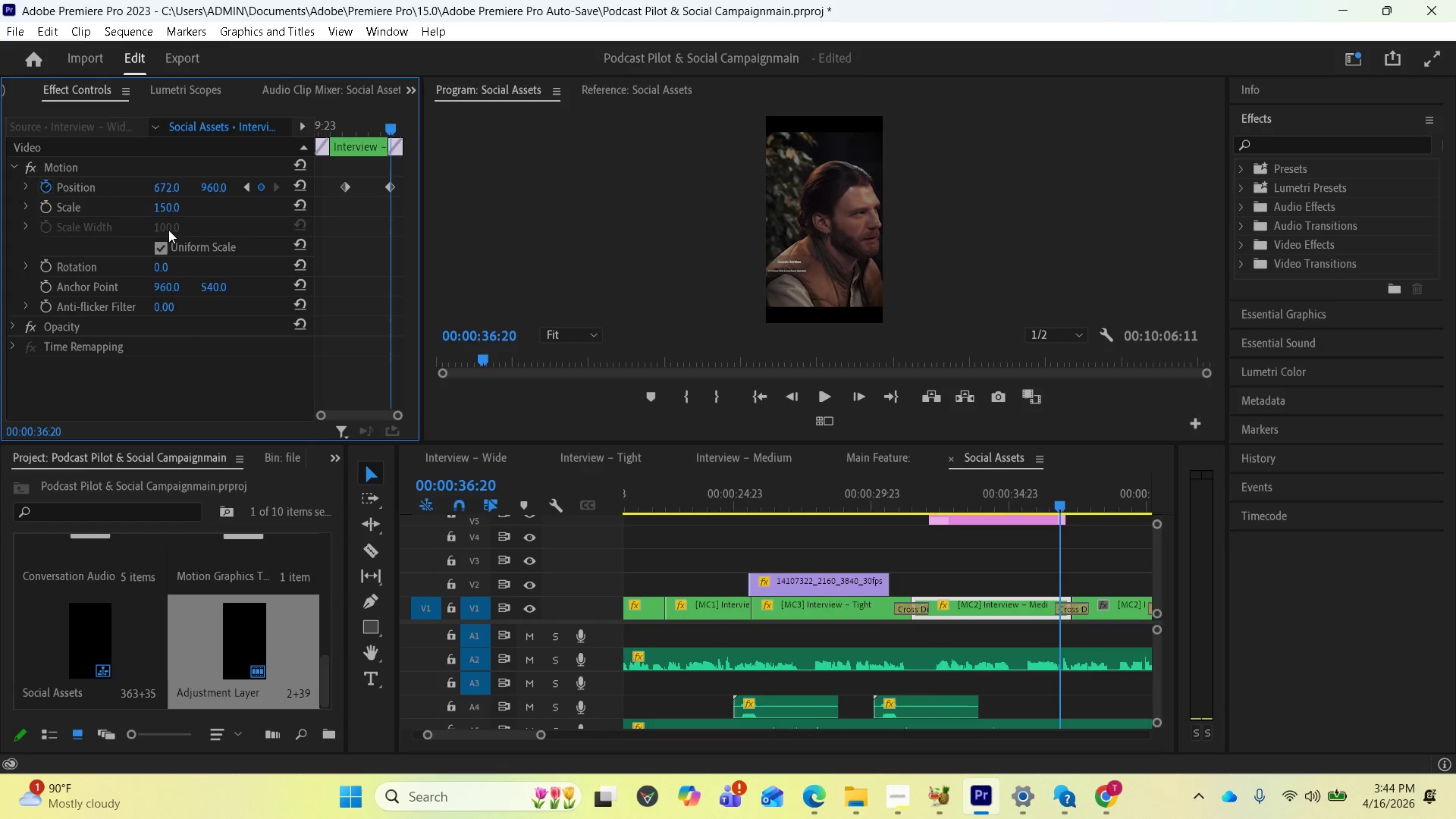 
left_click_drag(start_coordinate=[162, 187], to_coordinate=[4, 191])
 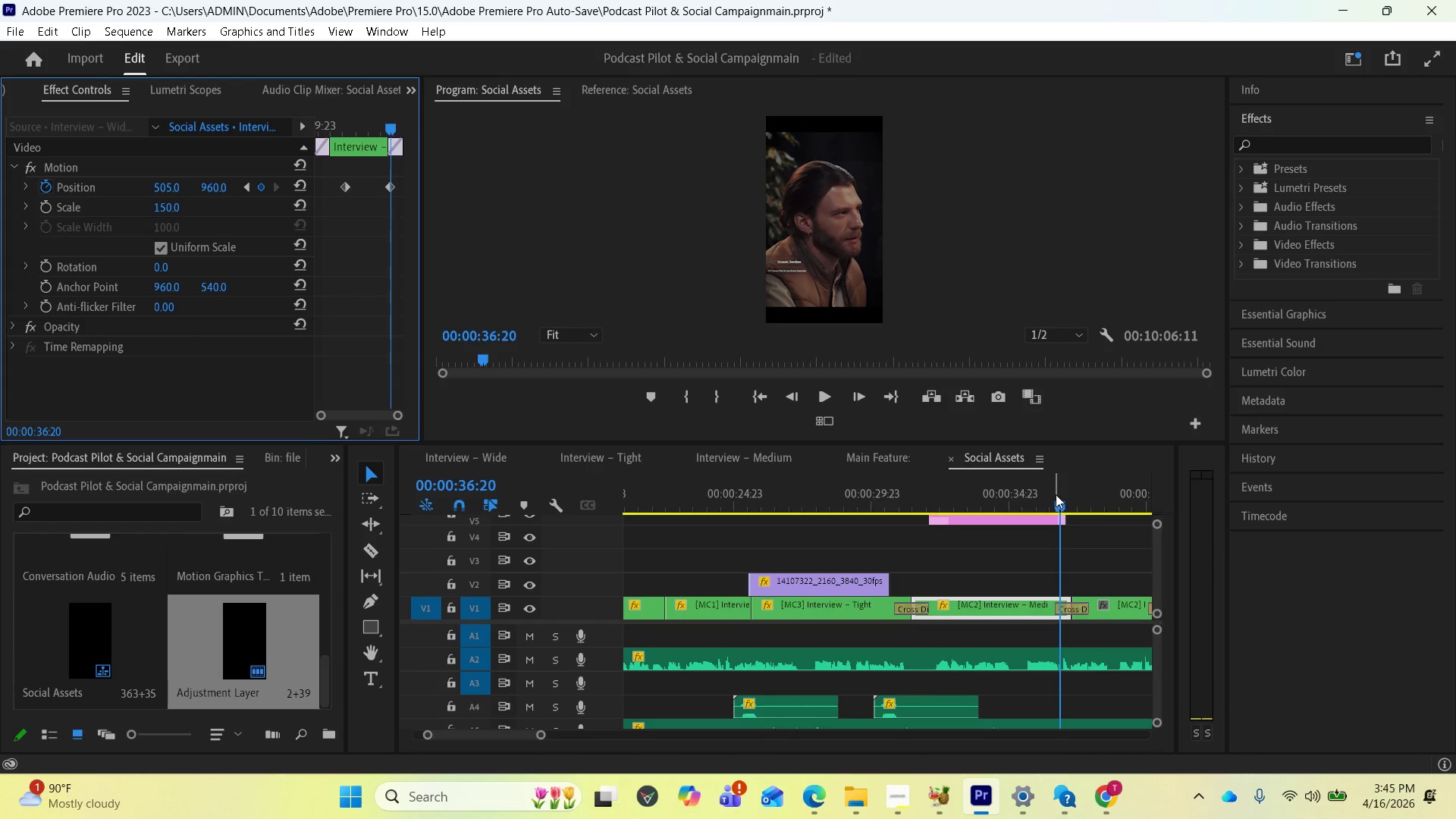 
left_click_drag(start_coordinate=[1056, 498], to_coordinate=[899, 512])
 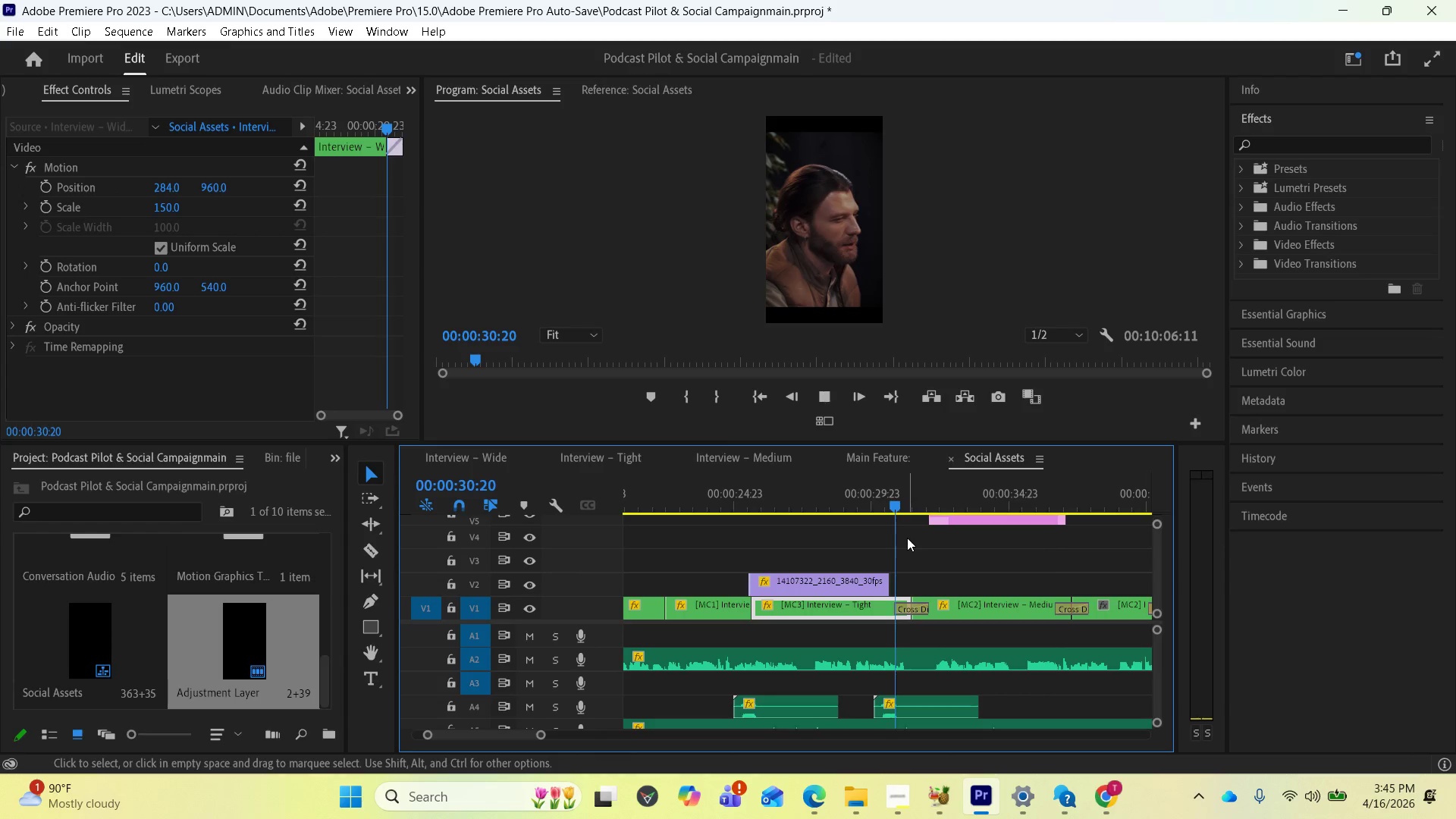 
key(Space)
 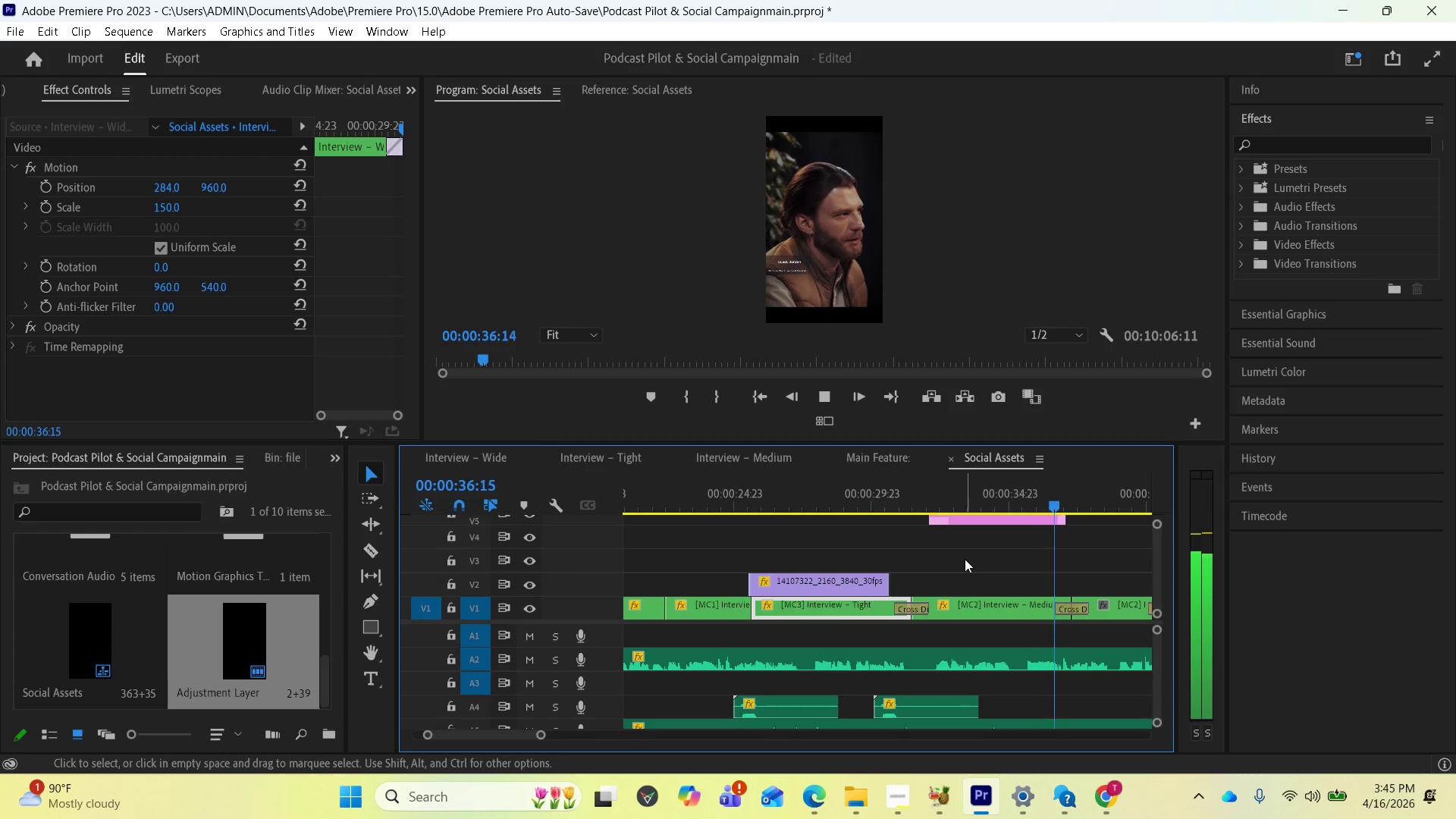 
wait(11.53)
 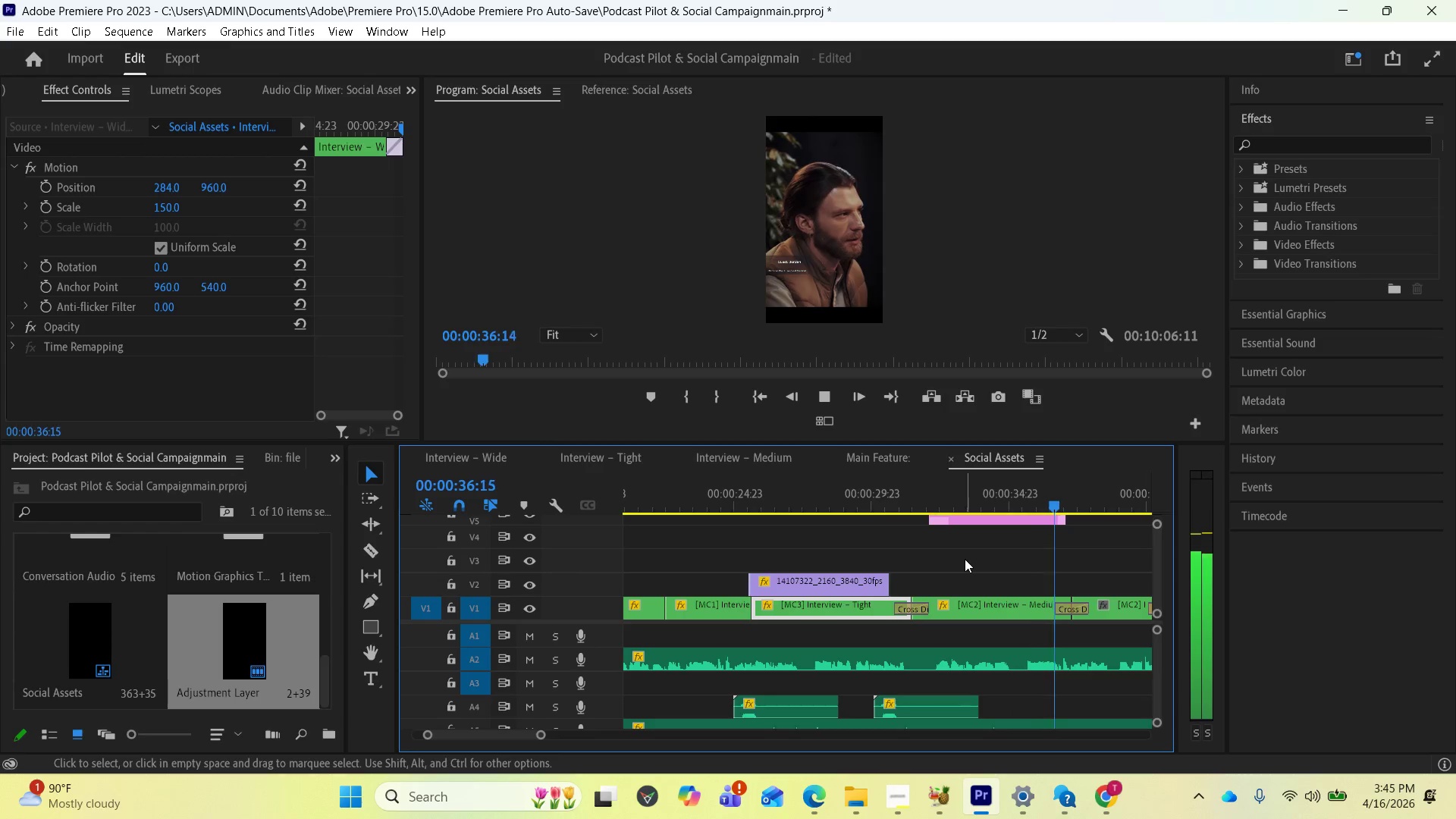 
key(Space)
 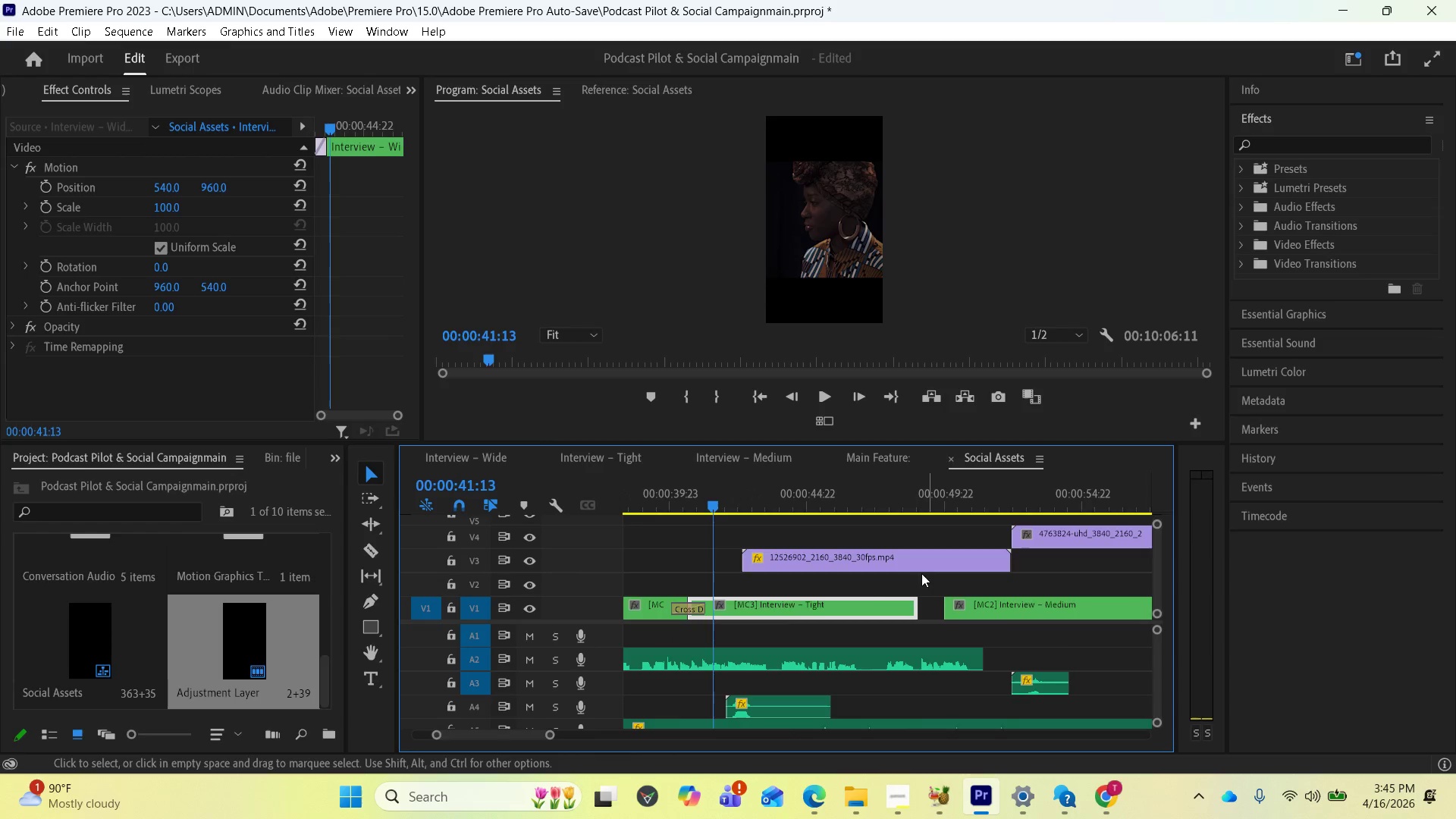 
scroll: coordinate [780, 624], scroll_direction: up, amount: 2.0
 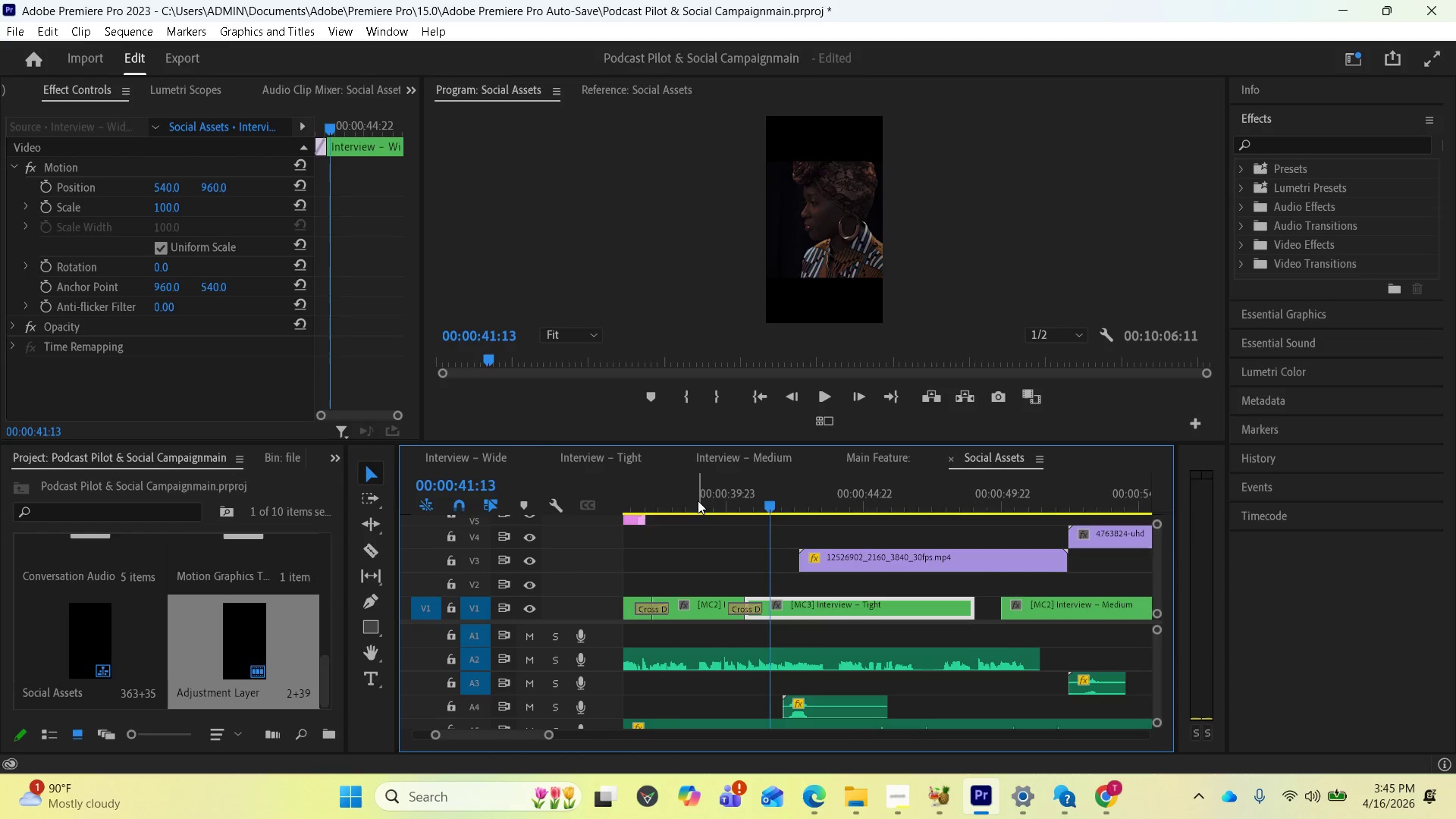 
left_click([697, 499])
 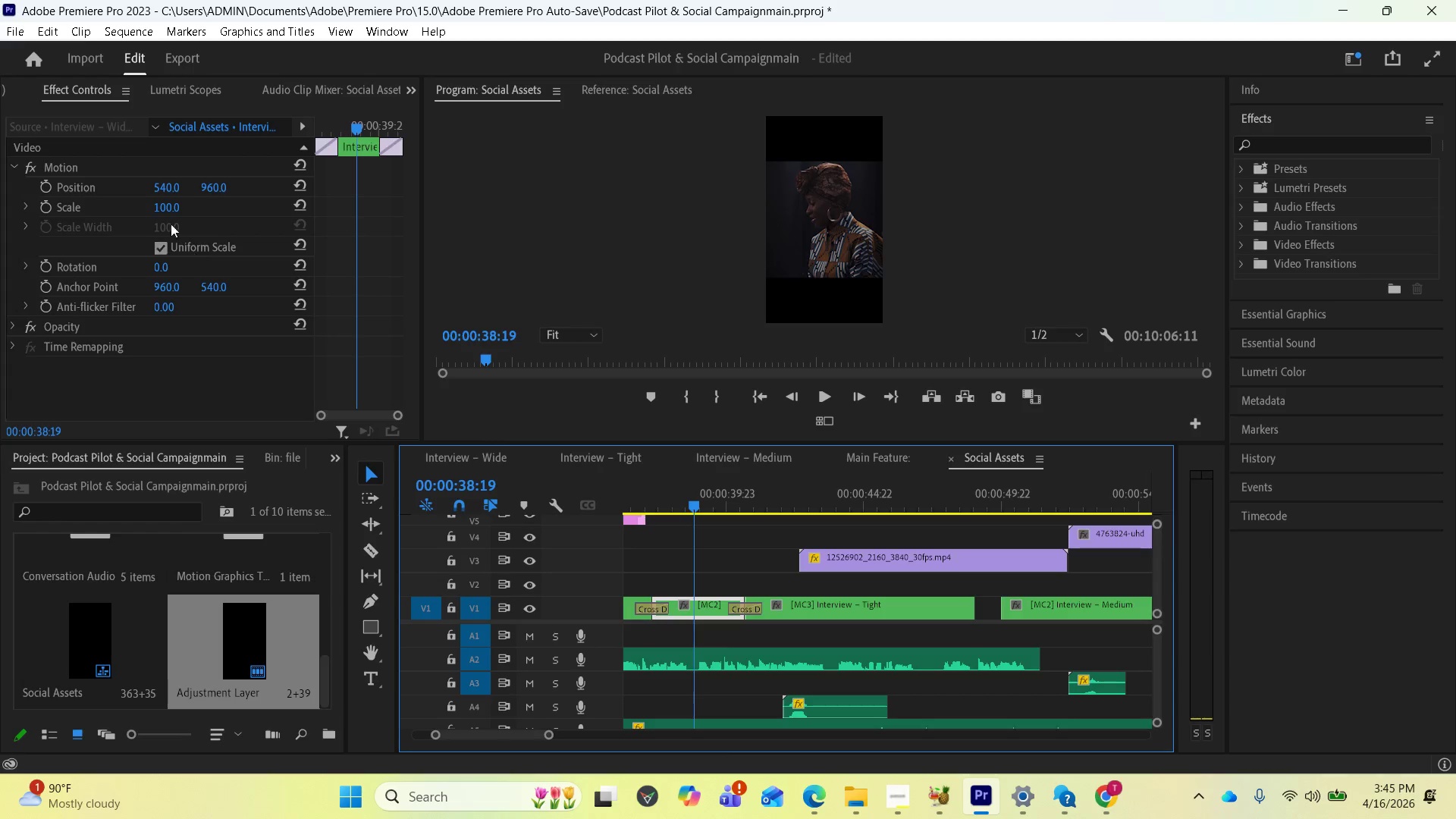 
left_click([162, 207])
 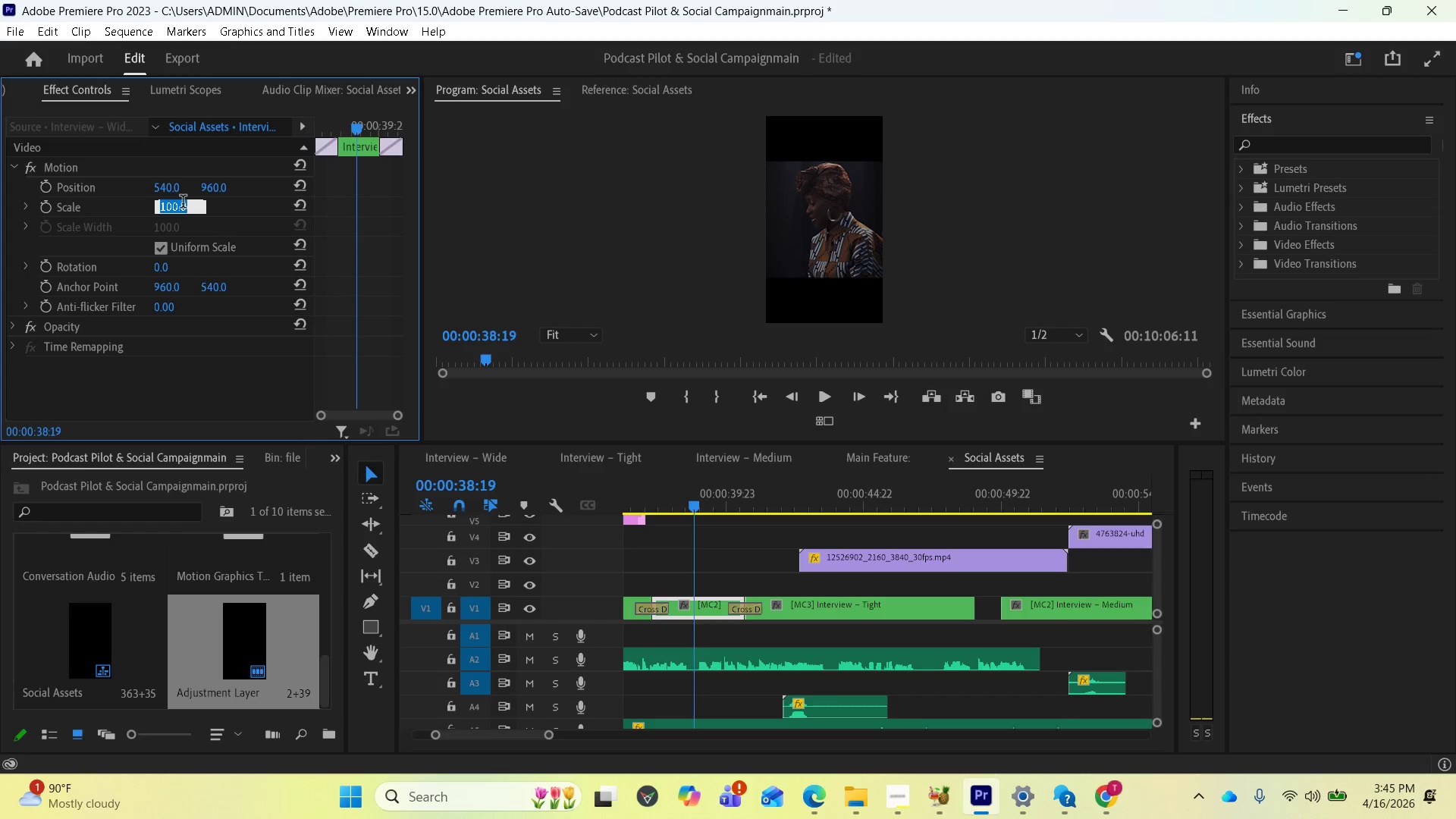 
type(150)
 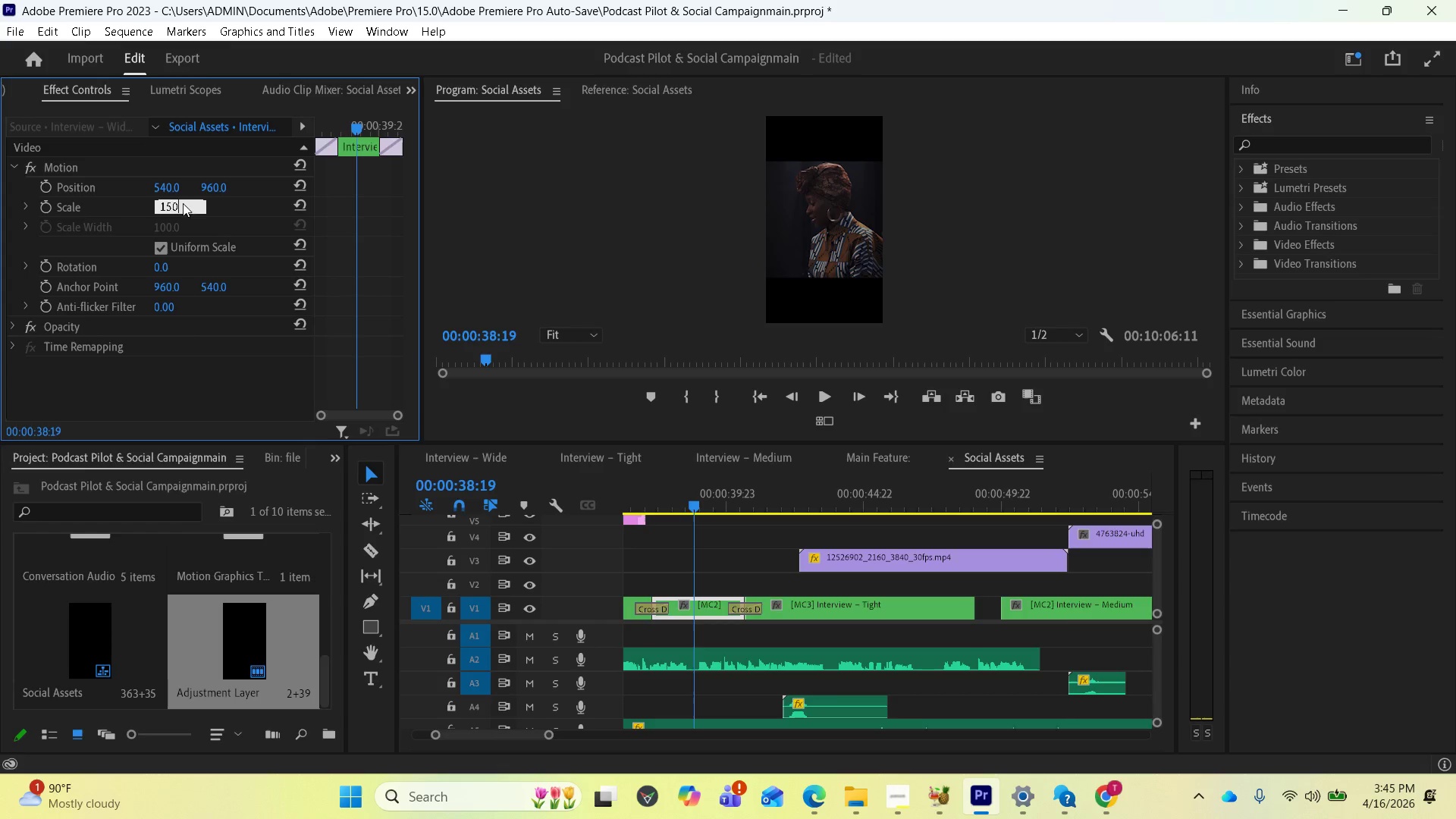 
key(Enter)
 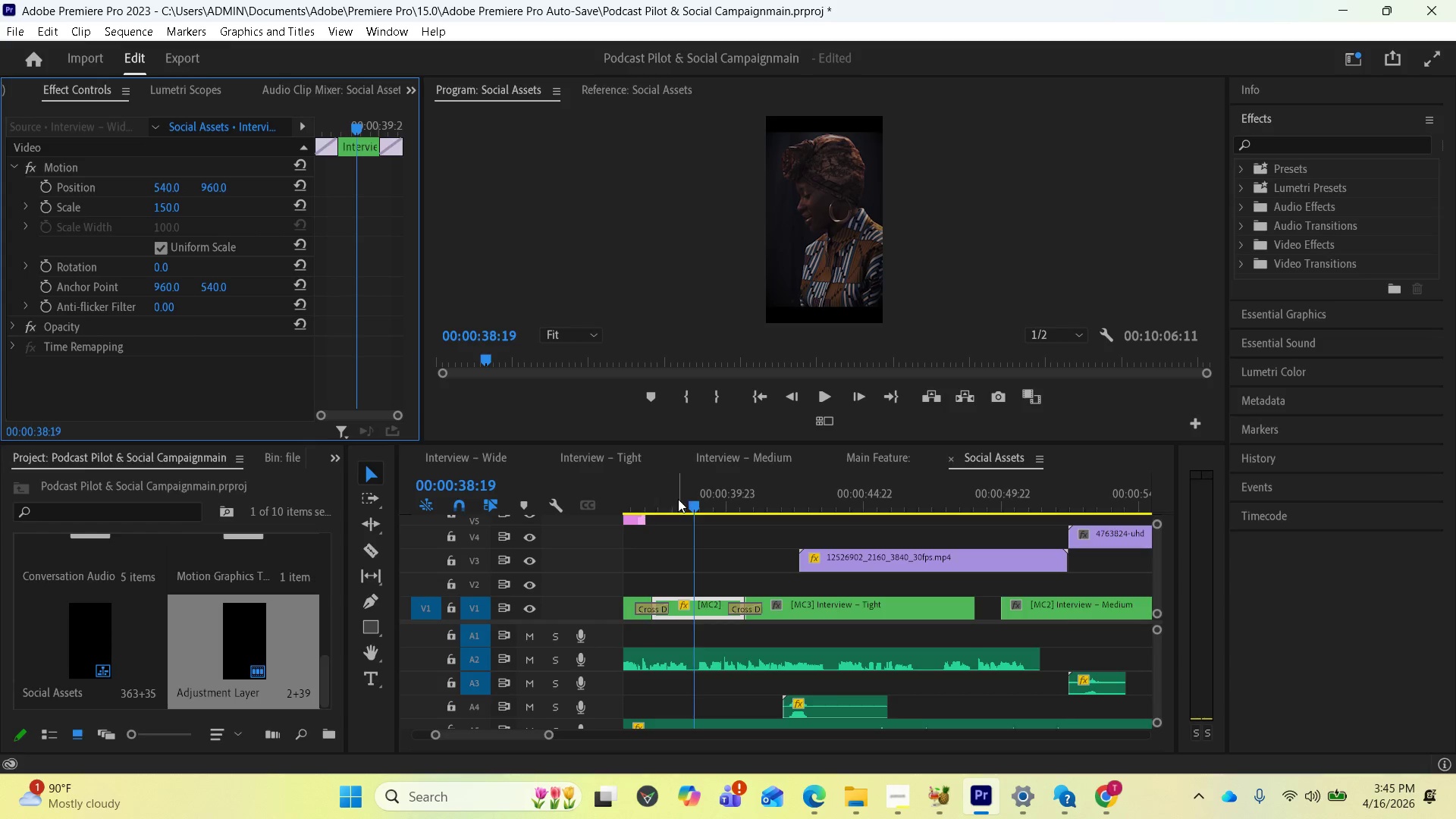 
left_click([731, 555])
 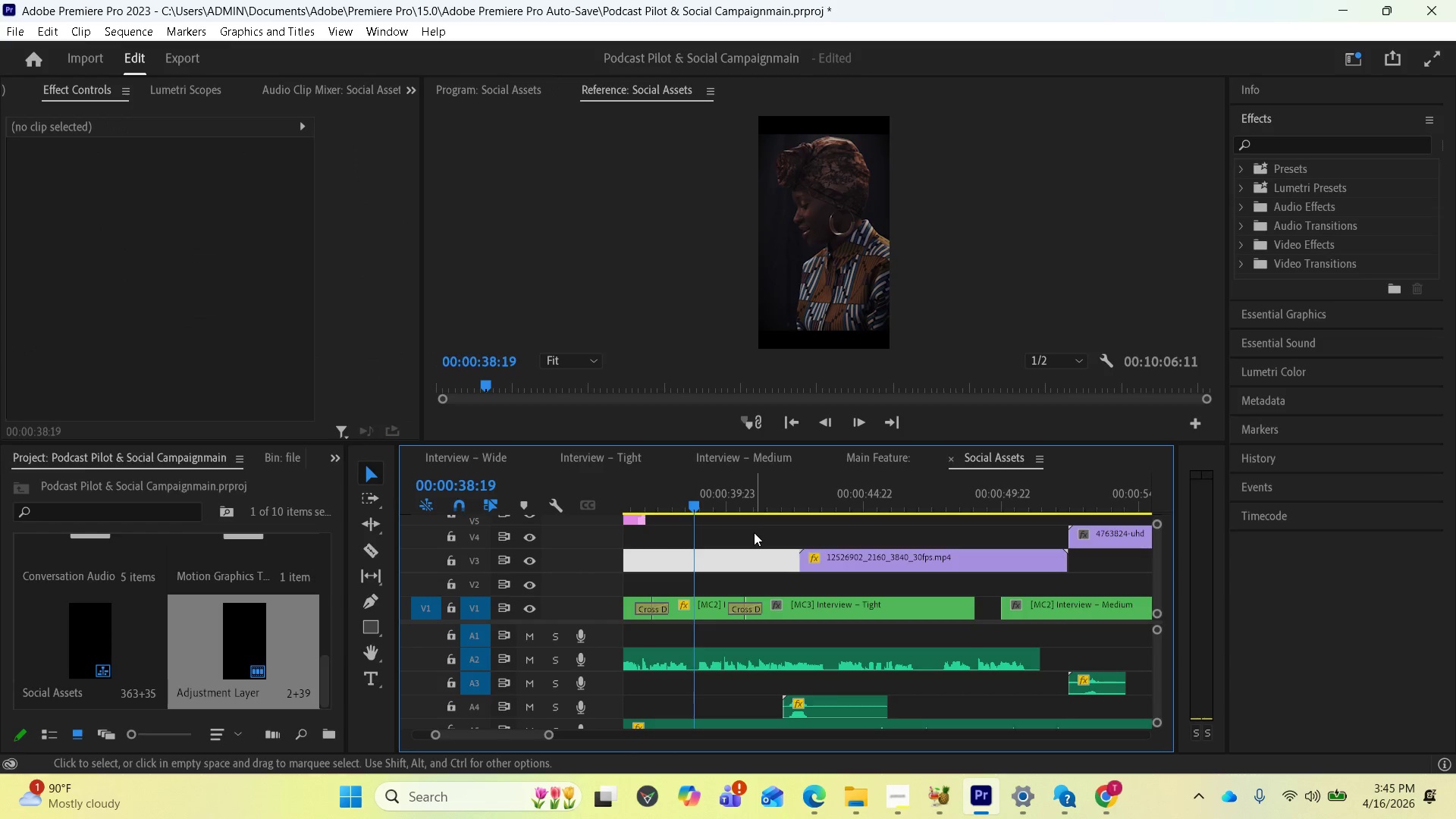 
left_click([752, 525])
 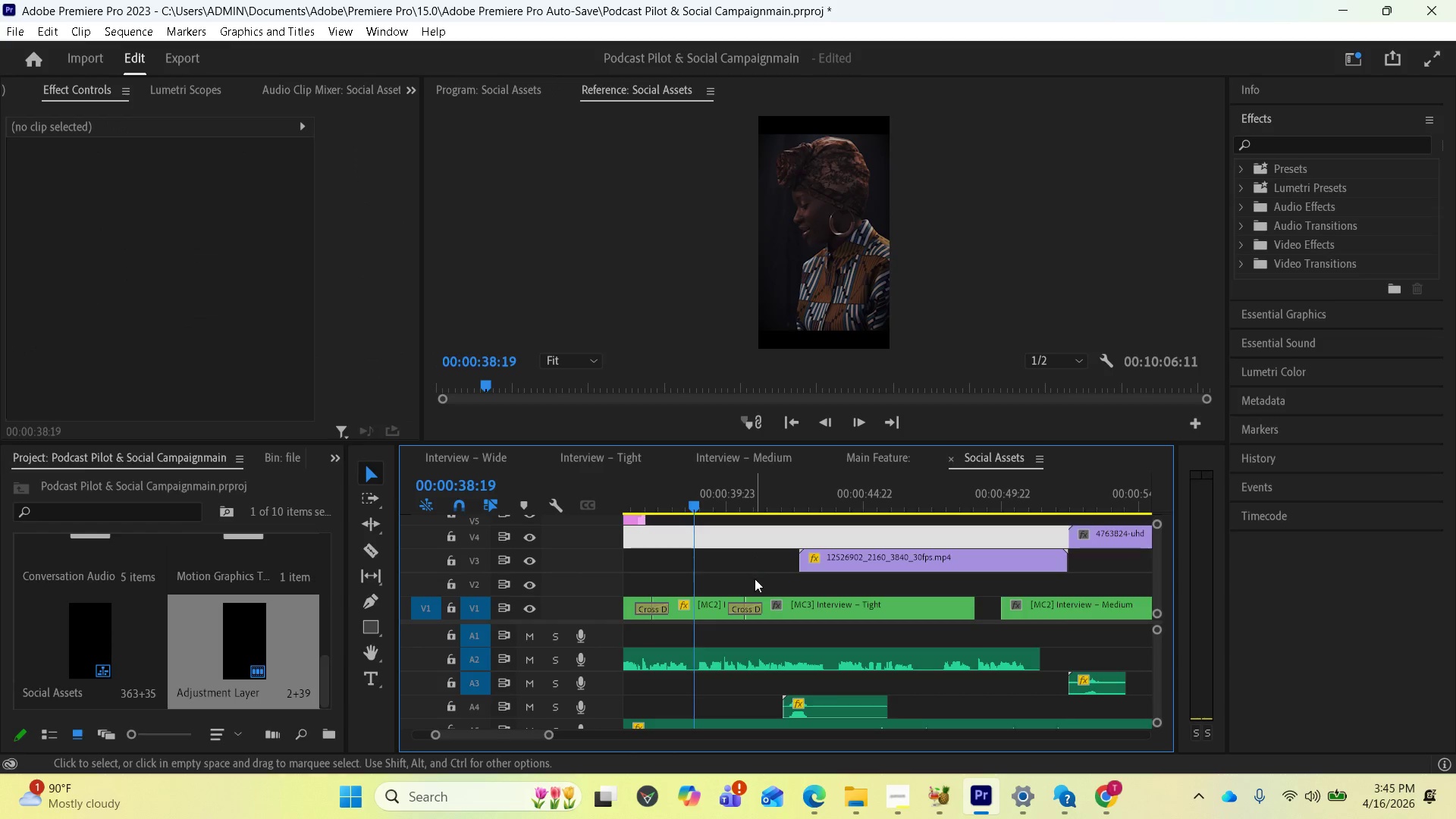 
key(Space)
 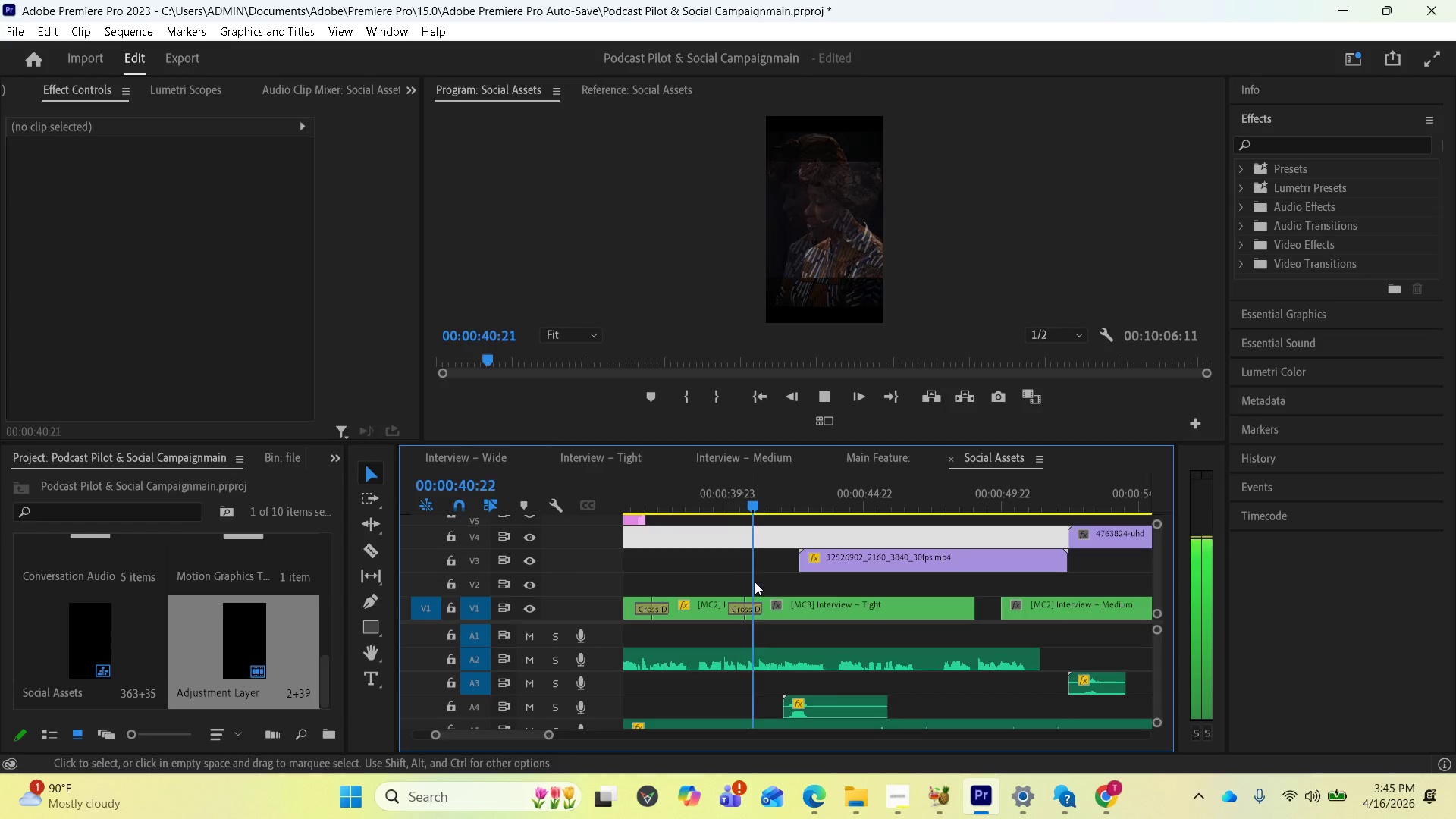 
key(Space)
 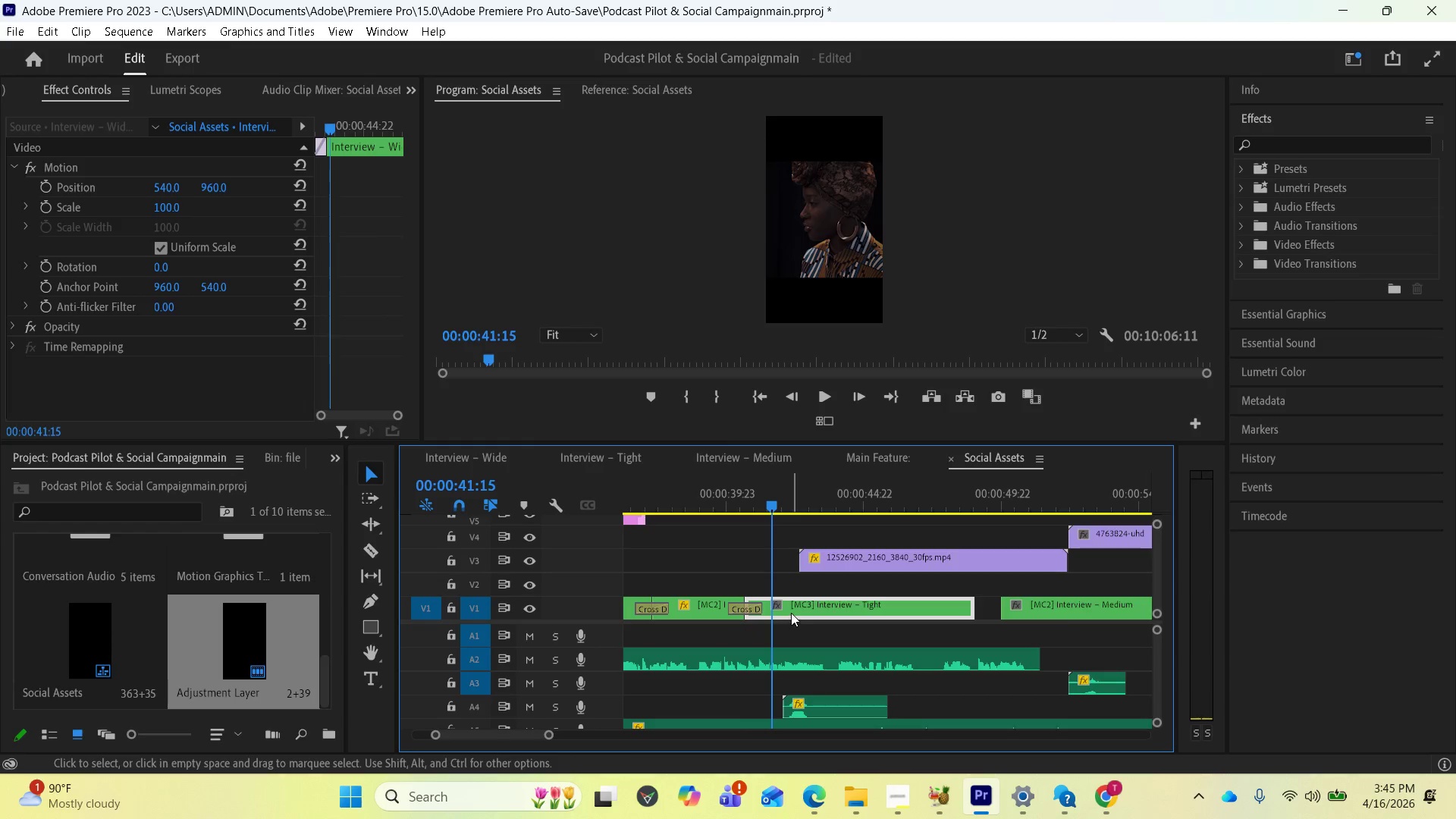 
left_click([791, 613])
 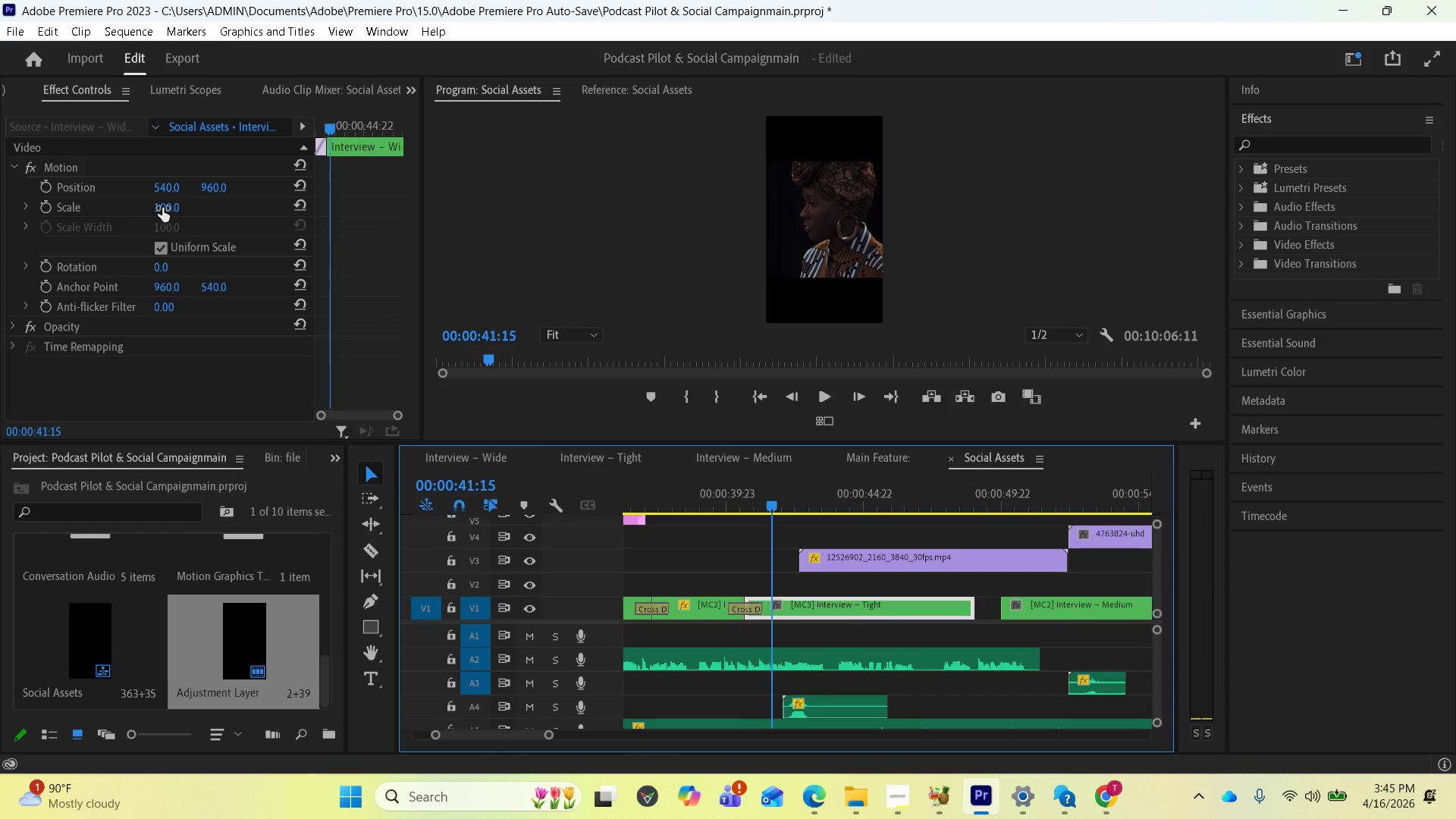 
left_click([165, 207])
 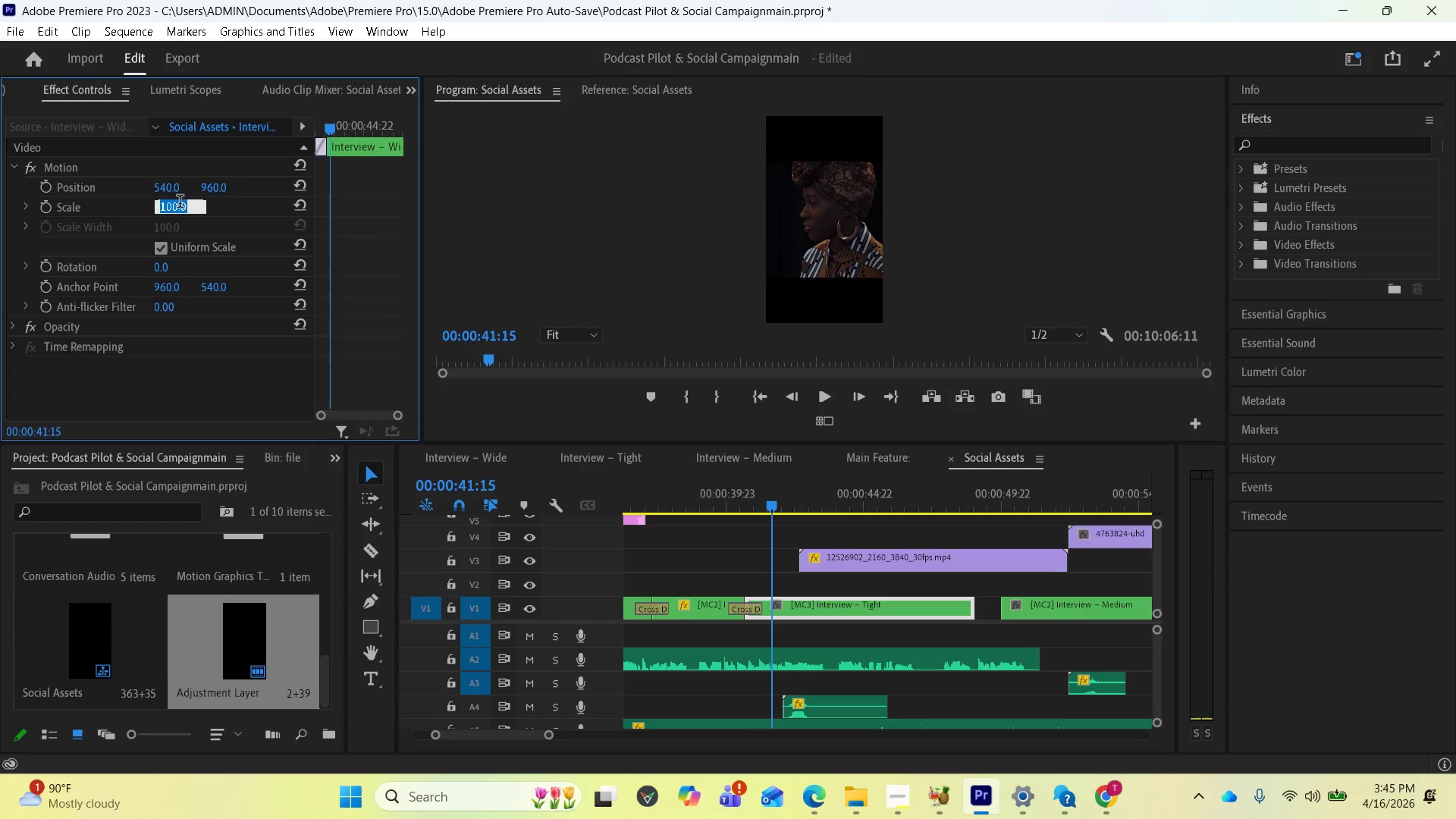 
type(150)
 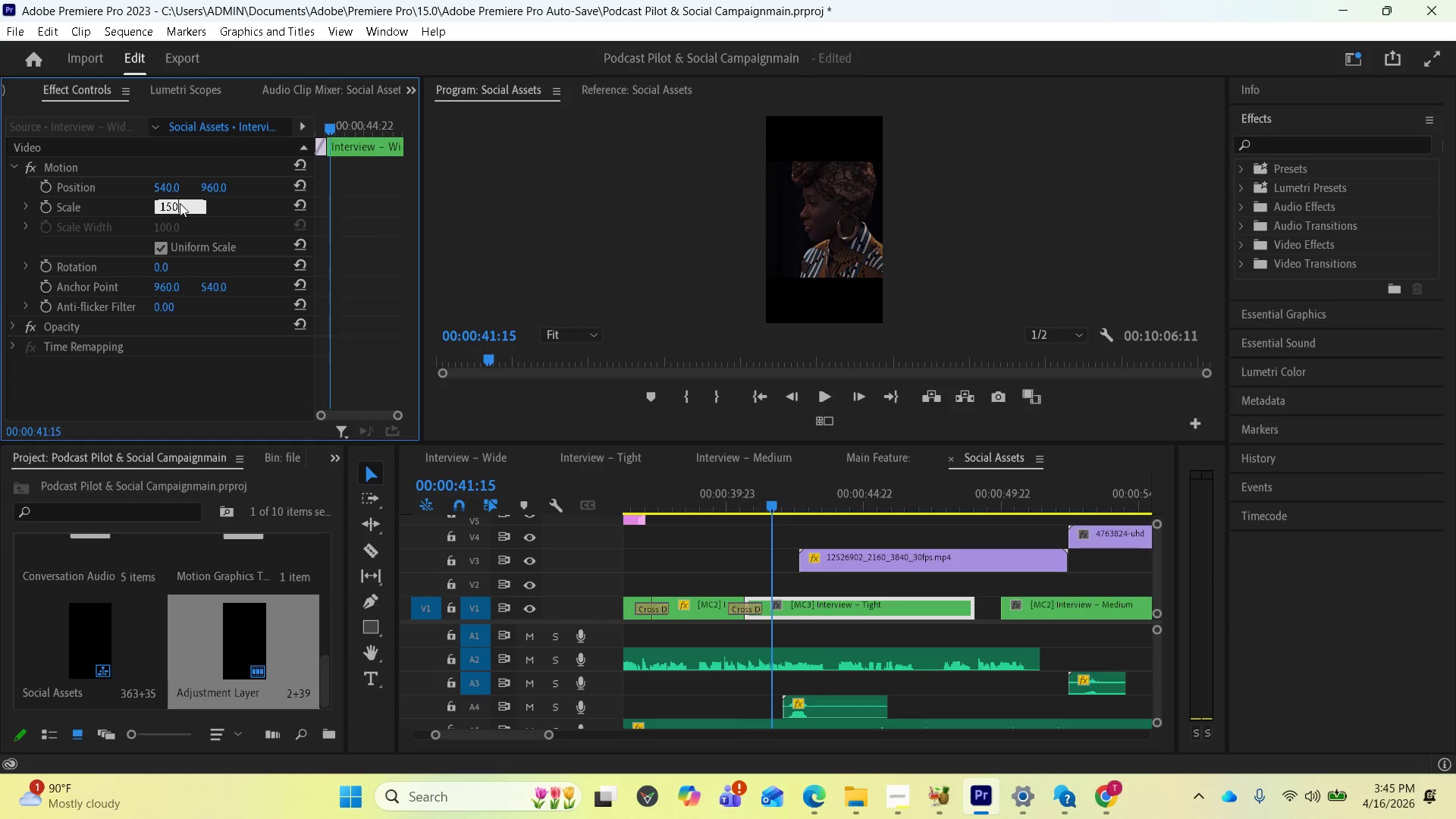 
key(Enter)
 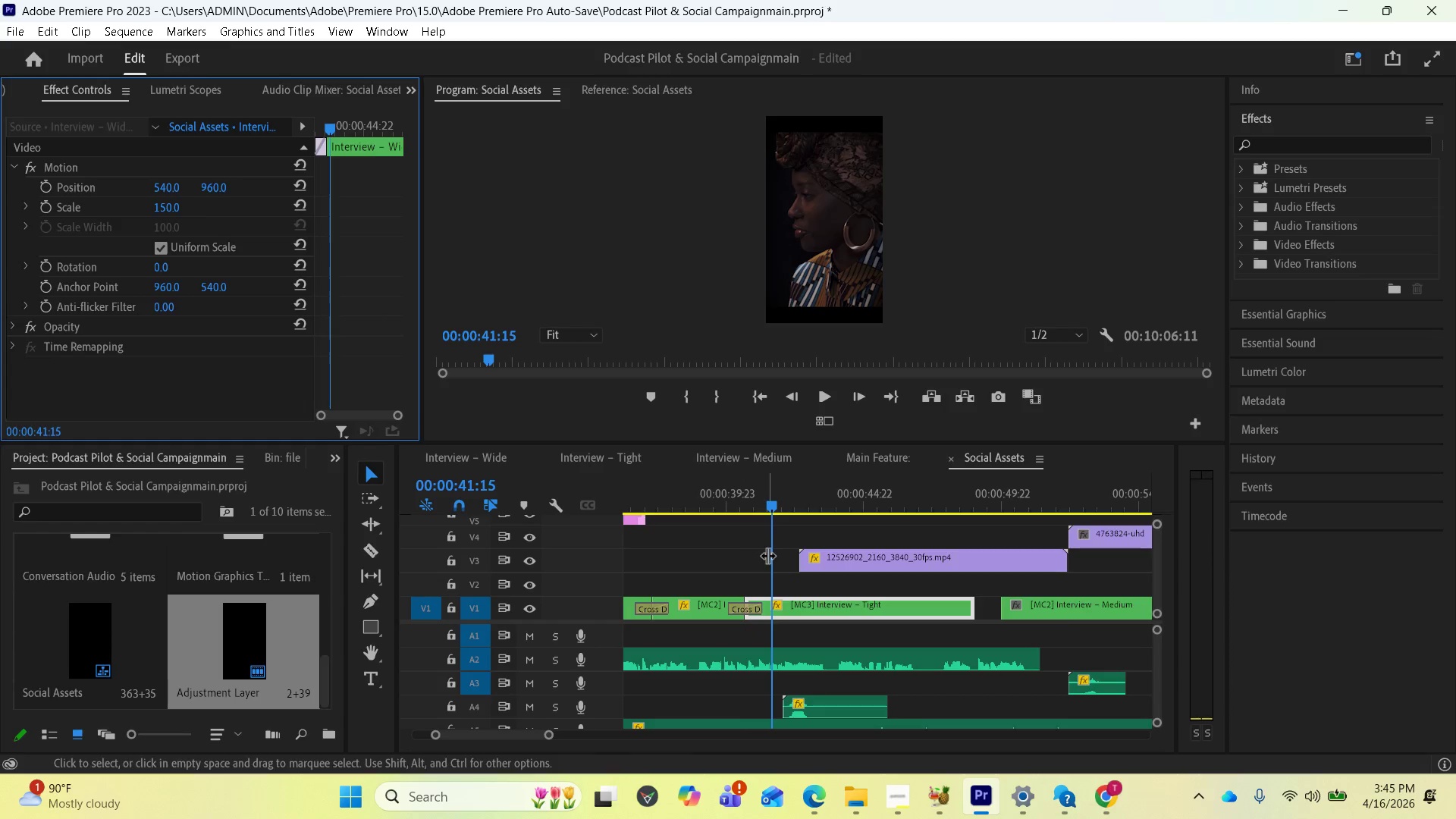 
left_click_drag(start_coordinate=[772, 507], to_coordinate=[708, 507])
 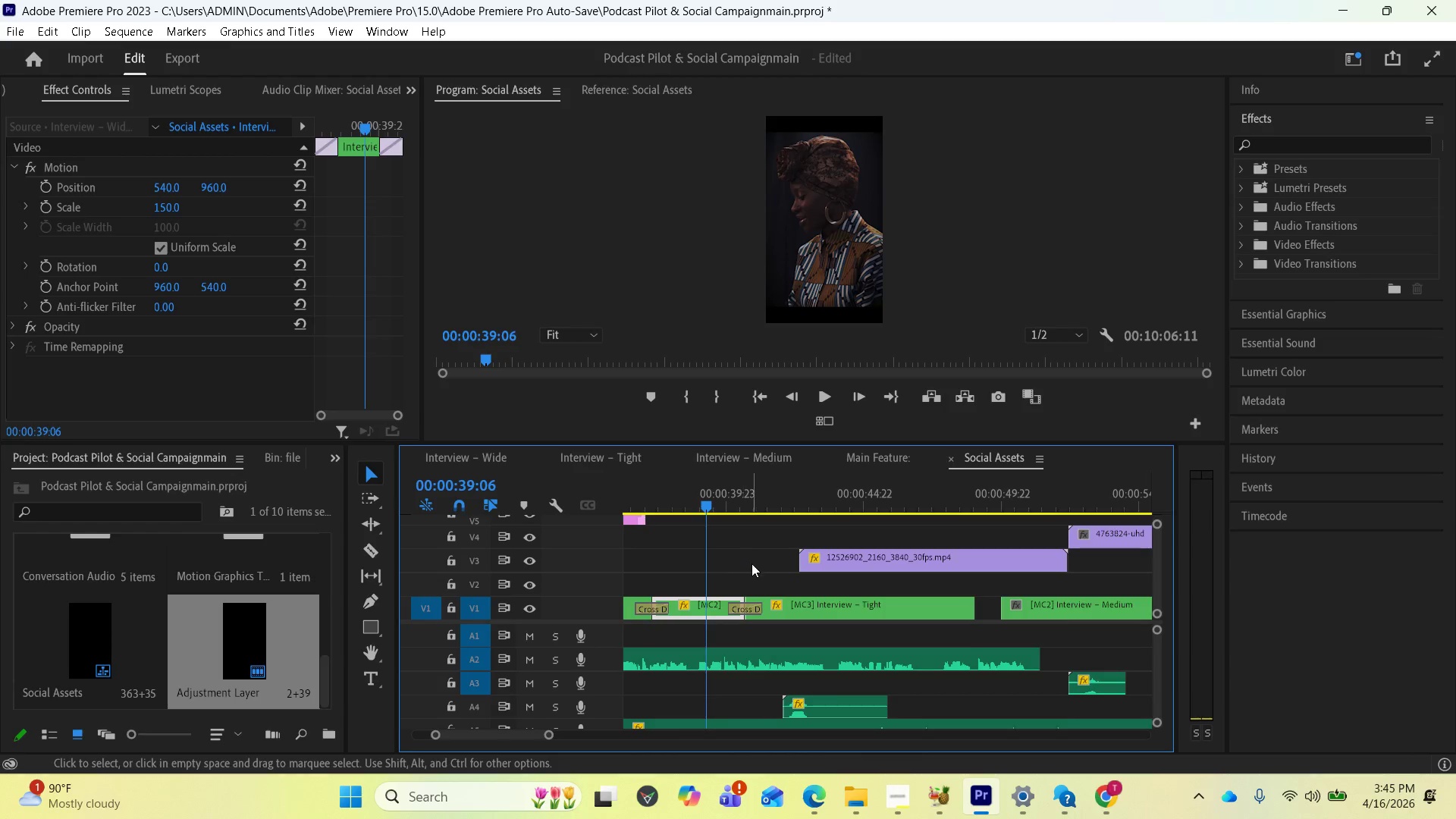 
key(Space)
 